 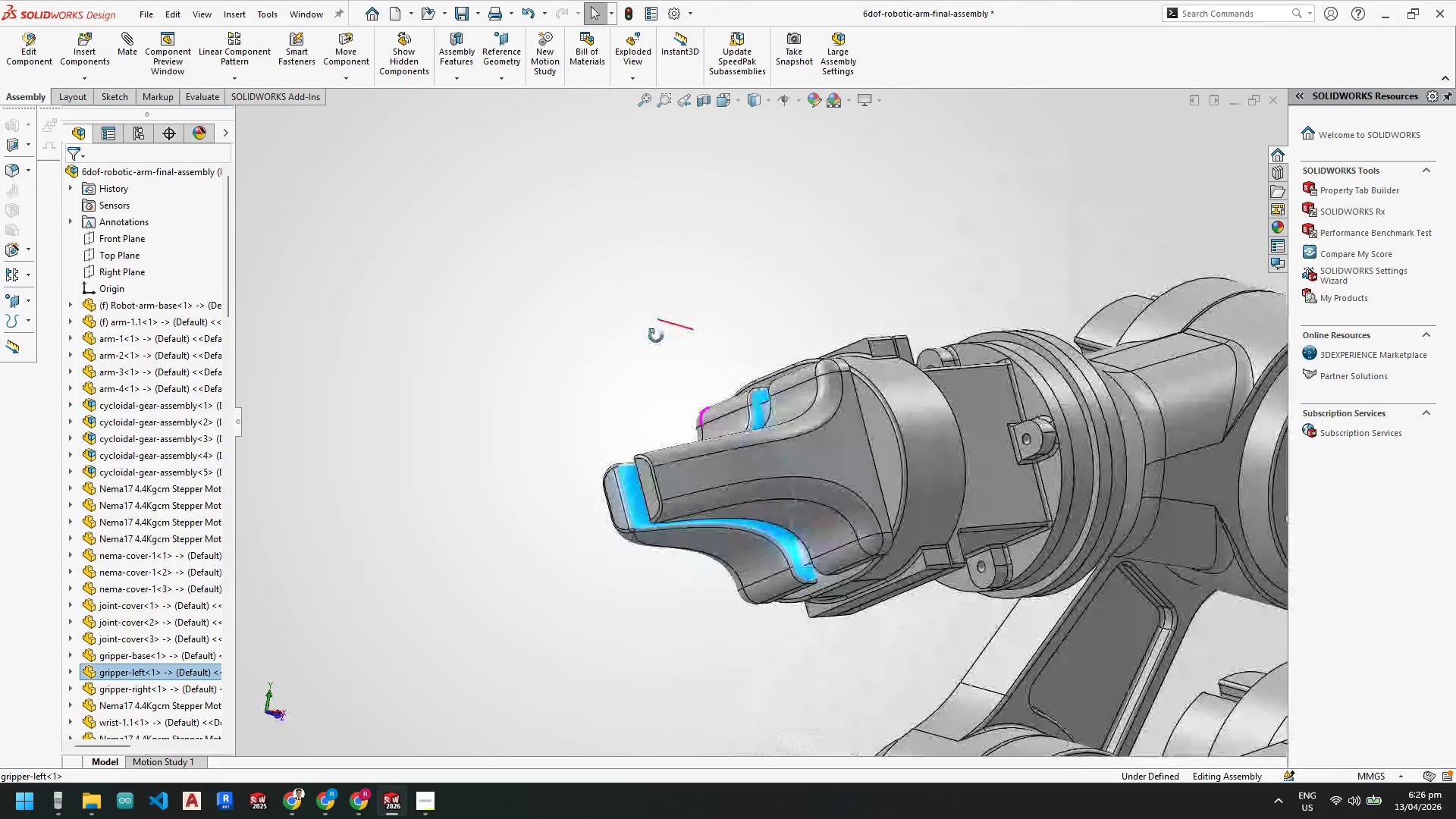 
scroll: coordinate [894, 423], scroll_direction: up, amount: 2.0
 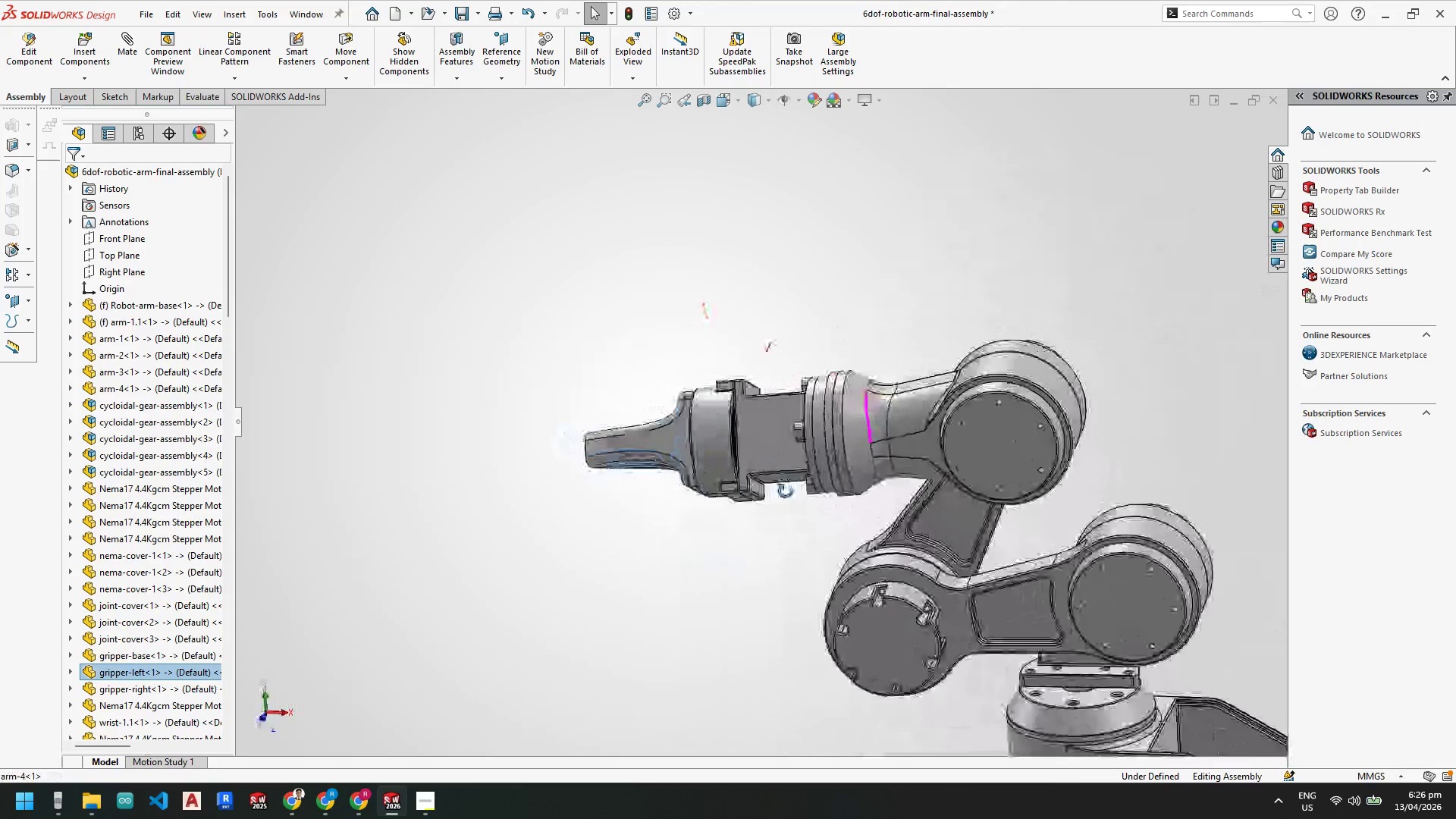 
left_click([764, 566])
 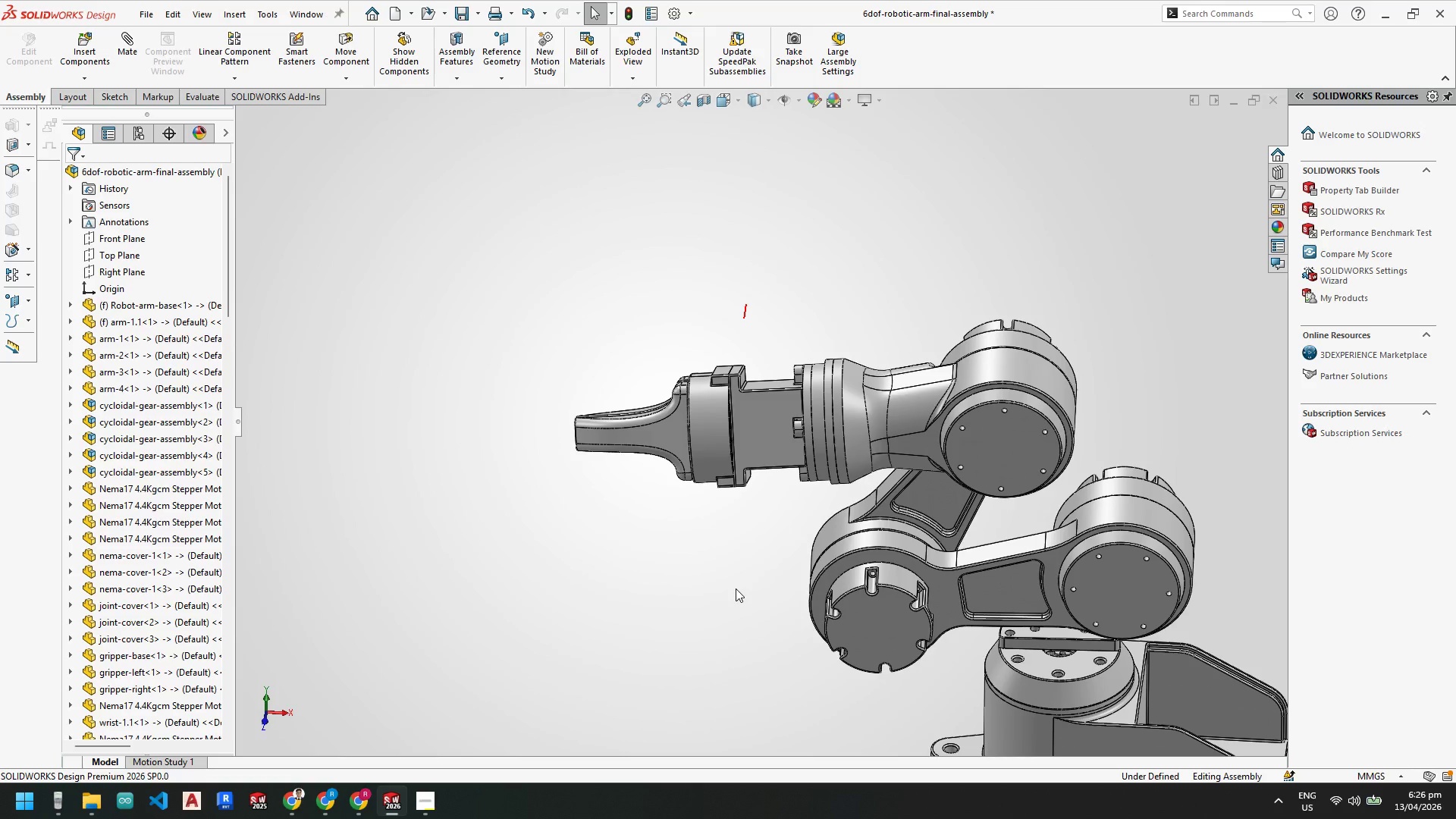 
wait(16.42)
 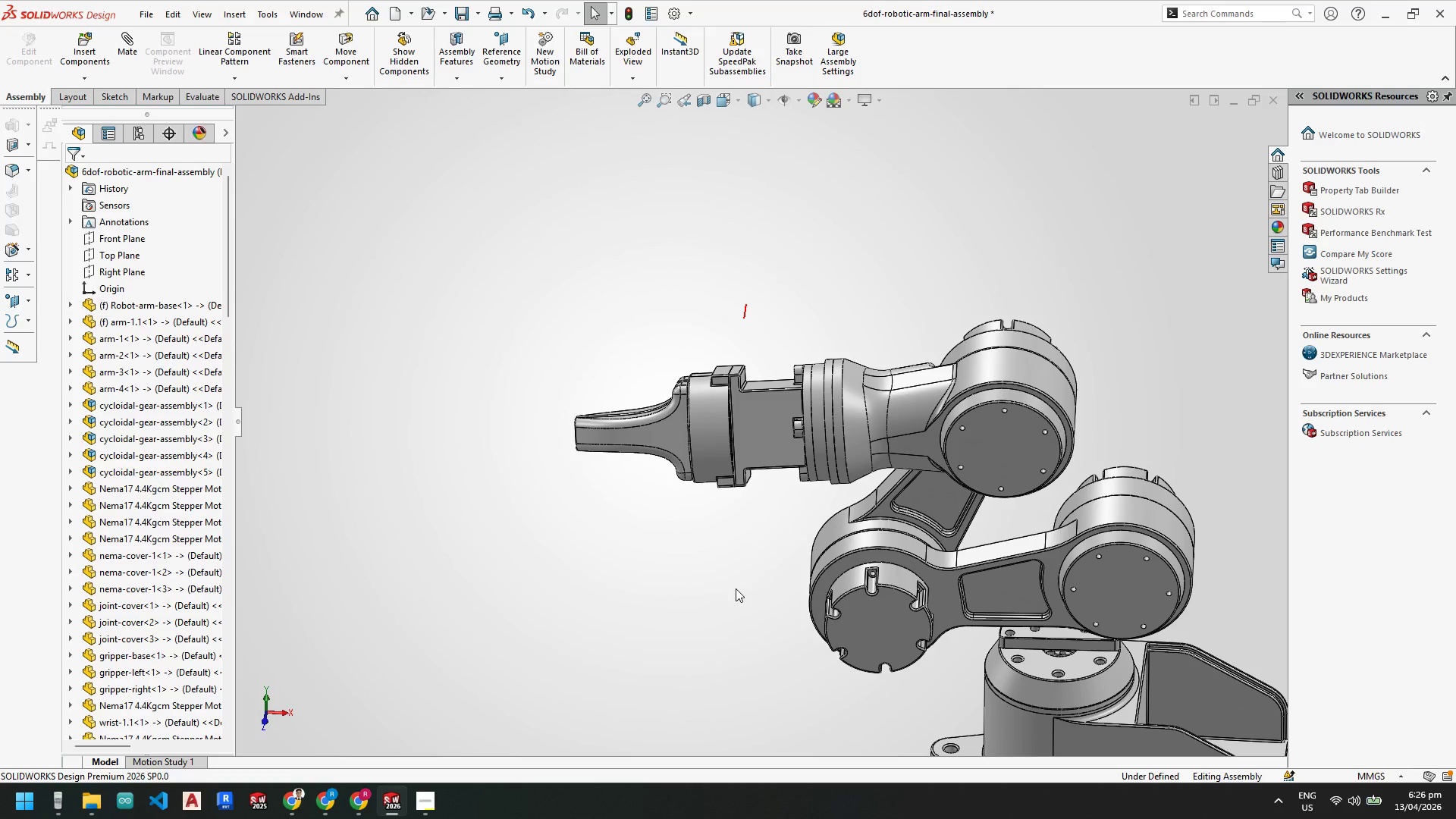 
scroll: coordinate [691, 449], scroll_direction: down, amount: 4.0
 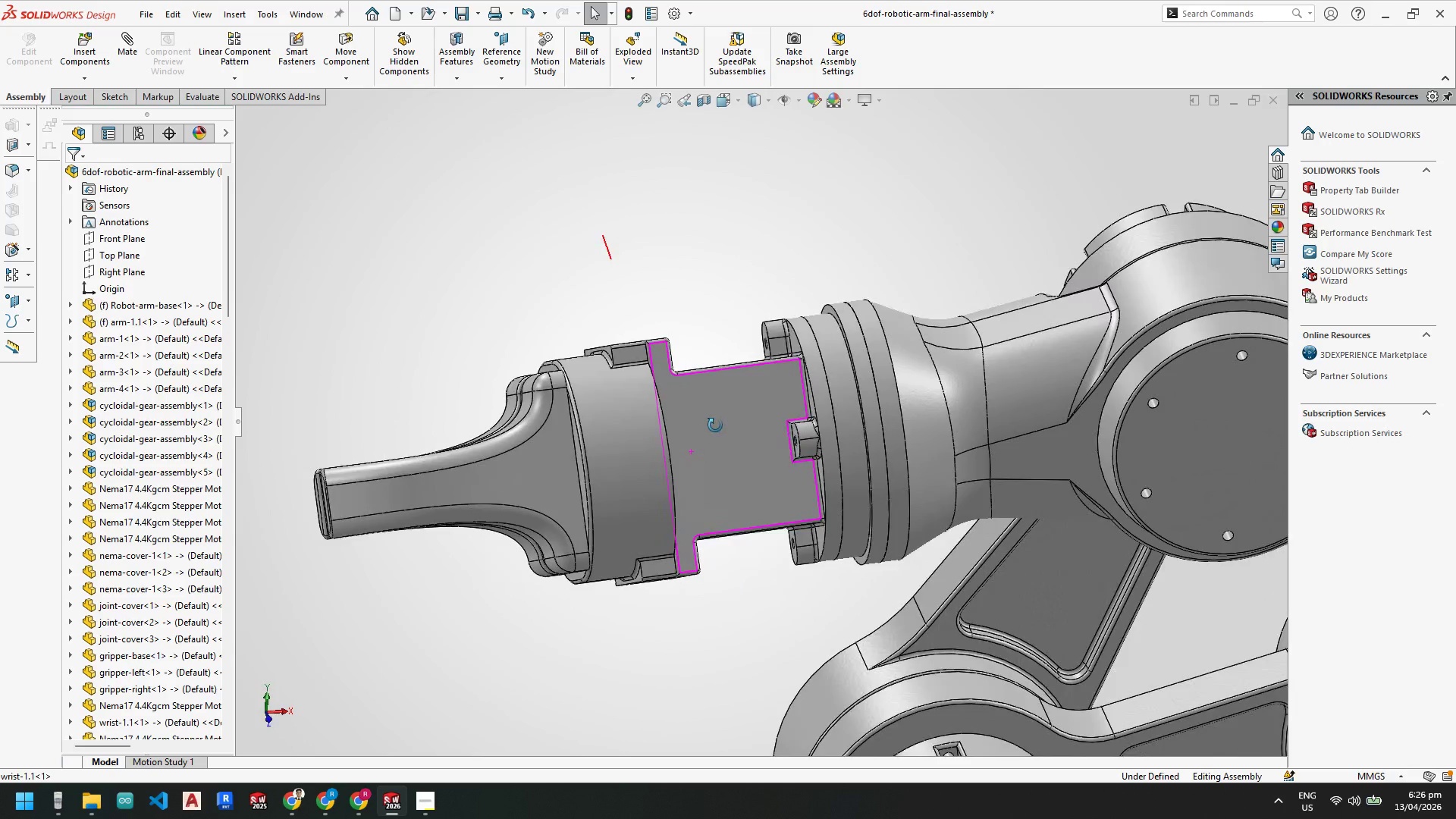 
scroll: coordinate [810, 532], scroll_direction: up, amount: 8.0
 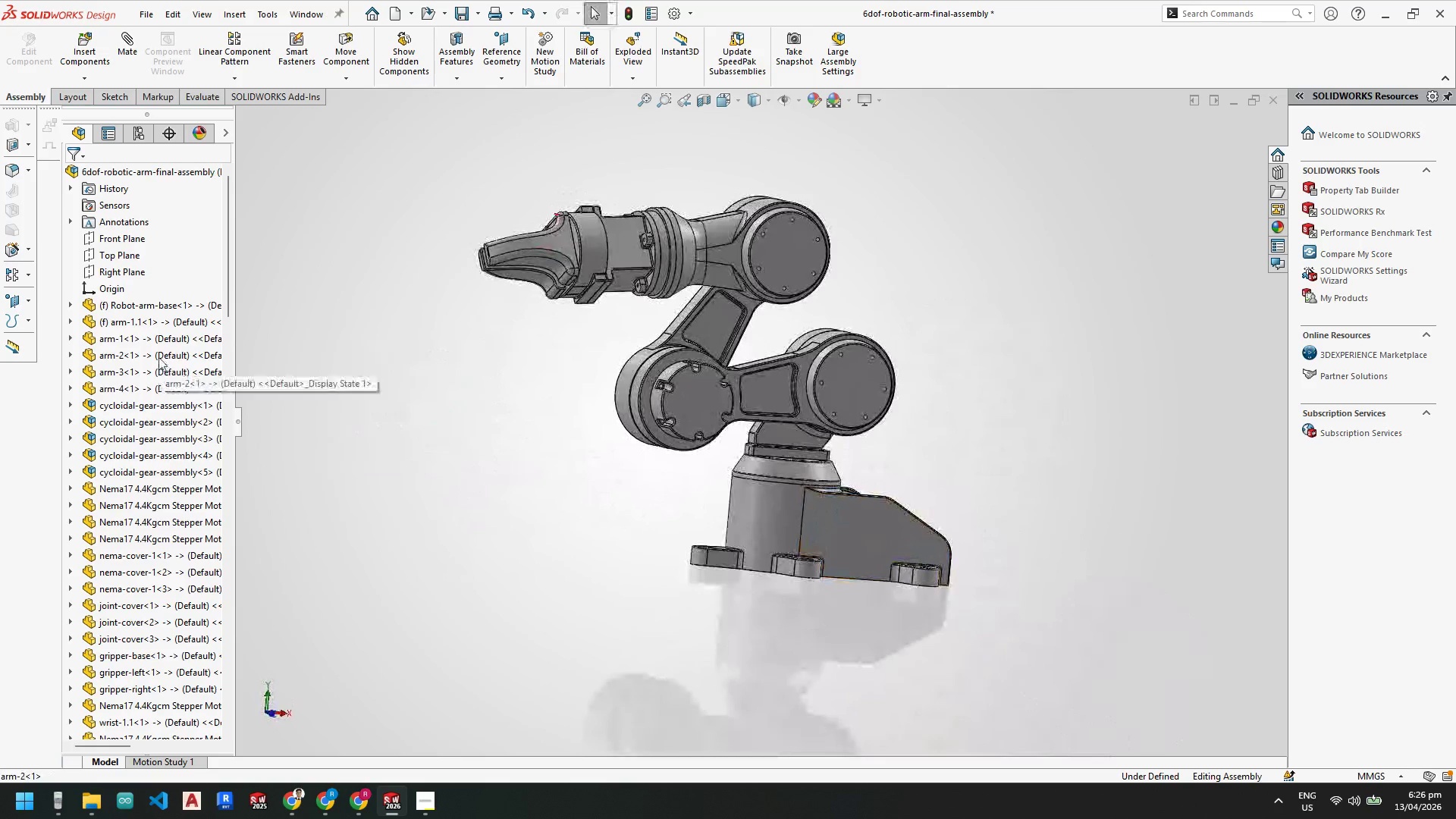 
scroll: coordinate [740, 258], scroll_direction: down, amount: 4.0
 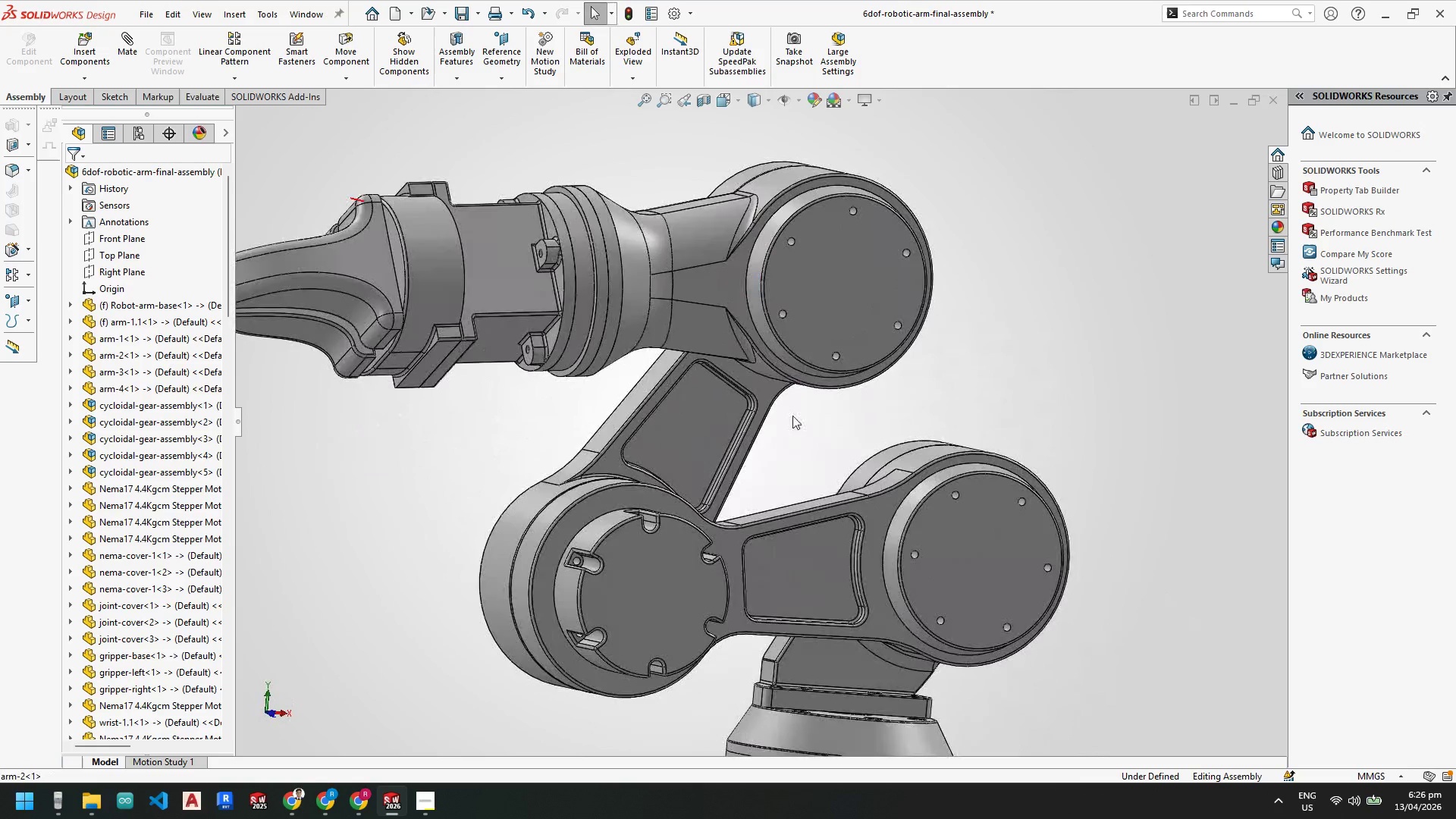 
scroll: coordinate [799, 430], scroll_direction: up, amount: 3.0
 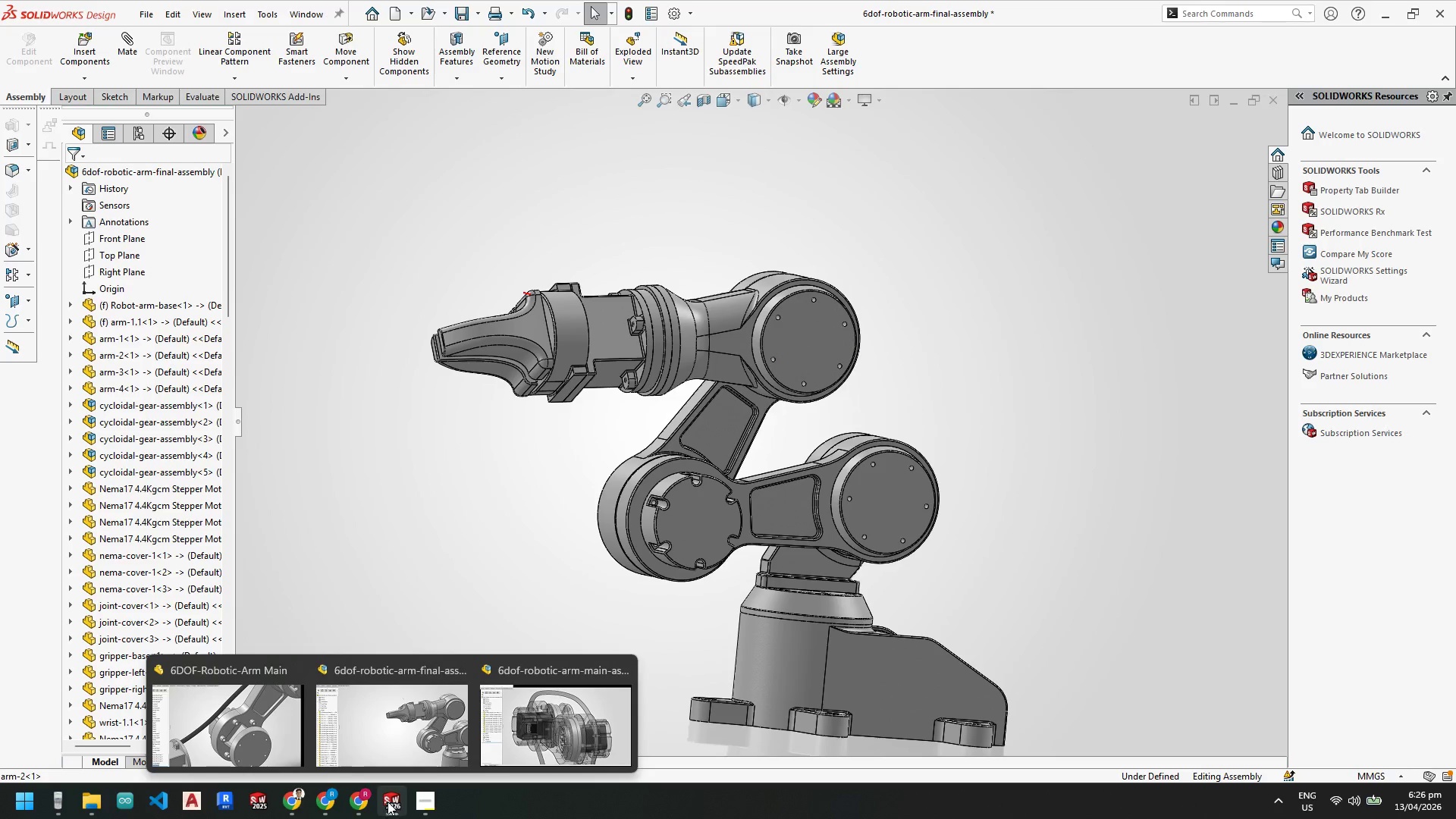 
wait(5.68)
 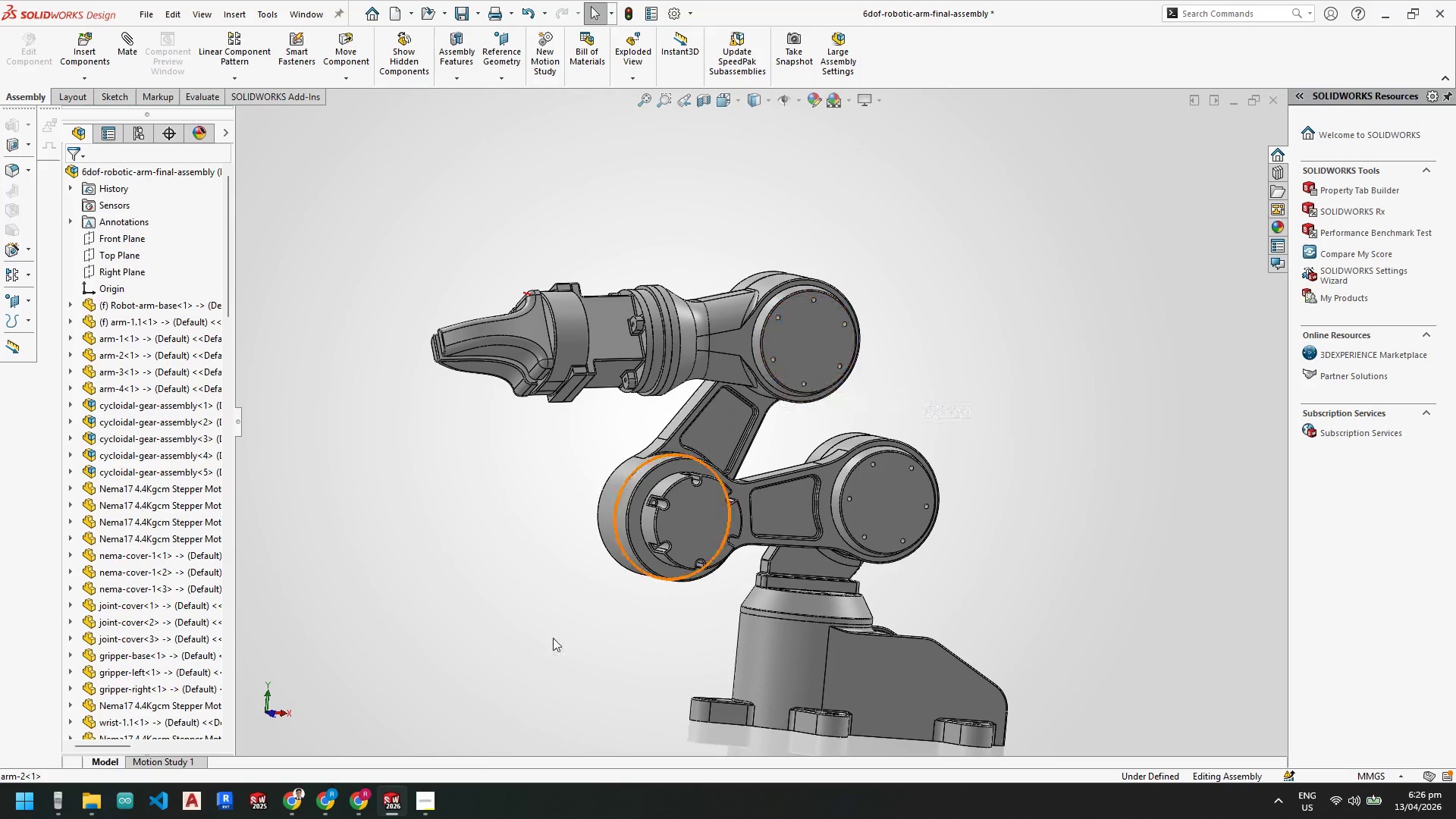 
left_click([365, 569])
 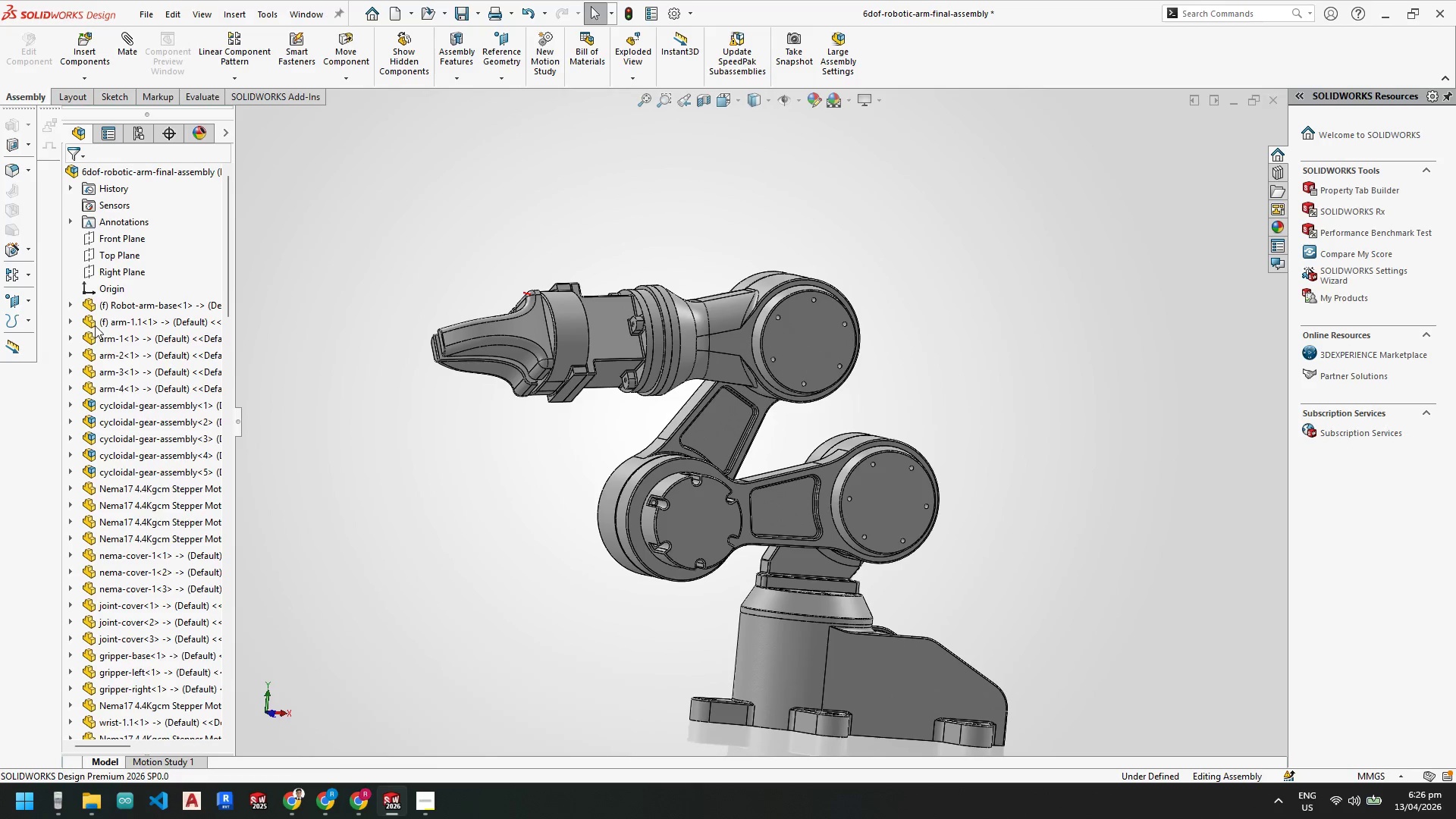 
scroll: coordinate [209, 478], scroll_direction: down, amount: 4.0
 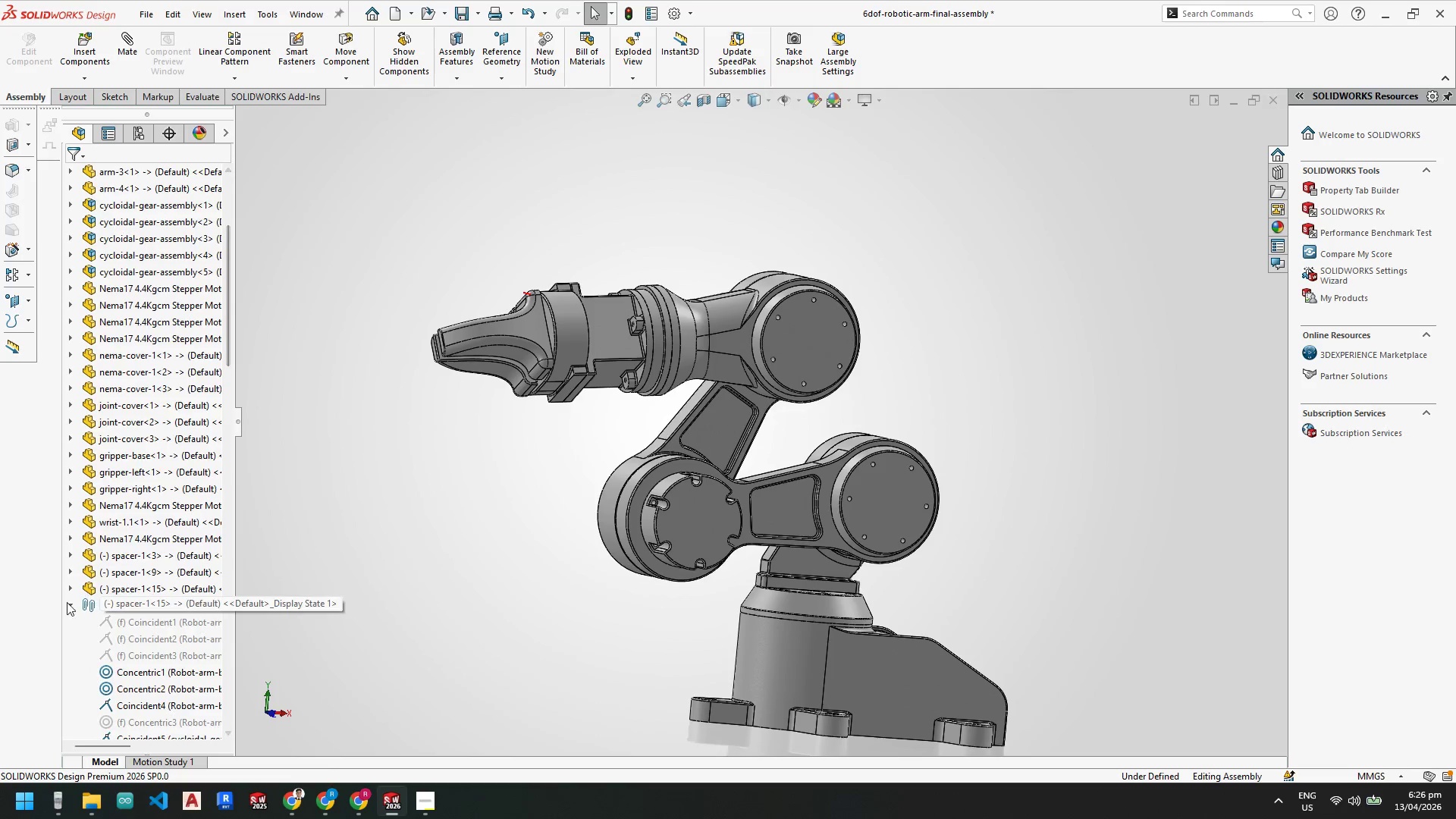 
left_click([70, 607])
 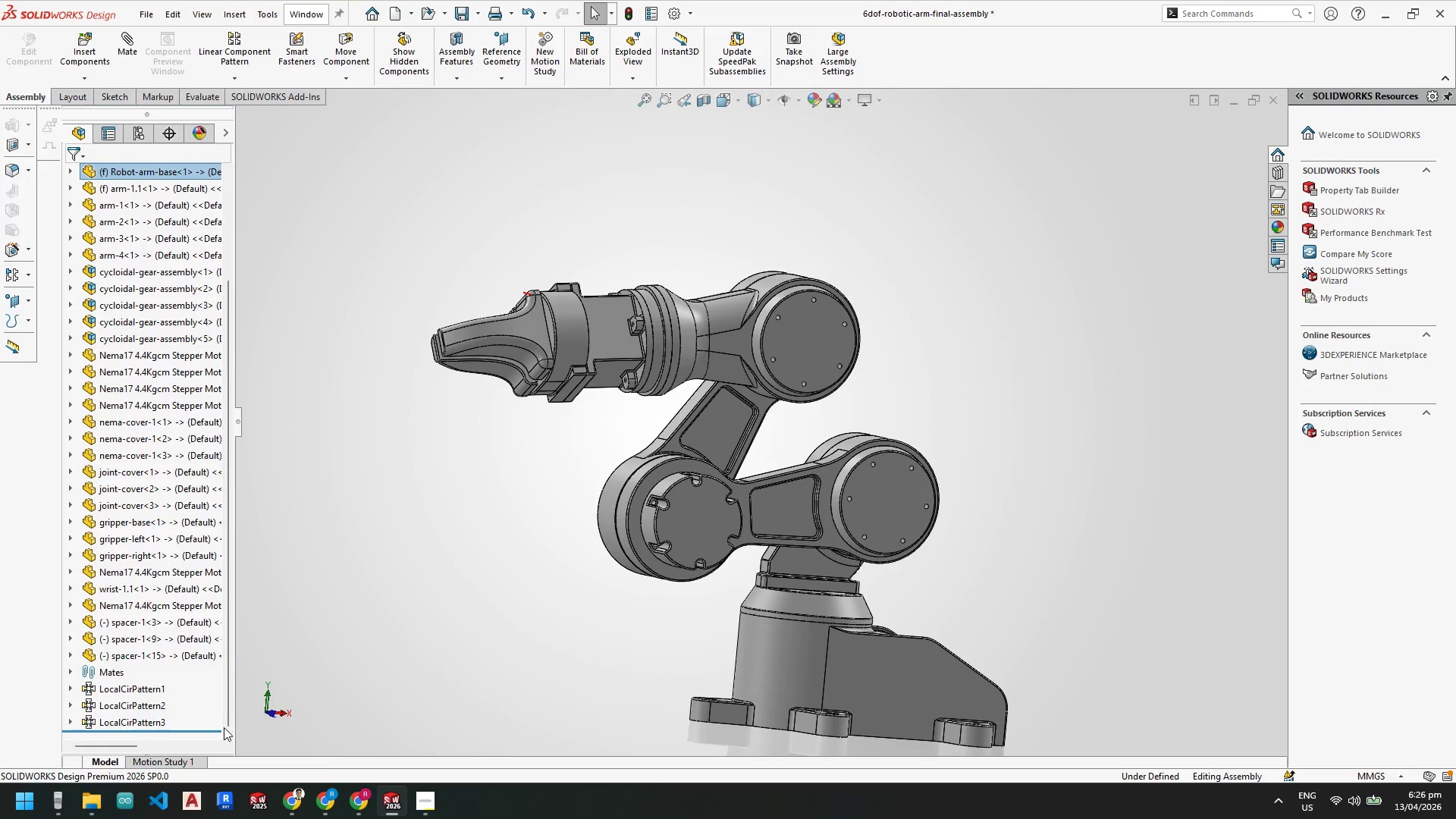 
left_click([95, 802])
 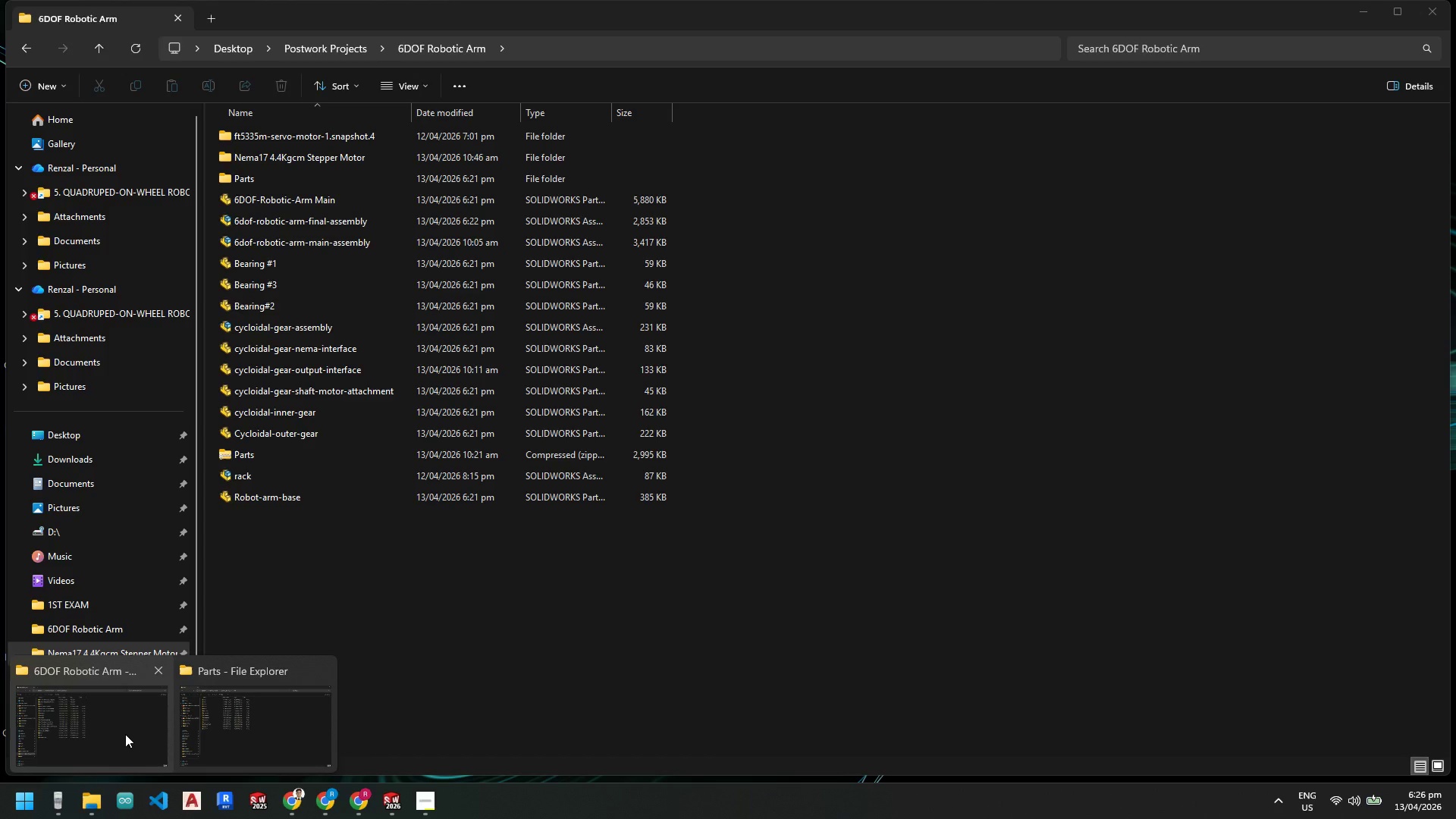 
left_click([125, 734])
 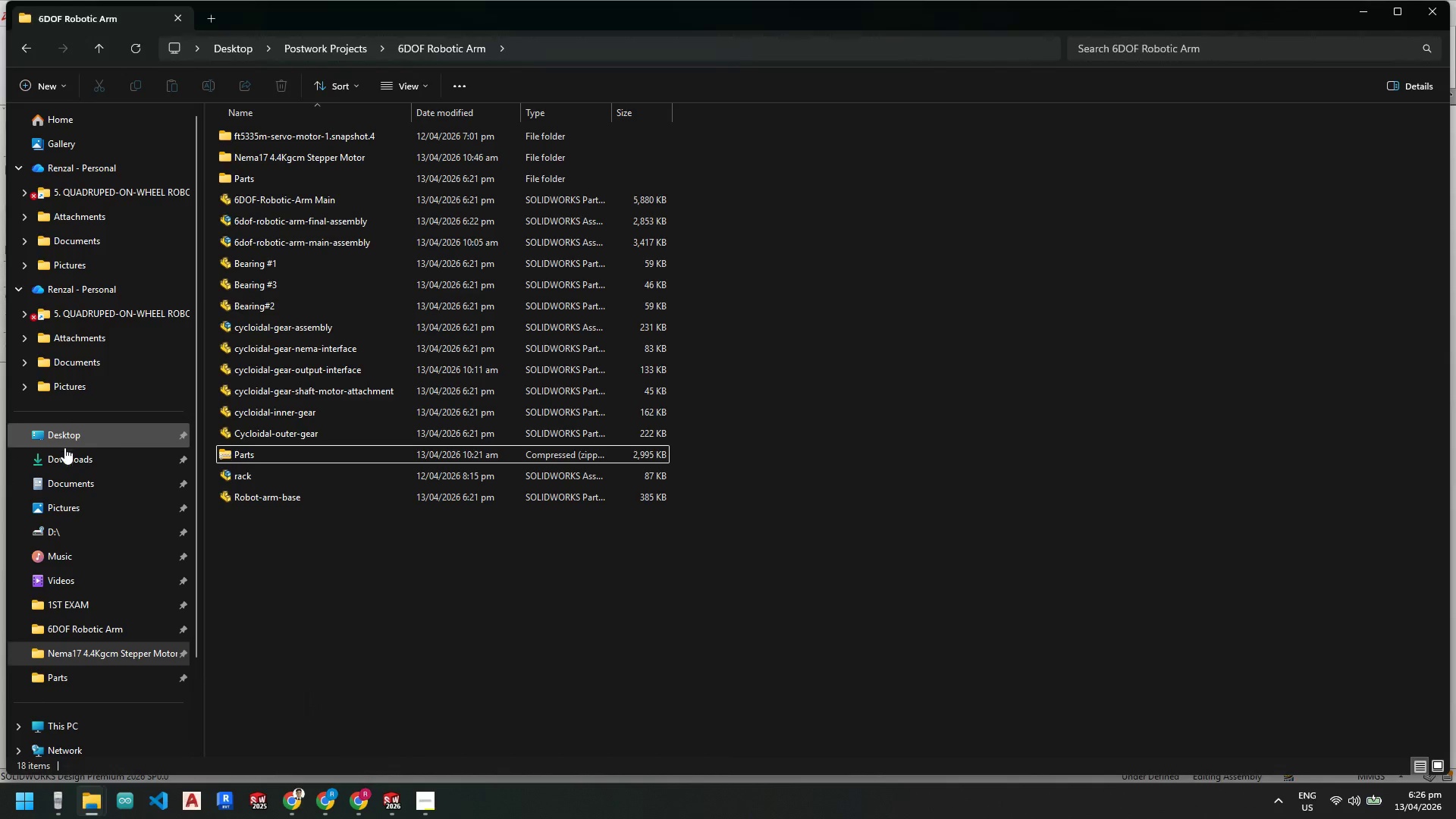 
left_click([65, 454])
 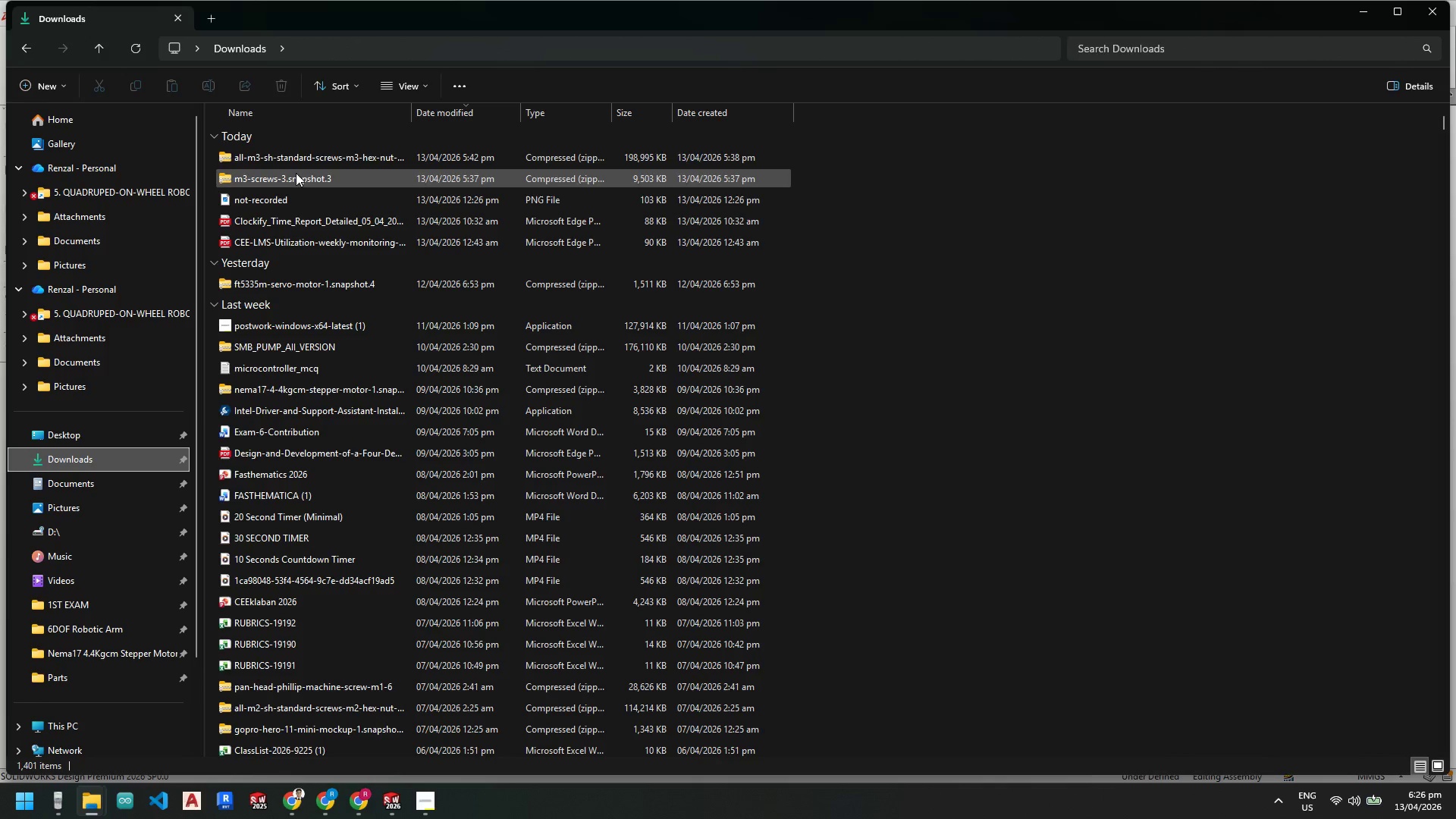 
right_click([299, 157])
 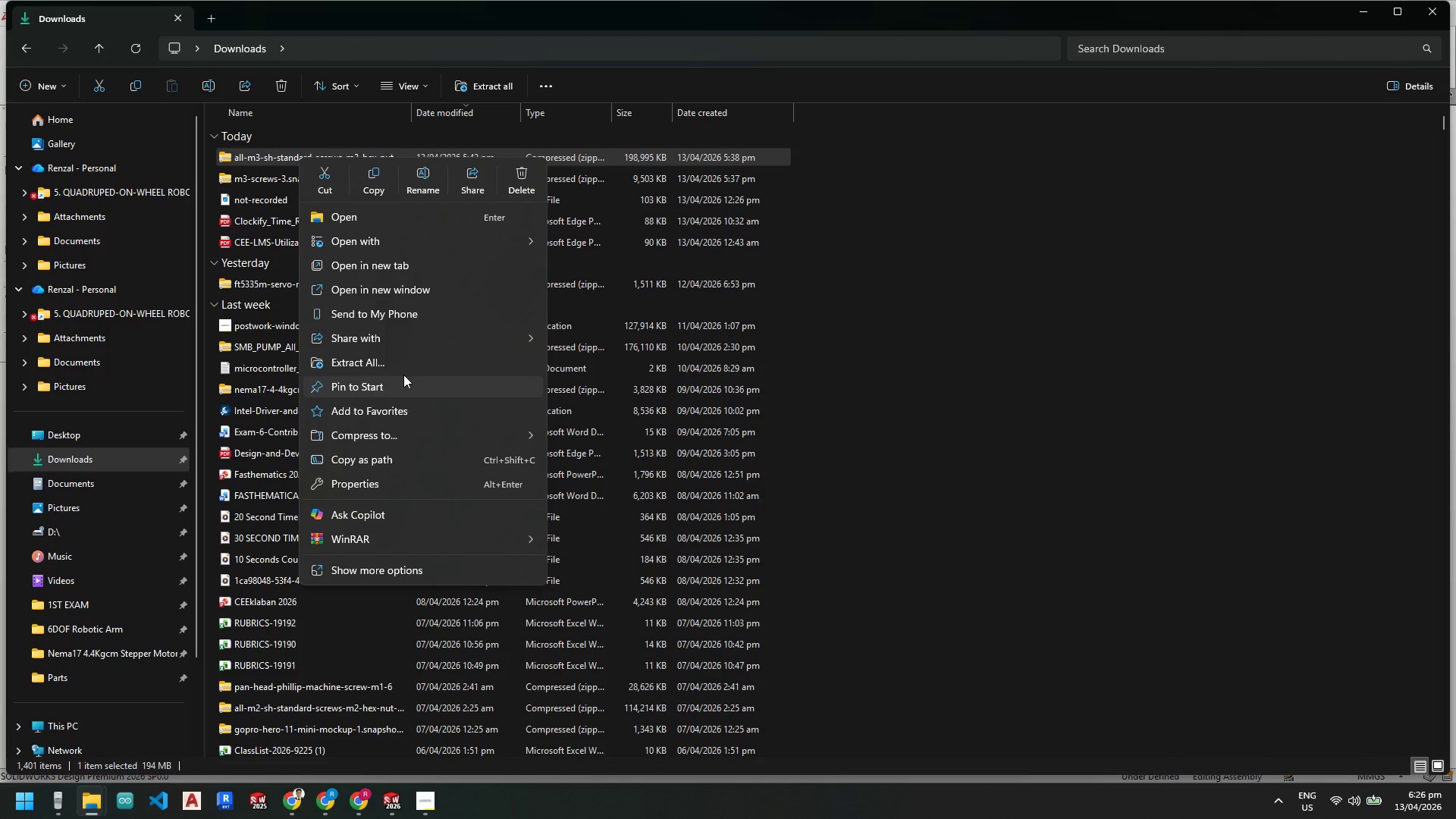 
left_click([403, 366])
 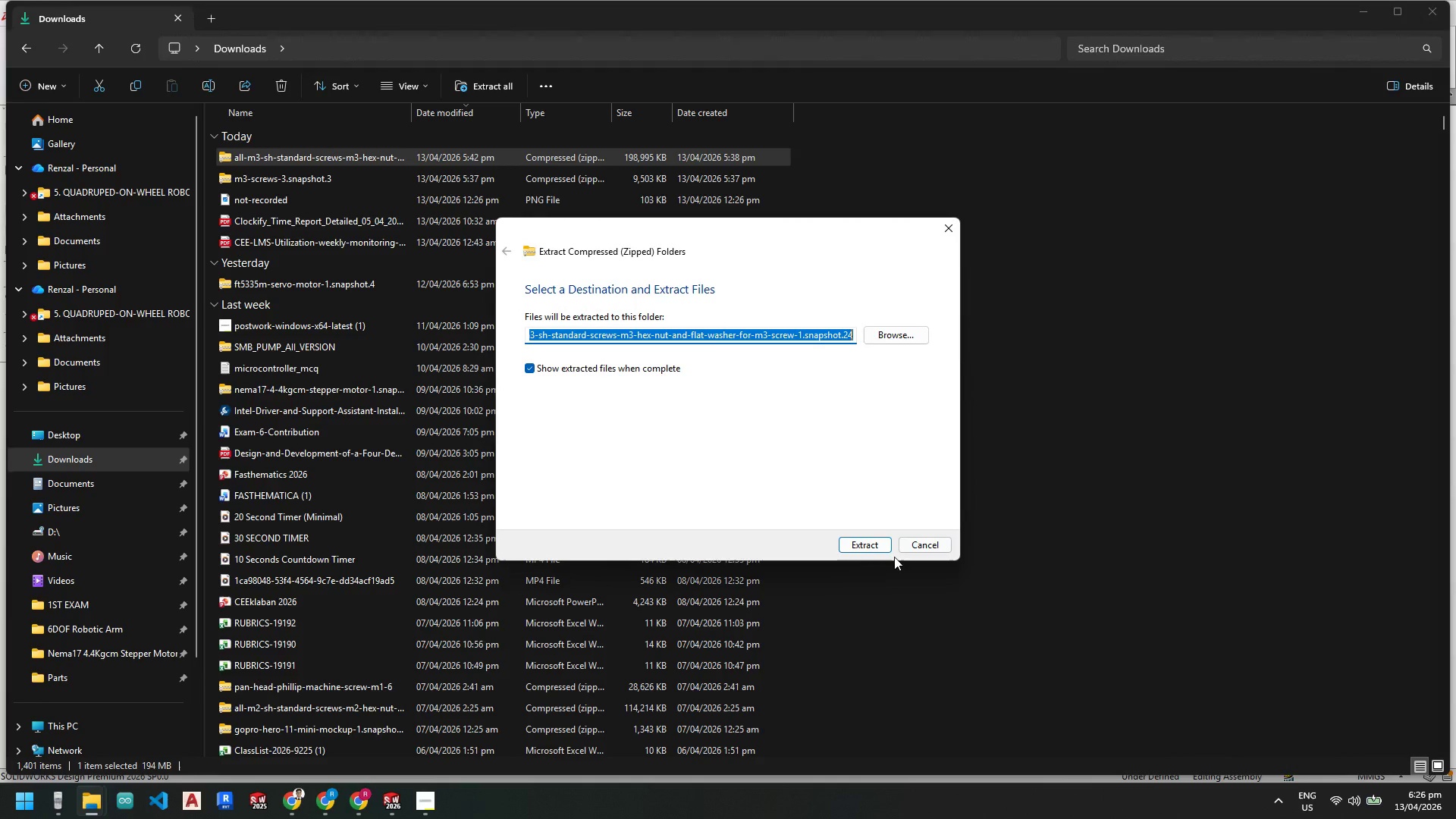 
left_click([877, 543])
 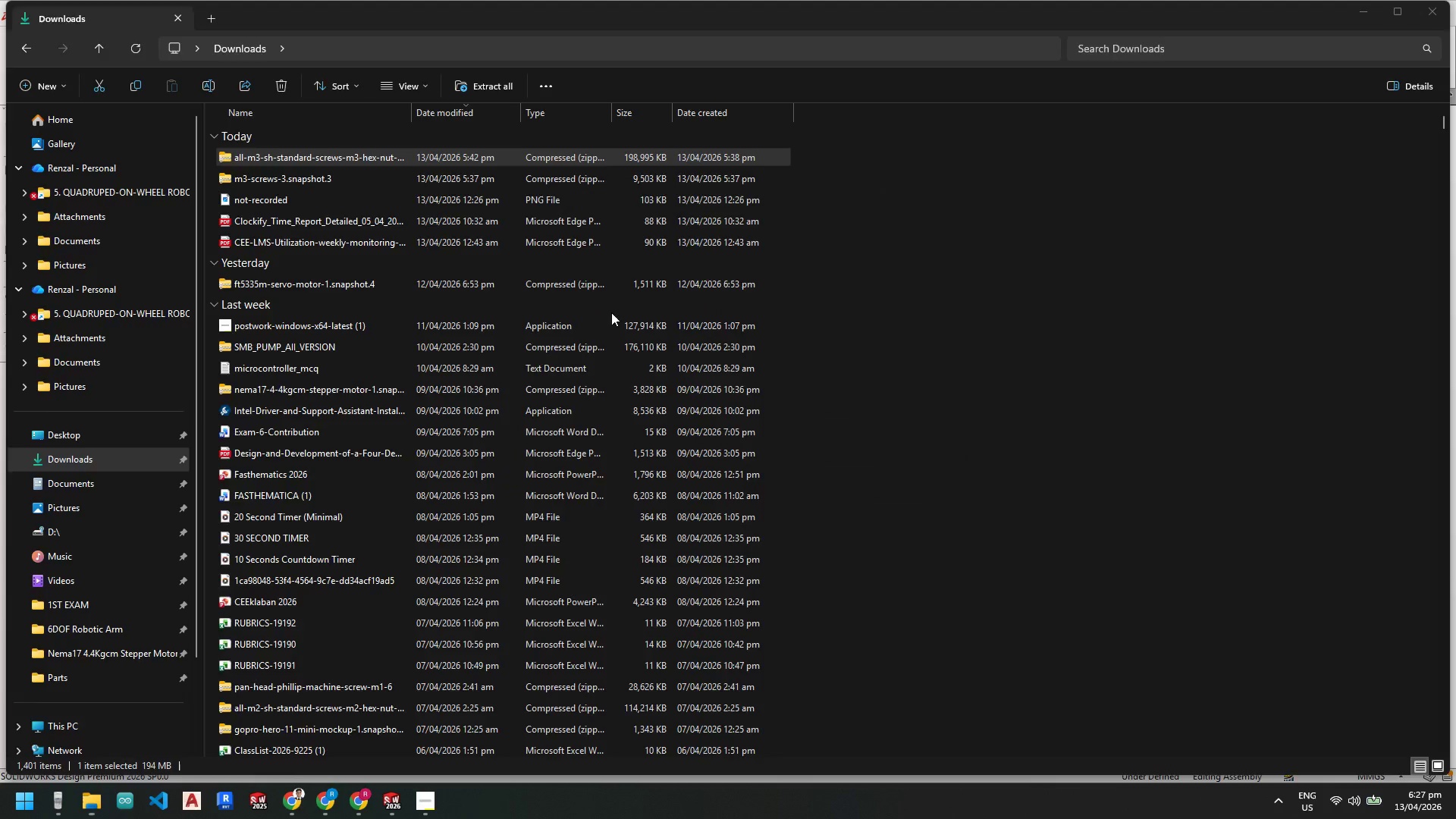 
wait(5.08)
 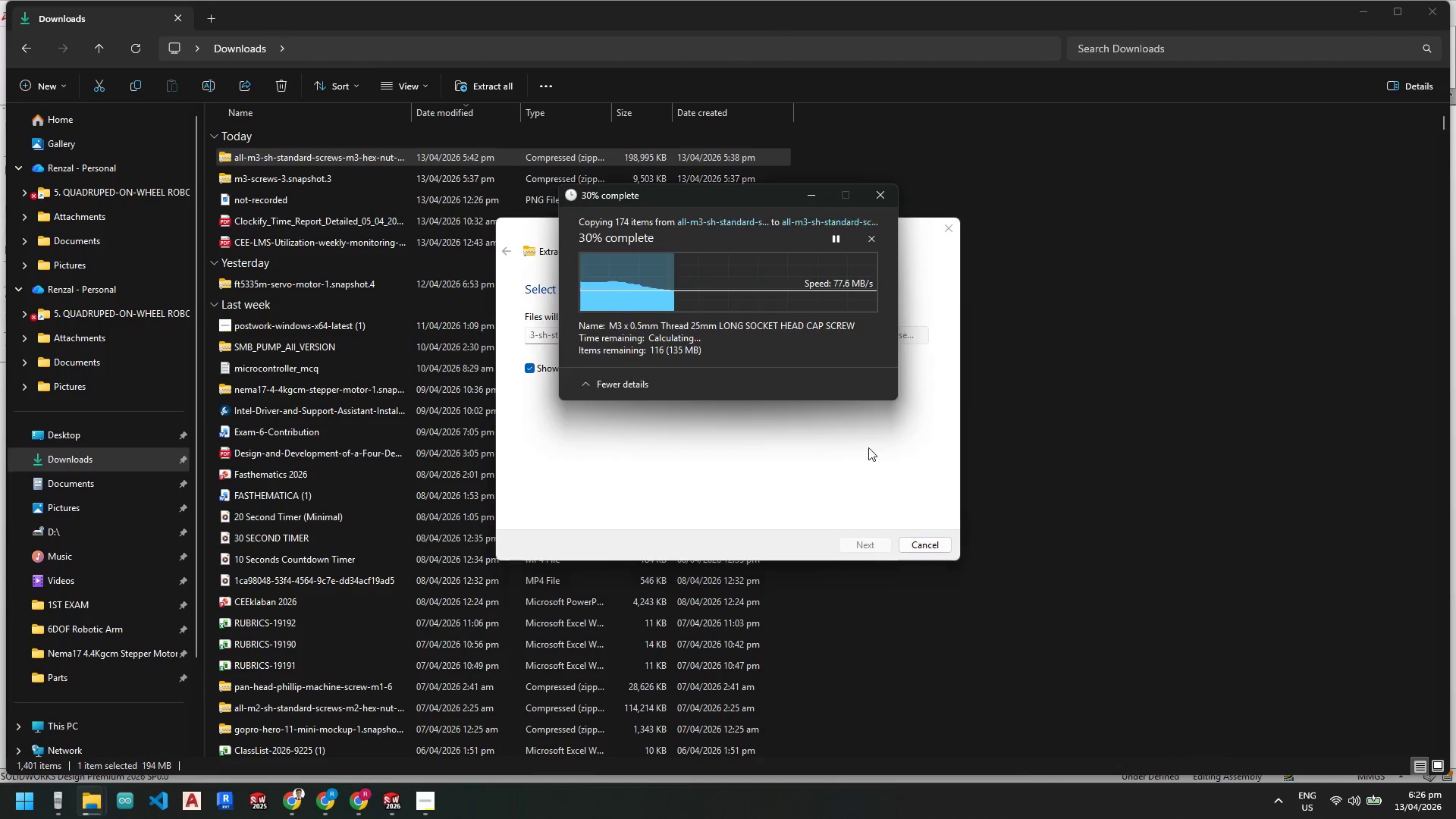 
left_click([1431, 11])
 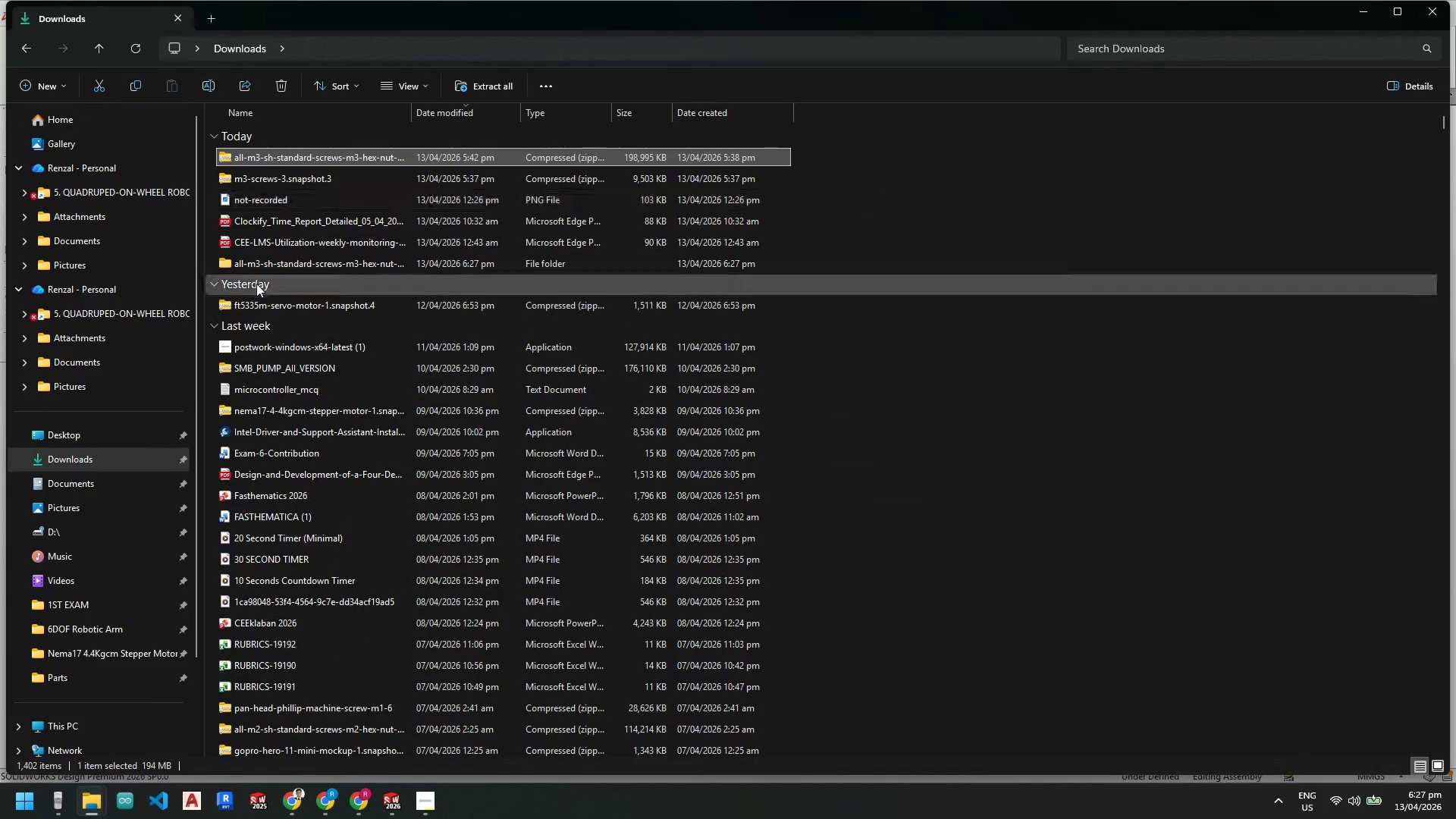 
double_click([263, 263])
 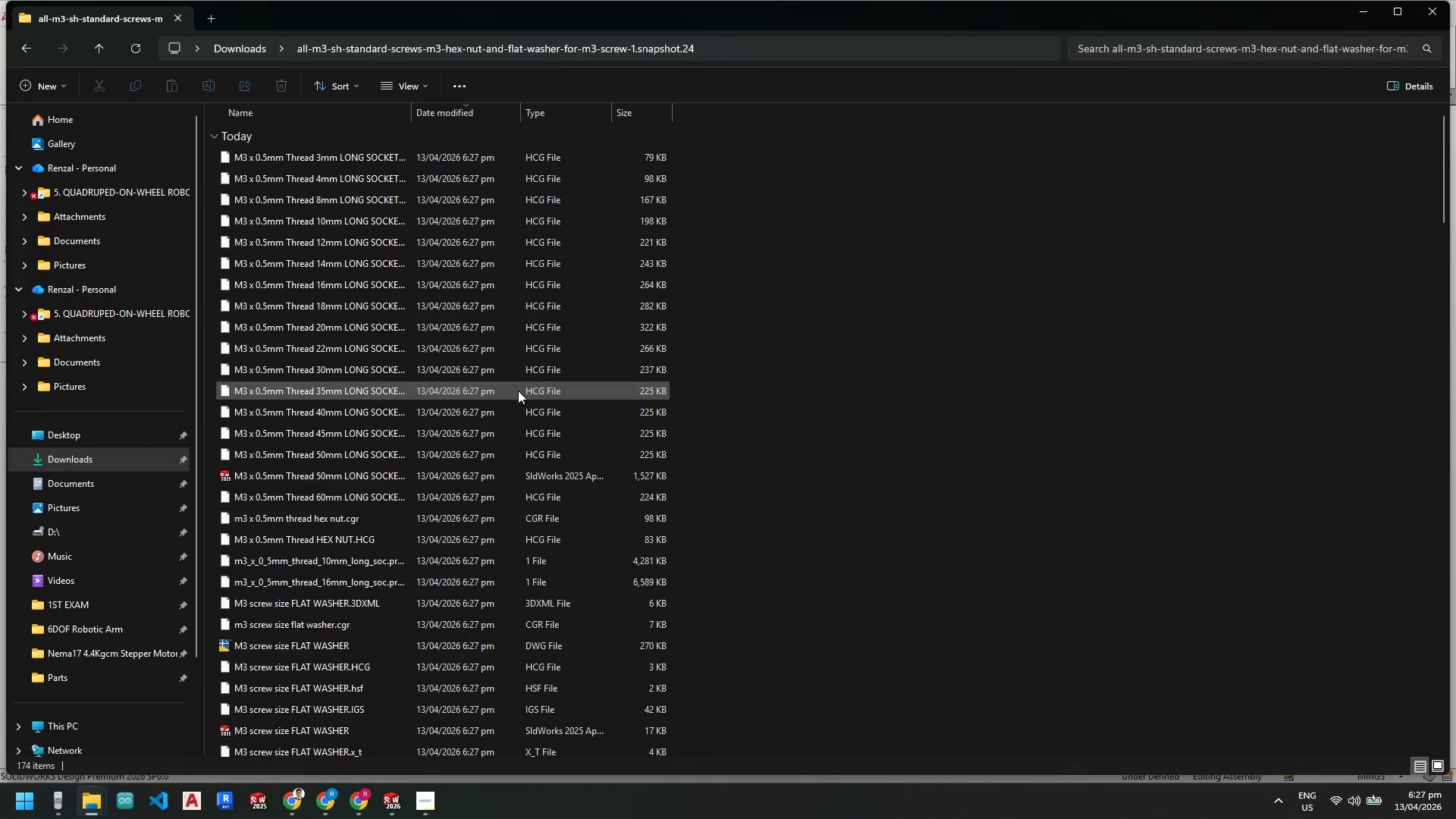 
wait(6.19)
 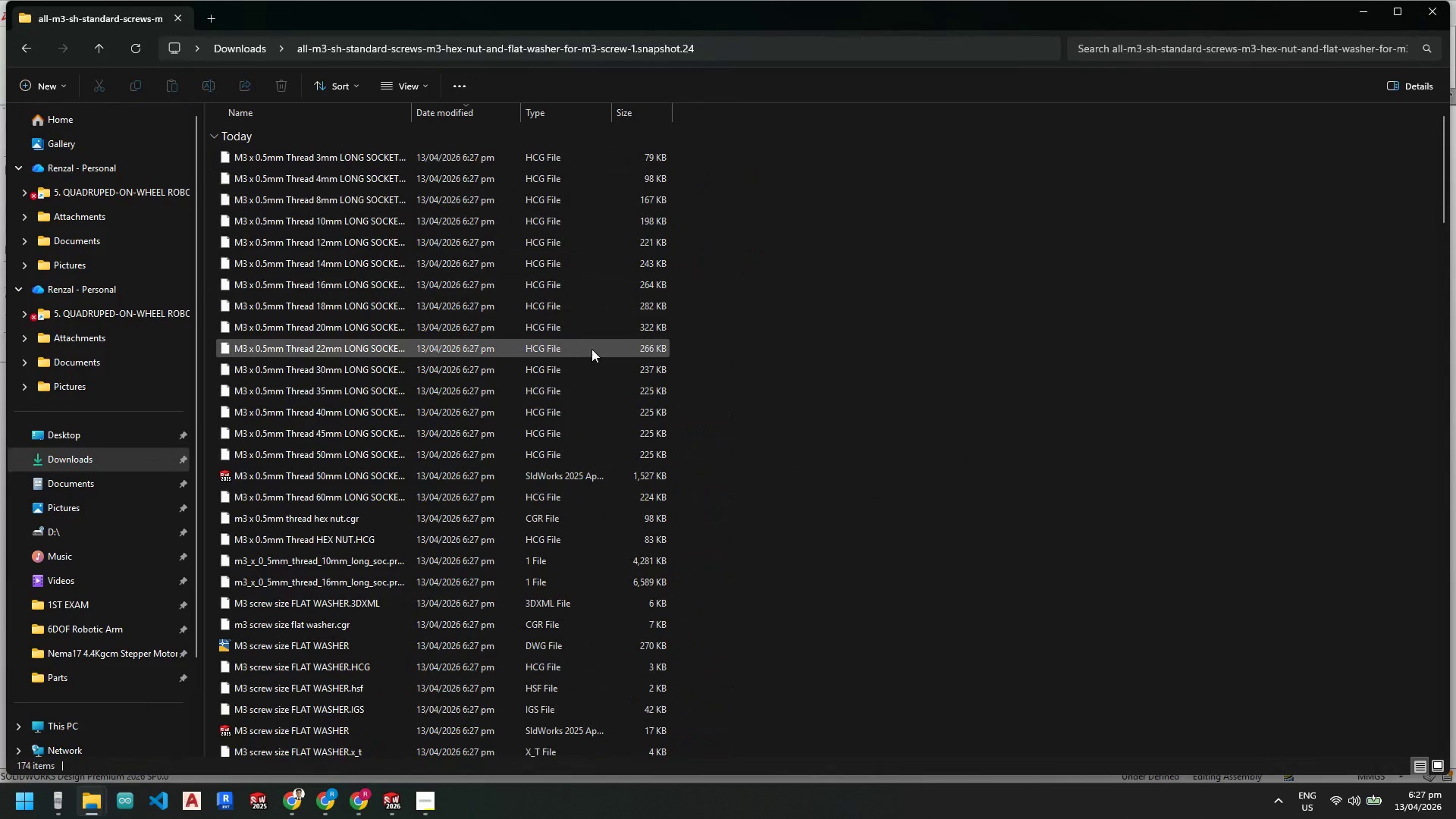 
mouse_move([315, 180])
 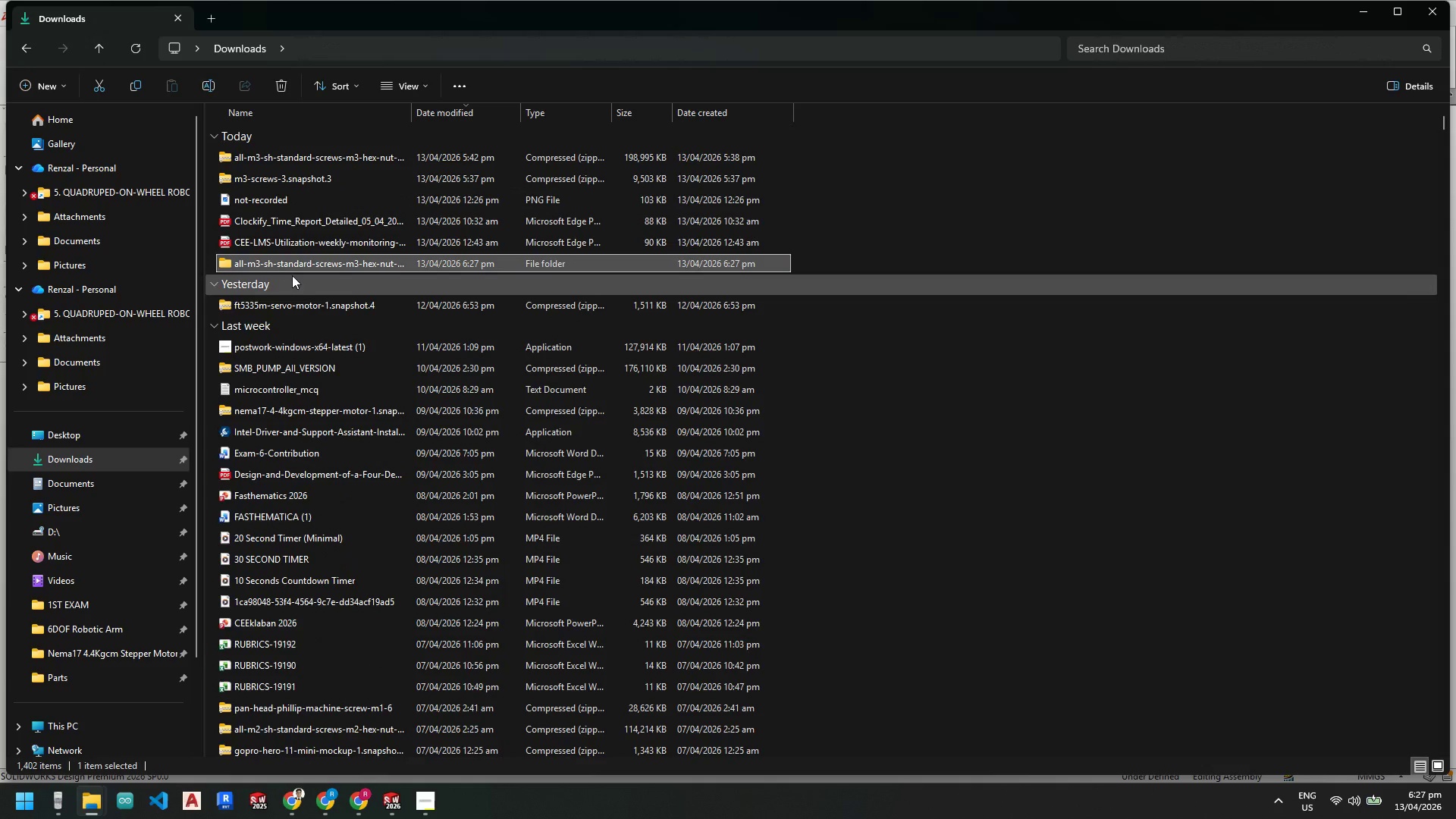 
left_click([295, 261])
 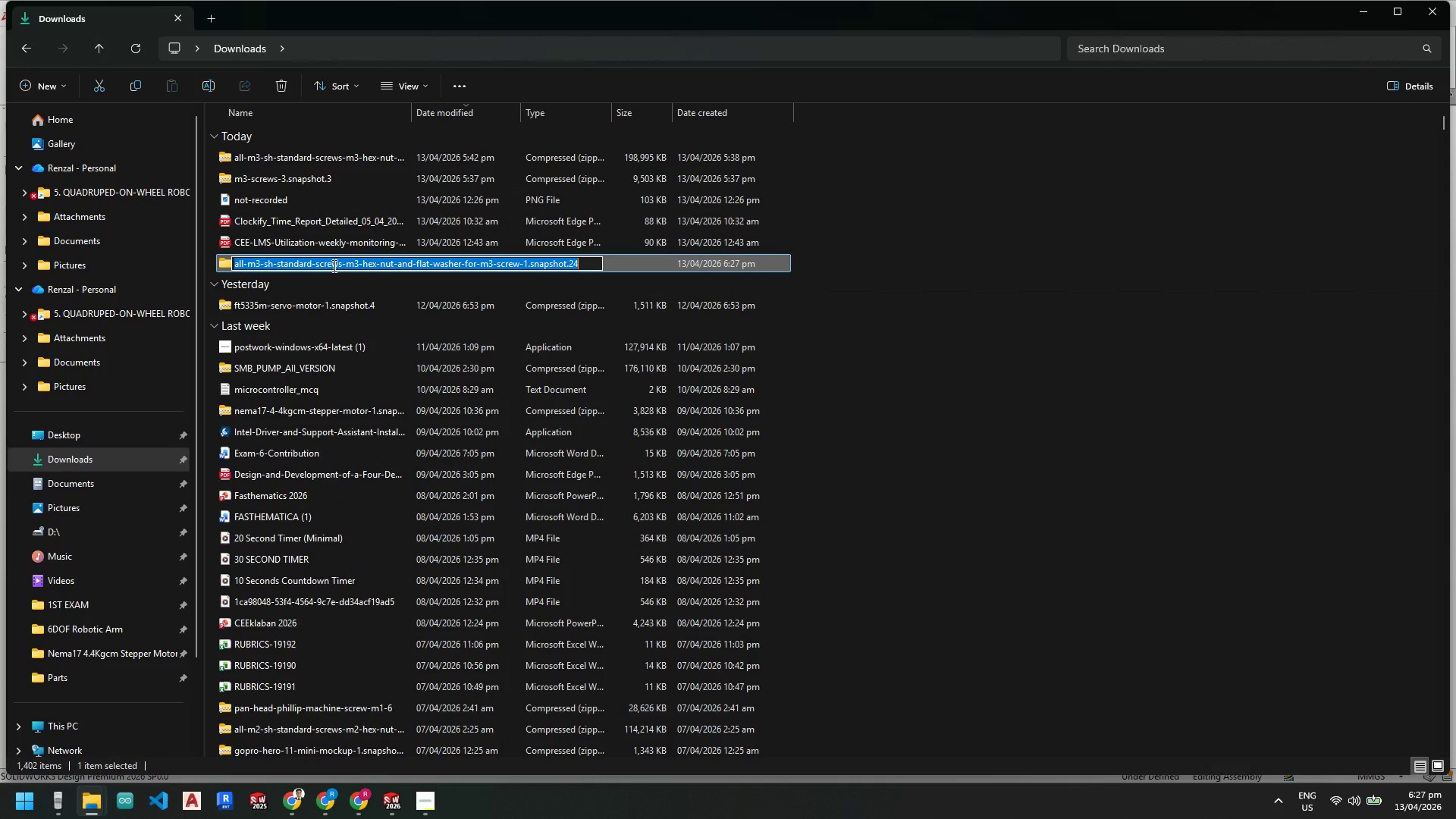 
left_click_drag(start_coordinate=[897, 298], to_coordinate=[887, 298])
 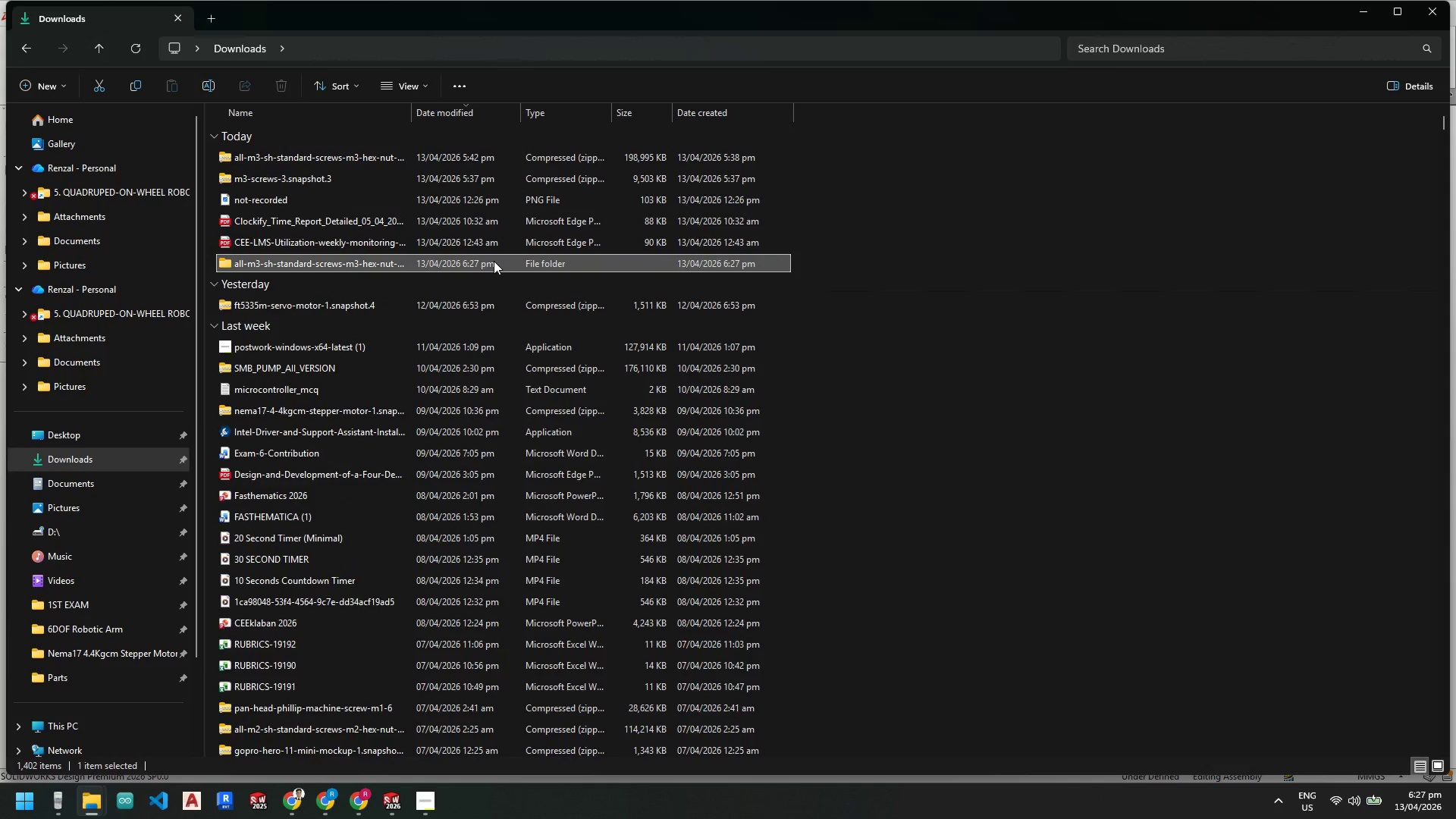 
double_click([494, 261])
 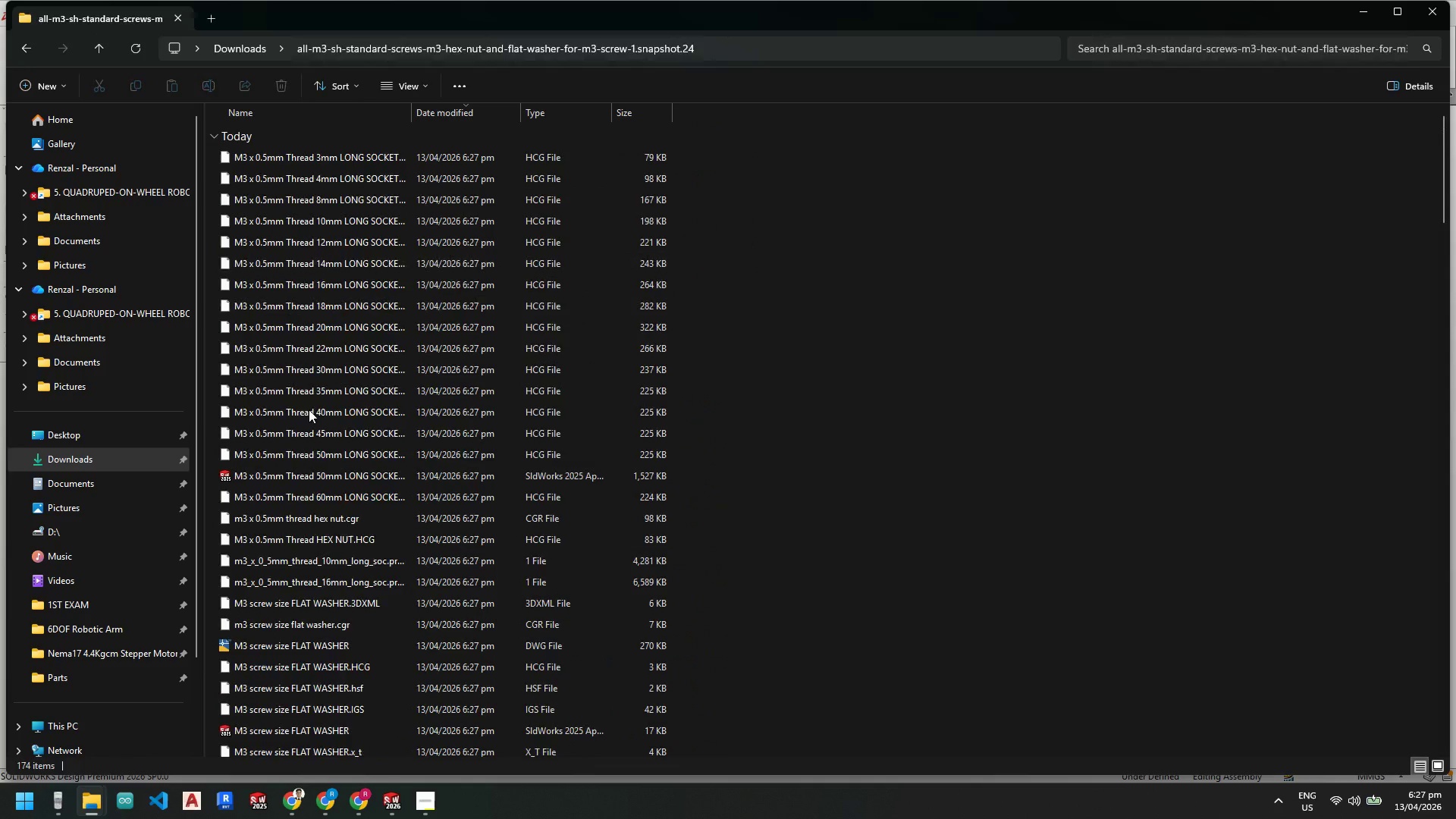 
scroll: coordinate [315, 436], scroll_direction: down, amount: 15.0
 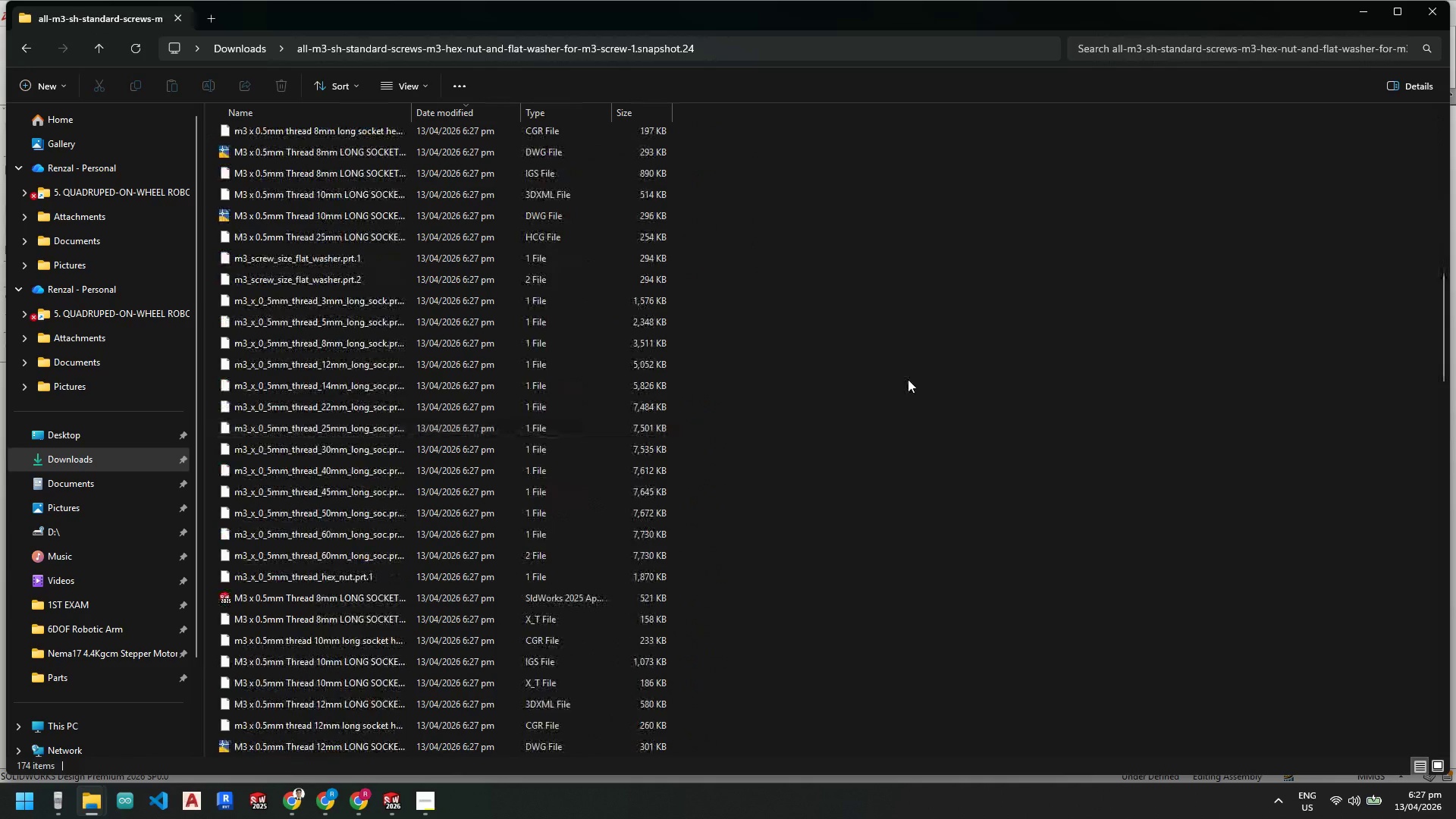 
right_click([908, 379])
 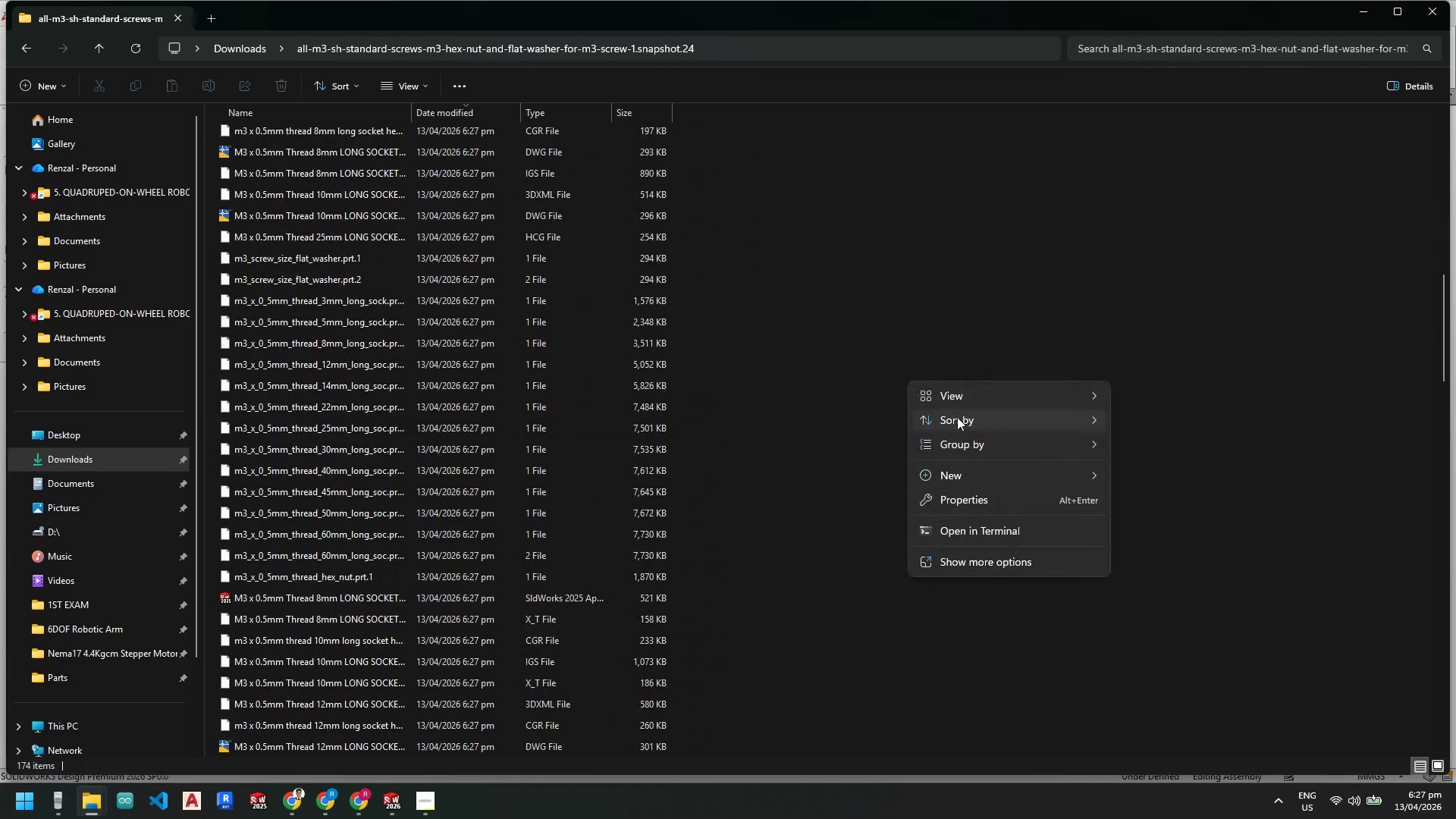 
left_click([957, 417])
 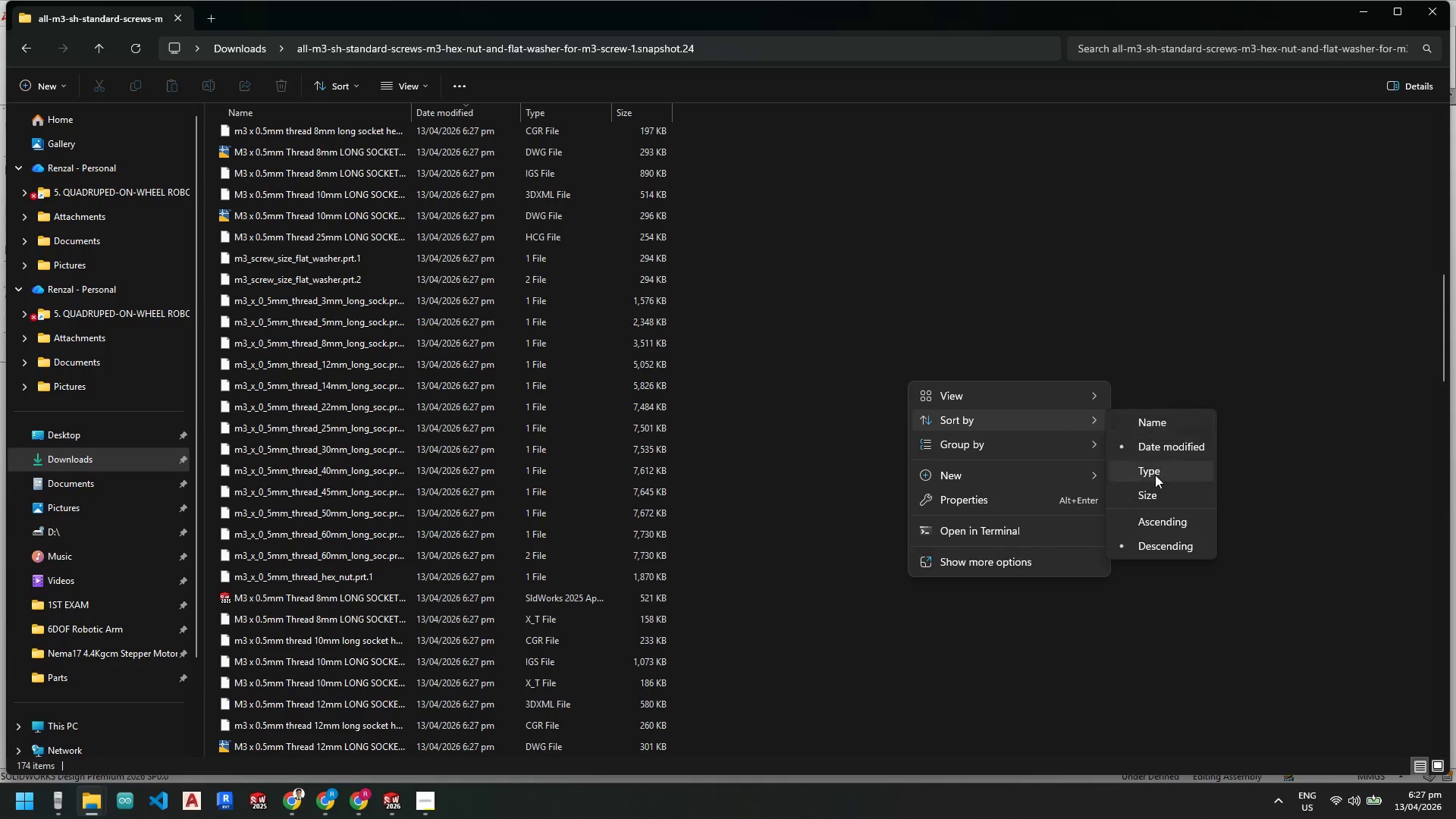 
left_click([1155, 475])
 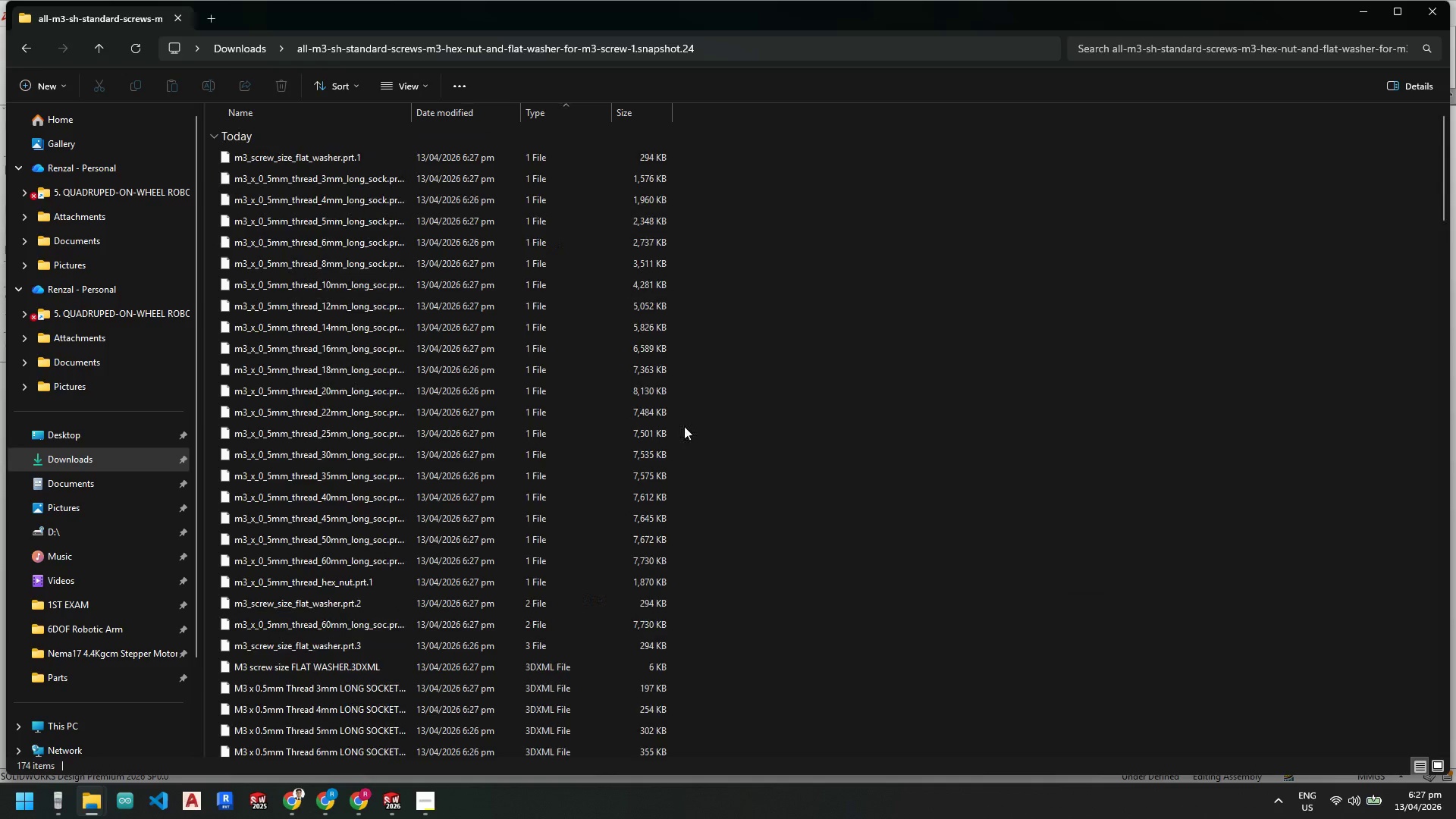 
scroll: coordinate [712, 441], scroll_direction: down, amount: 20.0
 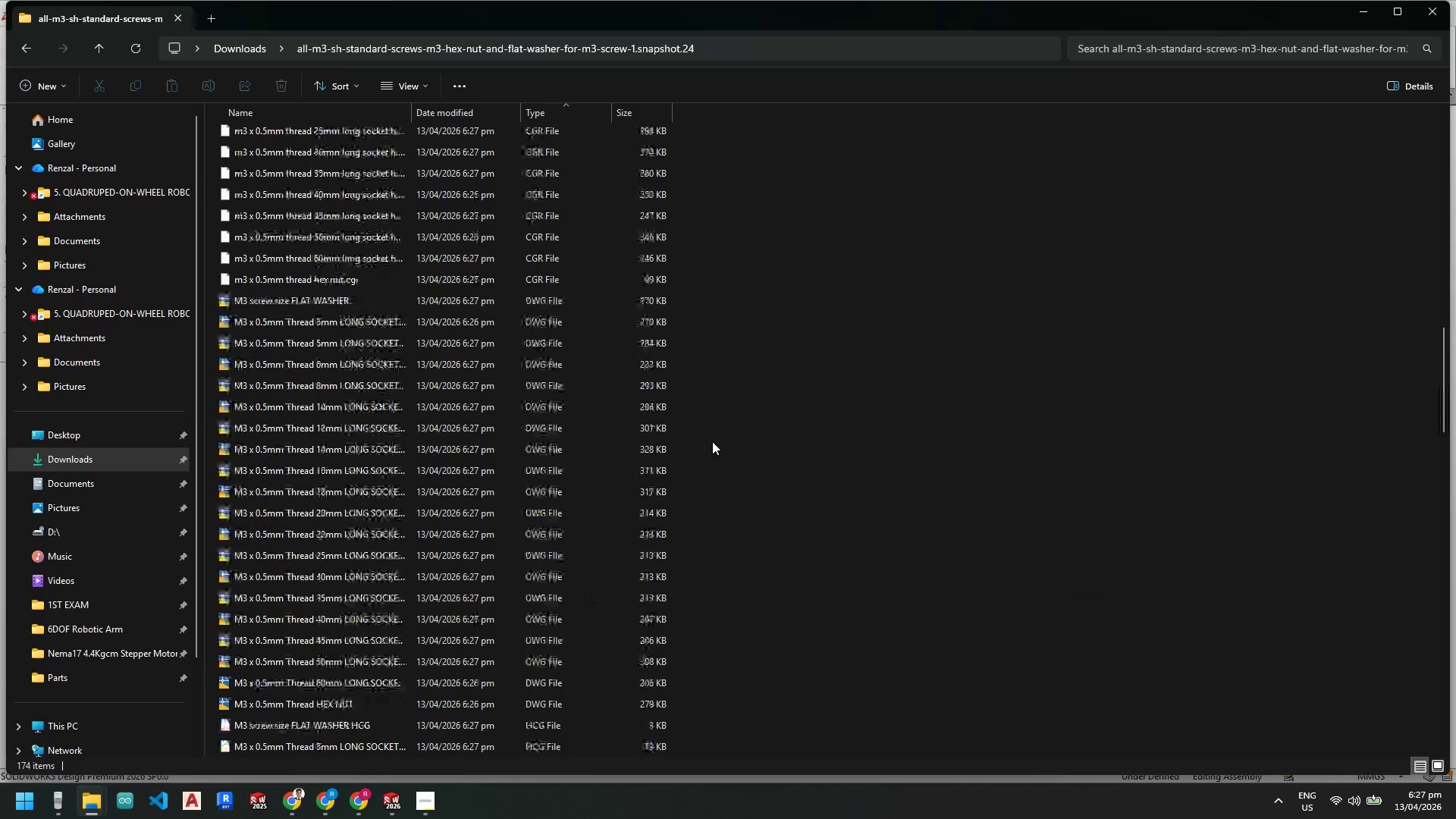 
scroll: coordinate [712, 450], scroll_direction: up, amount: 16.0
 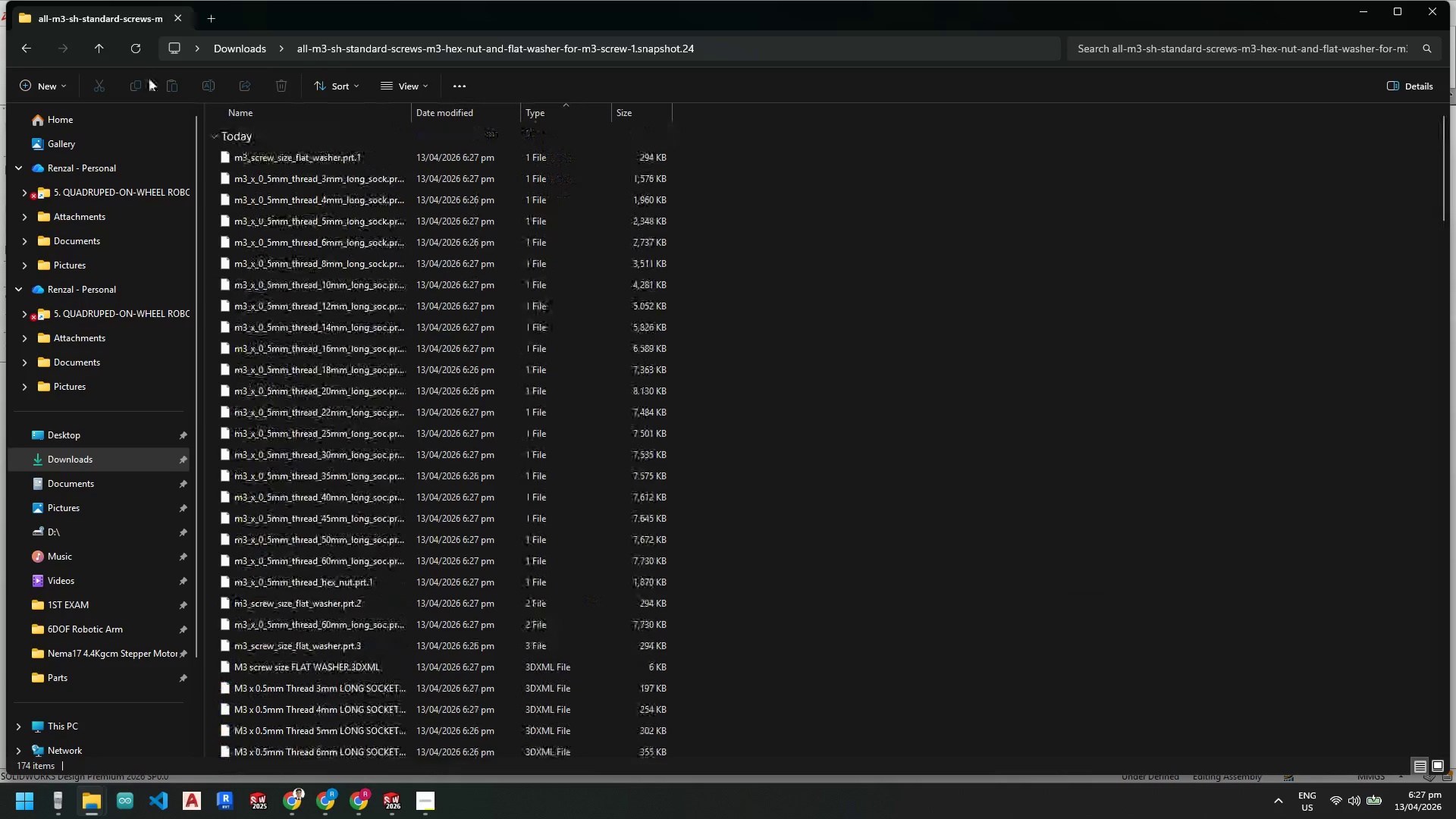 
left_click([105, 42])
 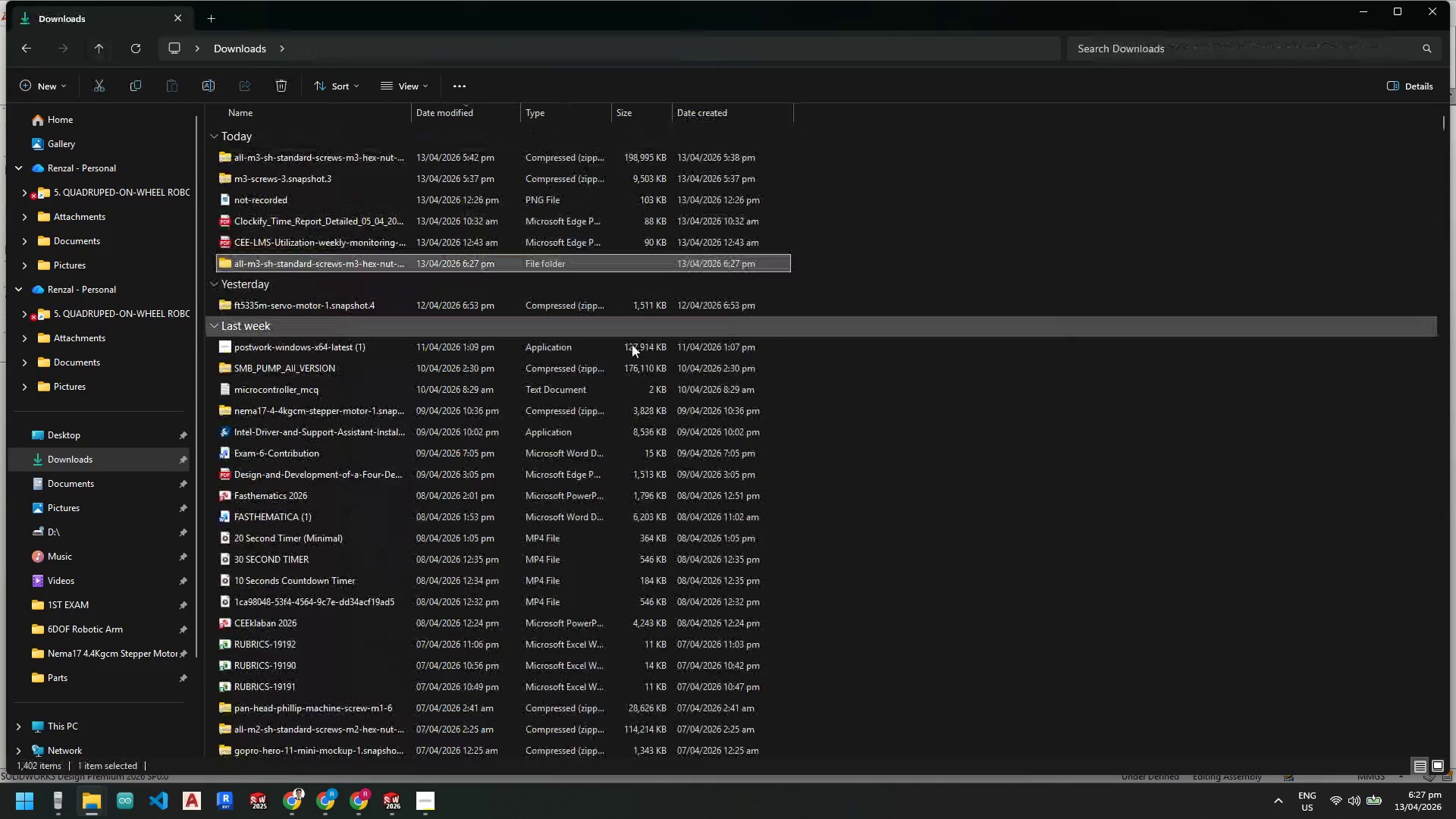 
left_click_drag(start_coordinate=[1064, 375], to_coordinate=[1056, 373])
 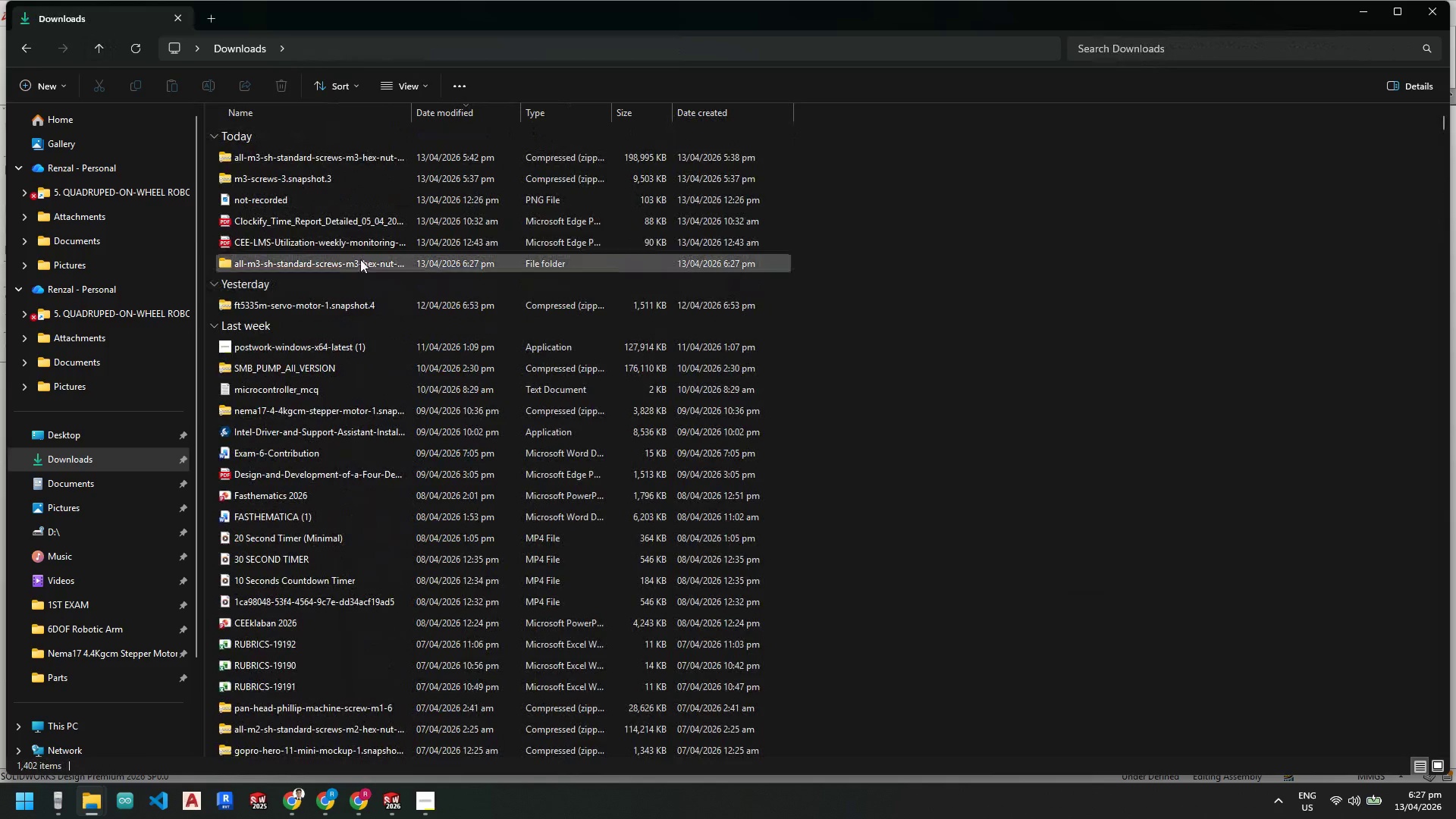 
left_click([360, 262])
 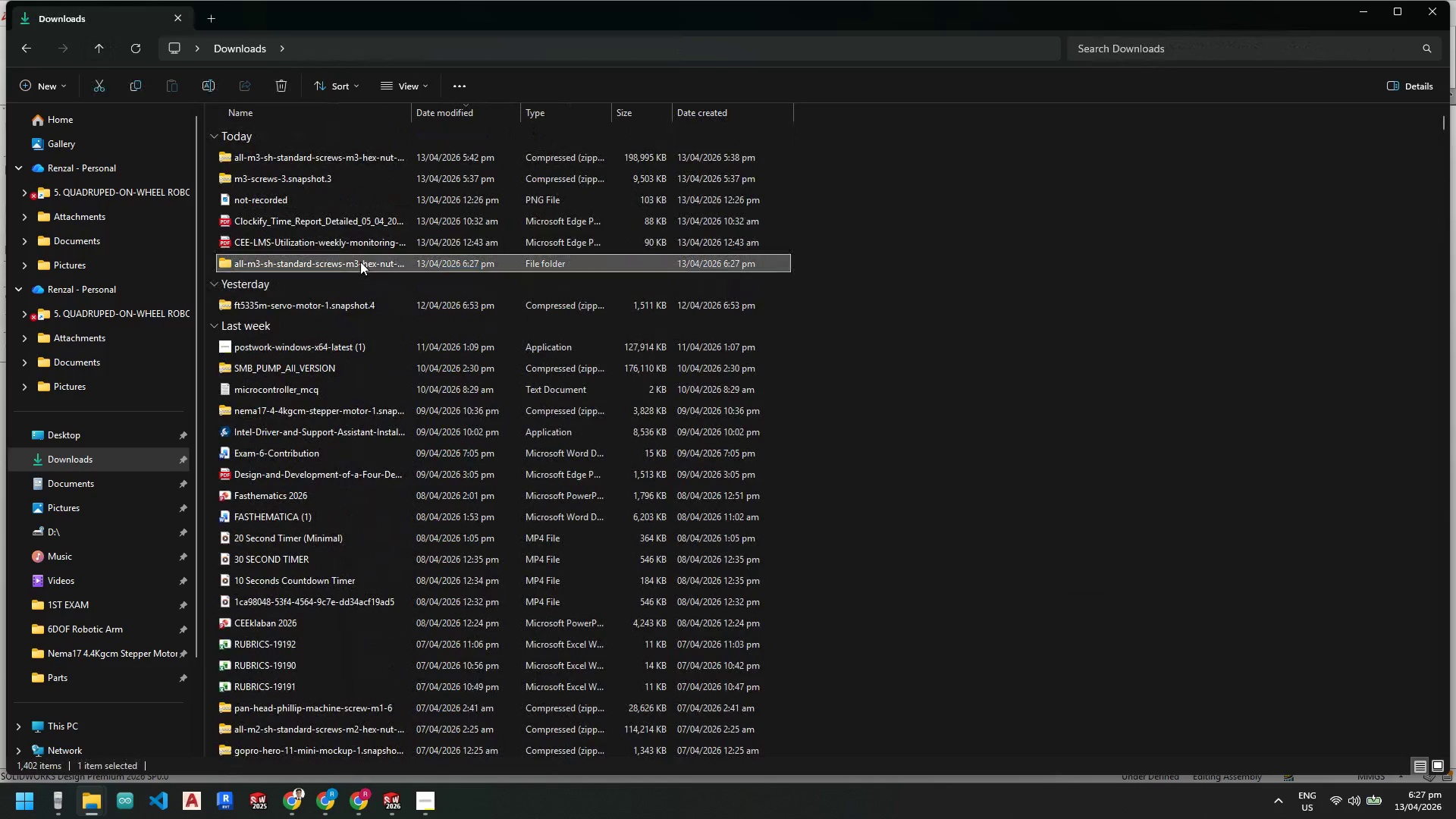 
key(Control+C)
 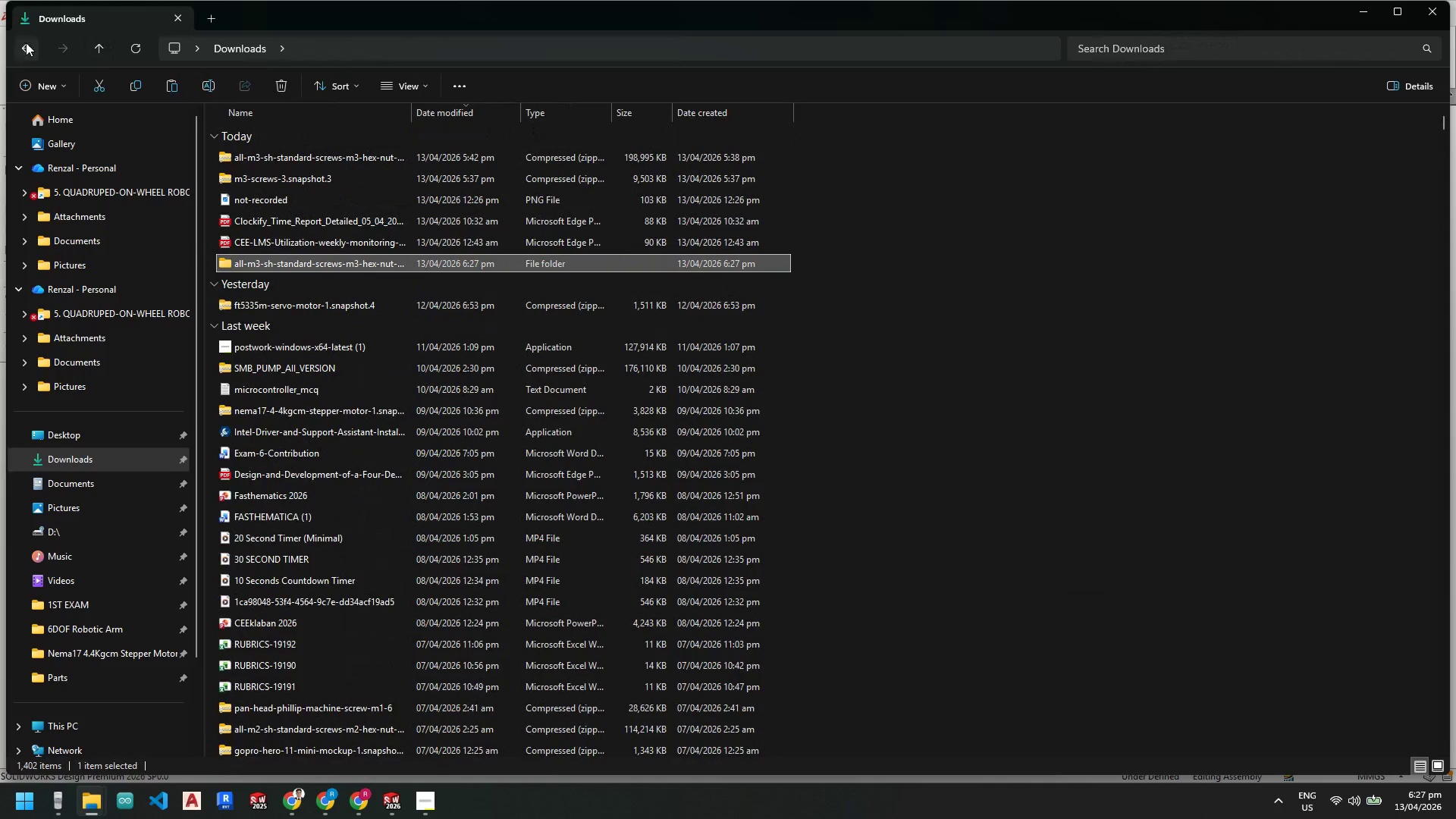 
left_click([26, 42])
 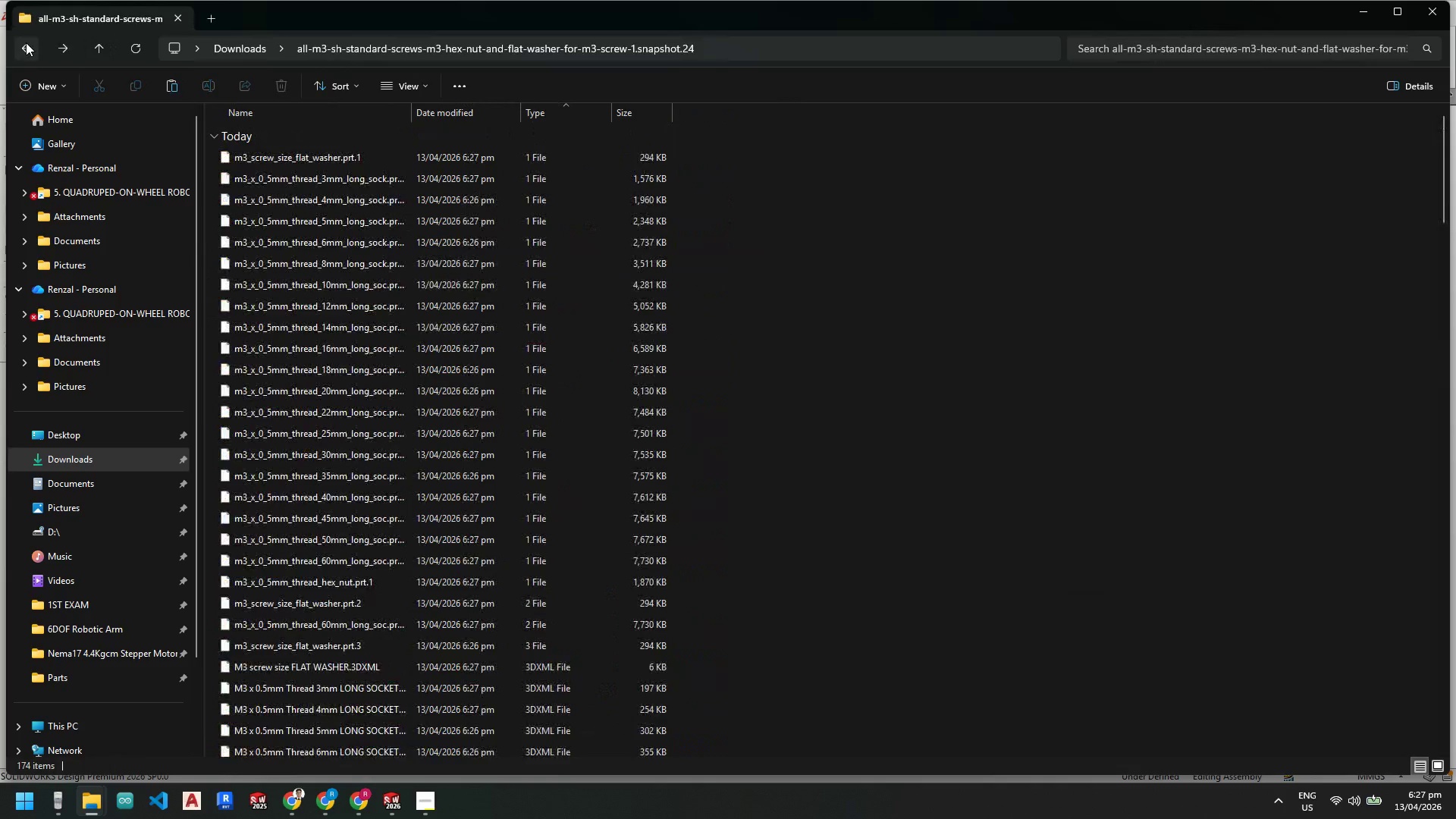 
left_click([26, 42])
 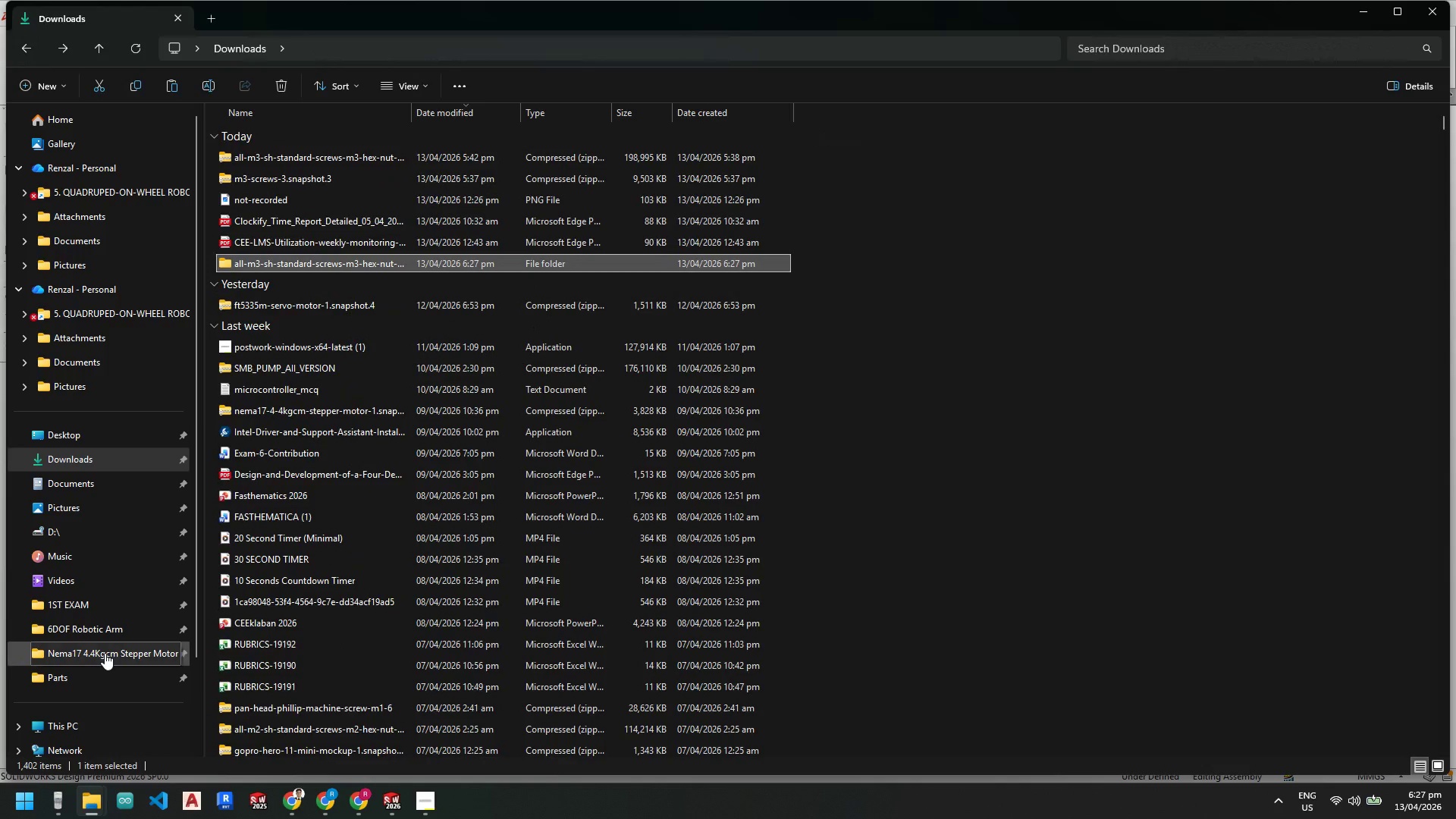 
left_click([95, 629])
 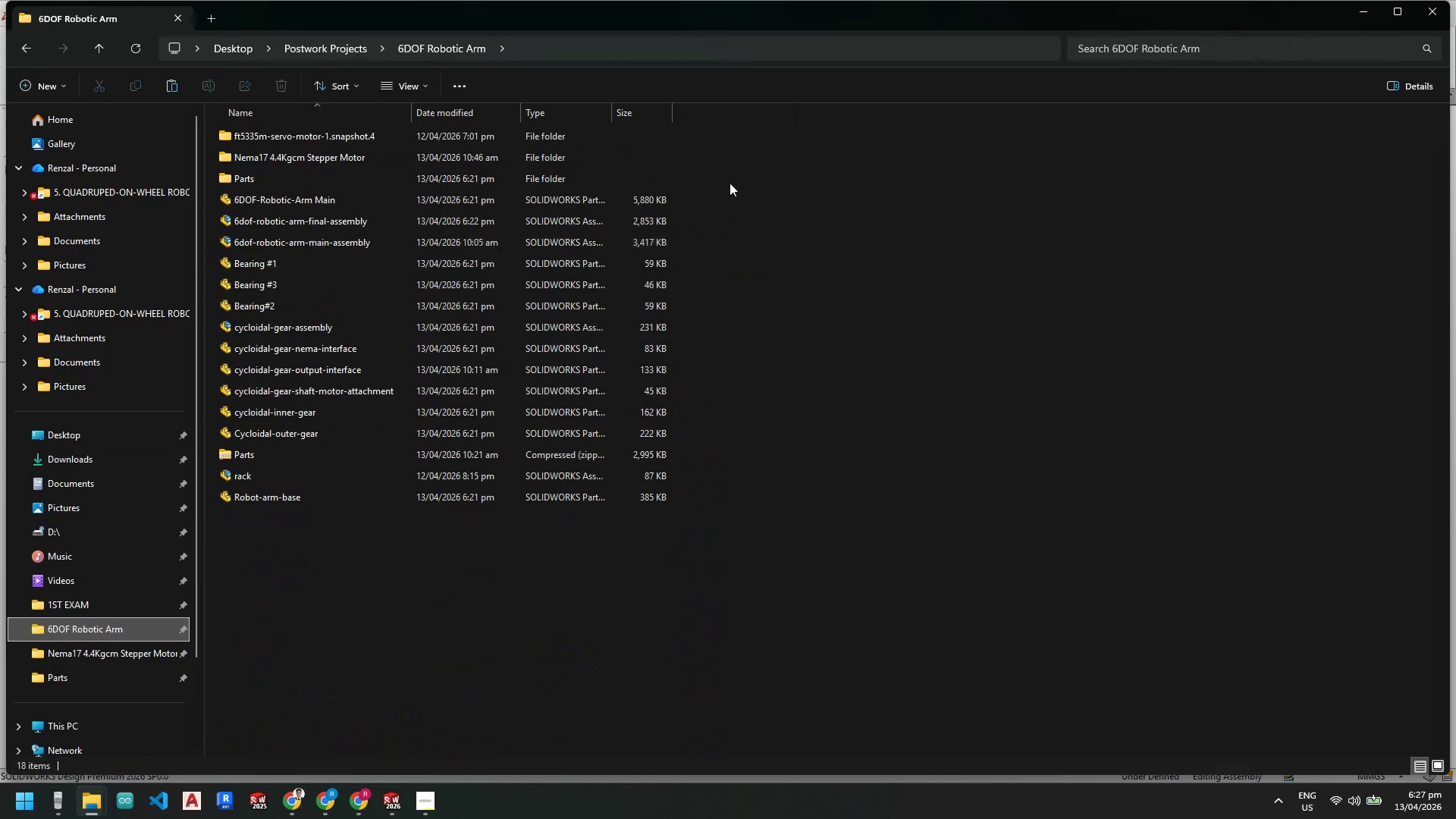 
left_click([815, 181])
 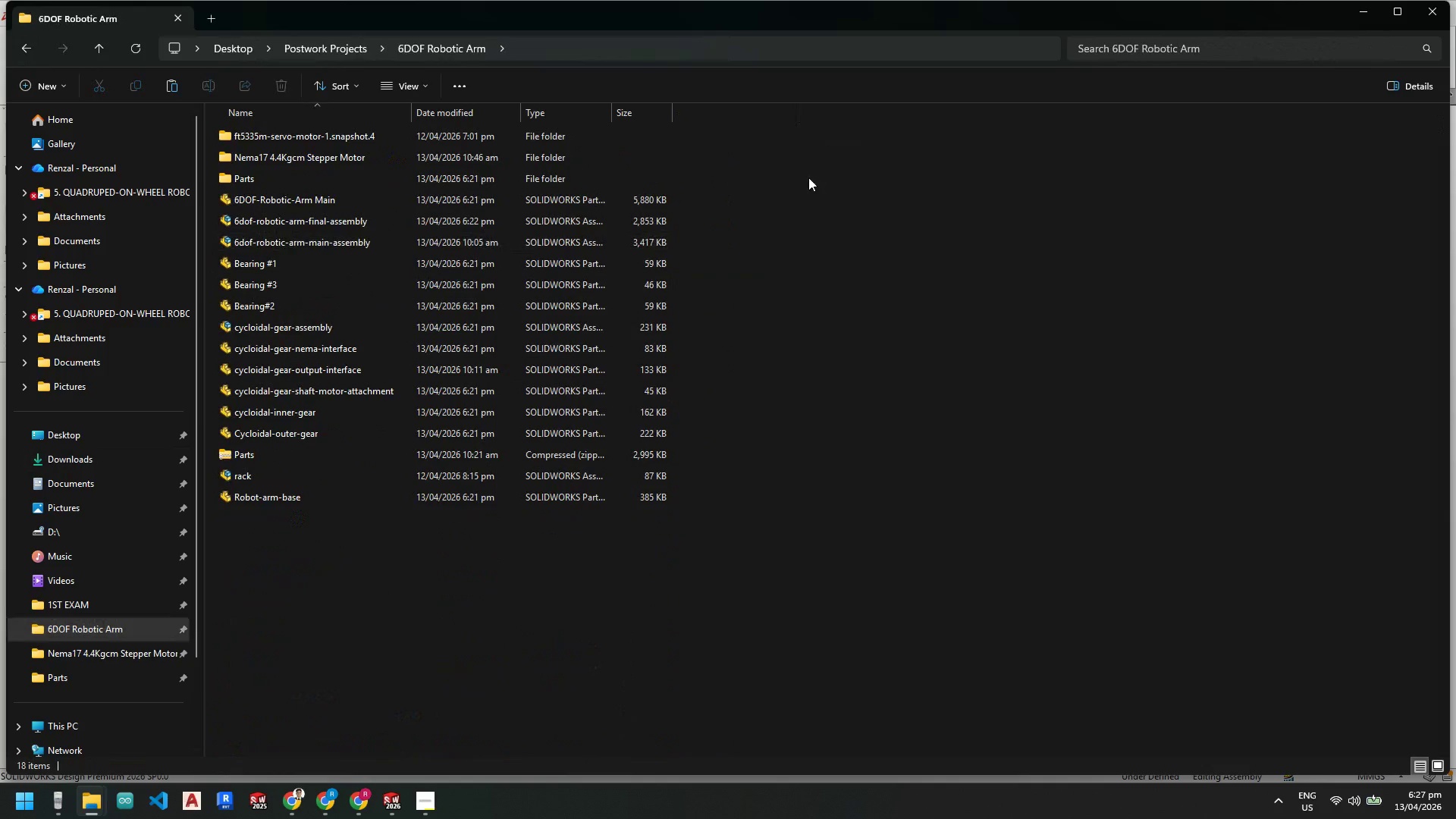 
hold_key(key=ControlLeft, duration=0.36)
 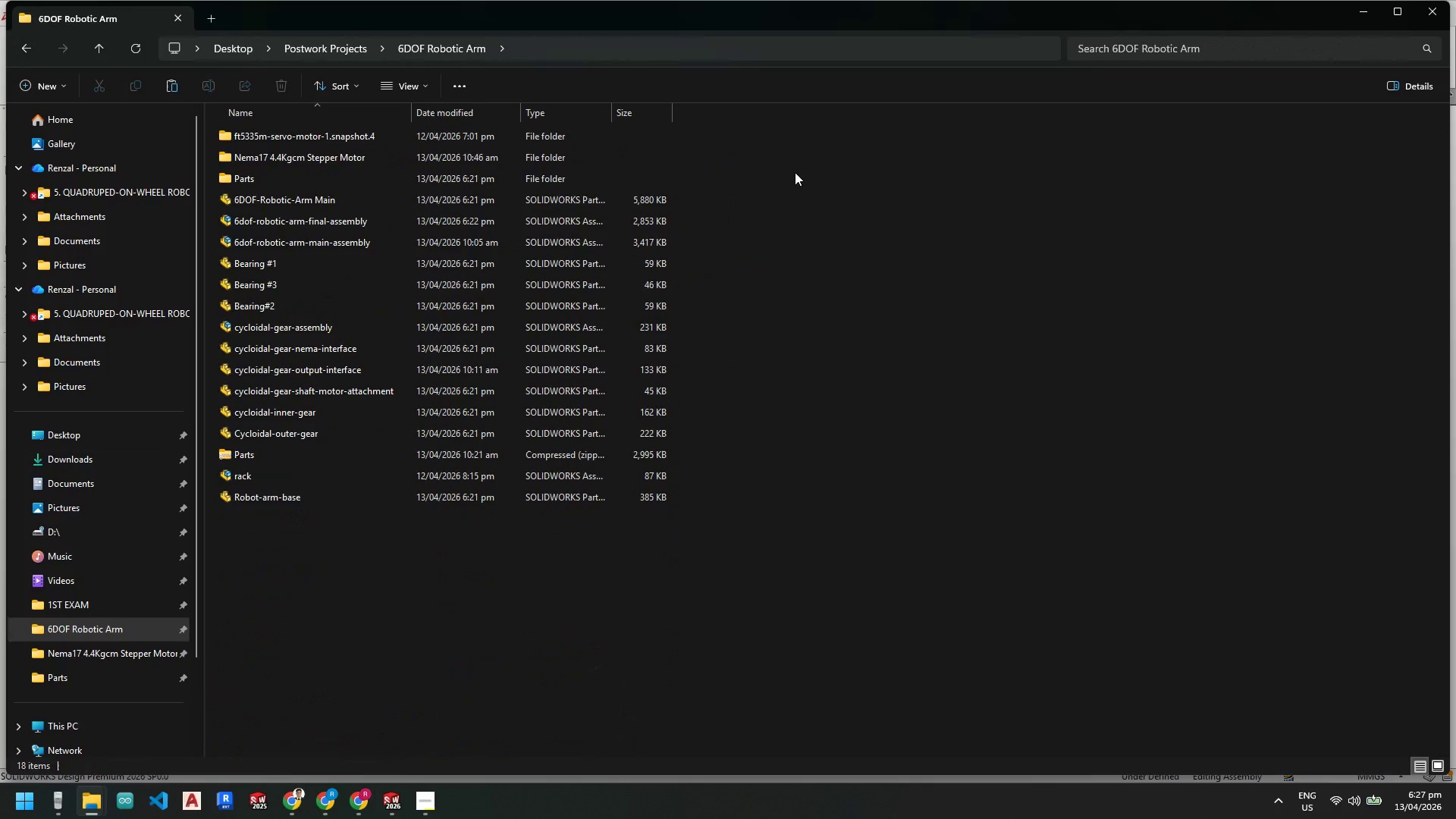 
key(V)
 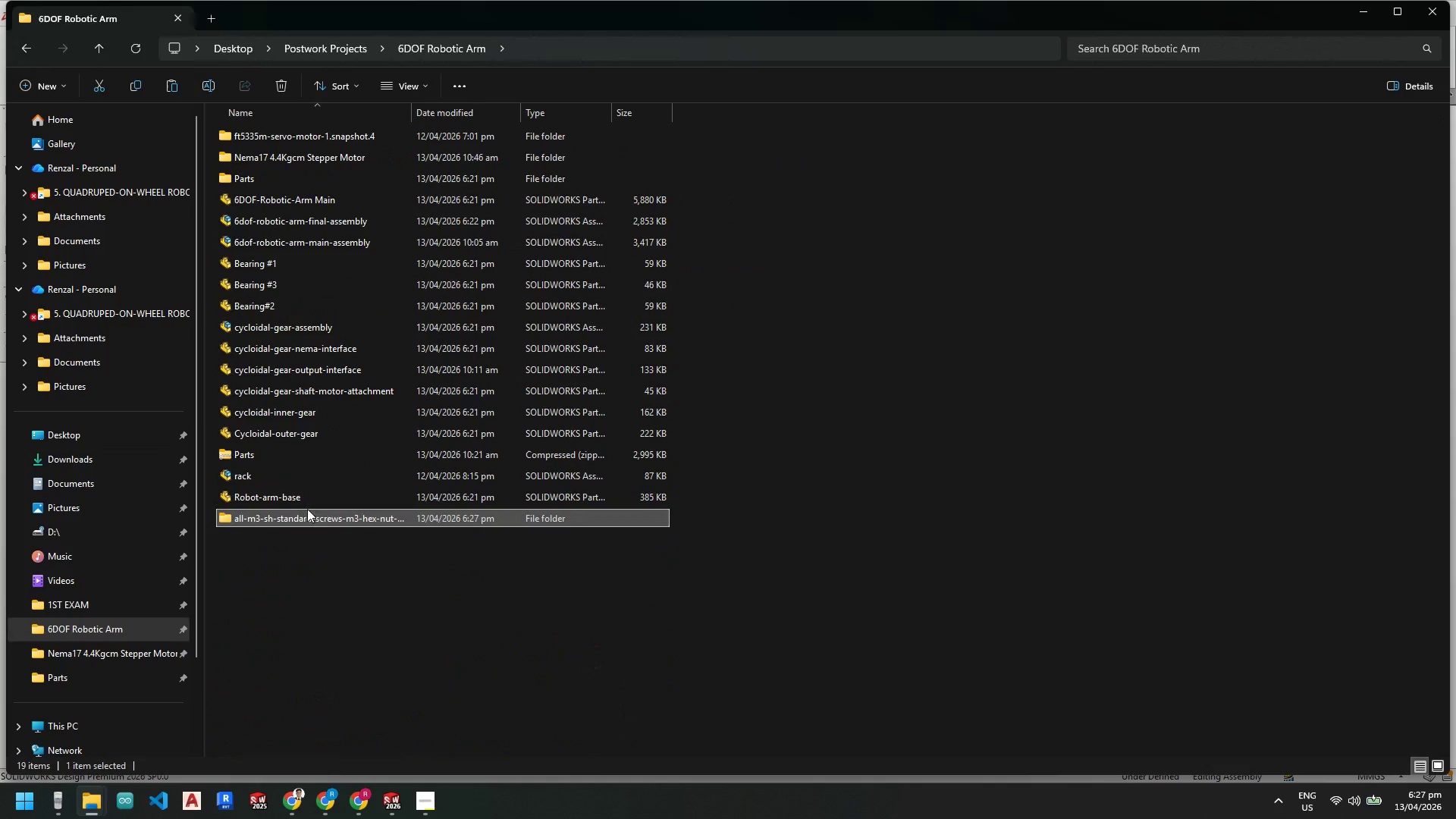 
left_click([304, 516])
 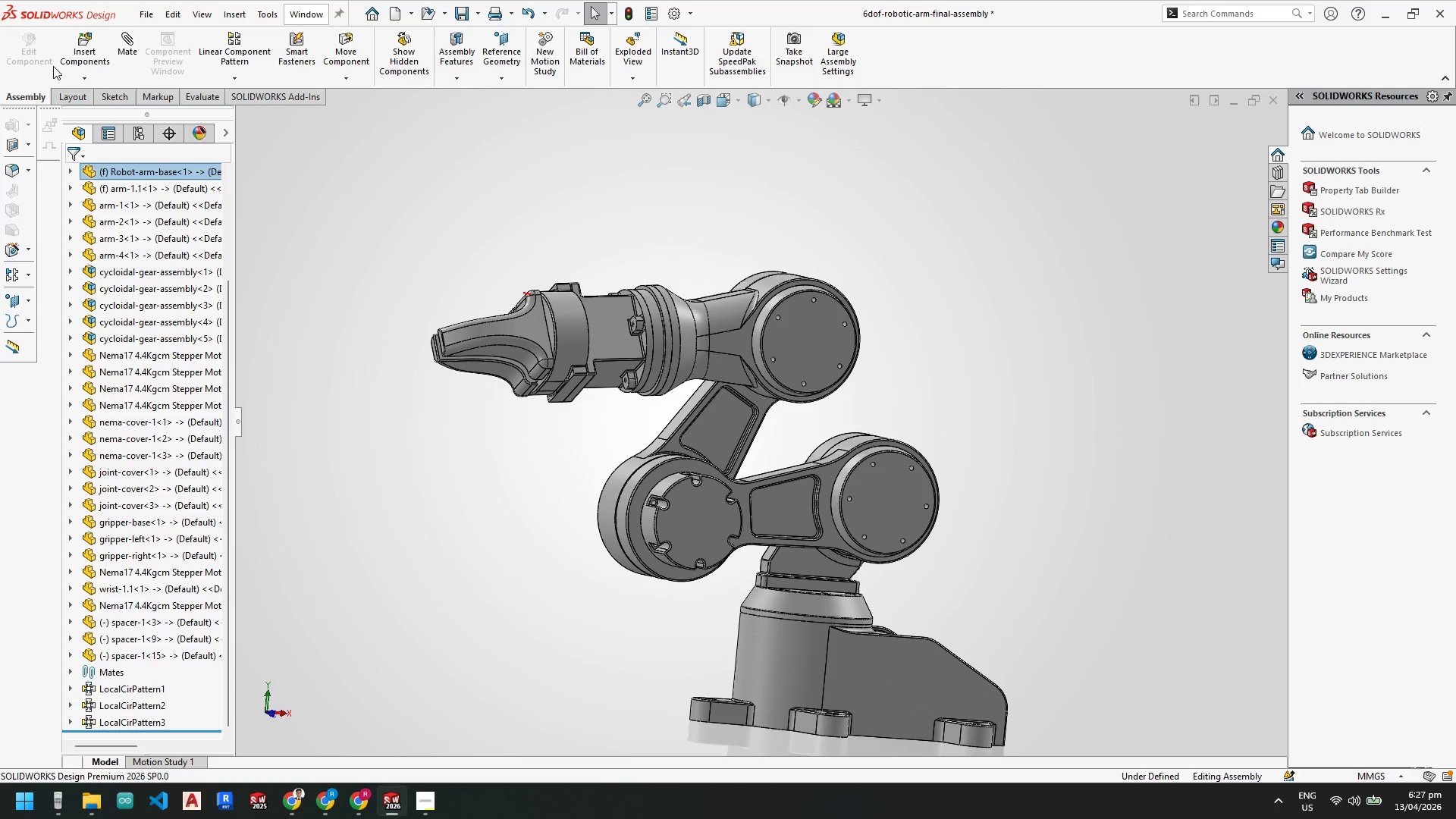 
left_click([151, 12])
 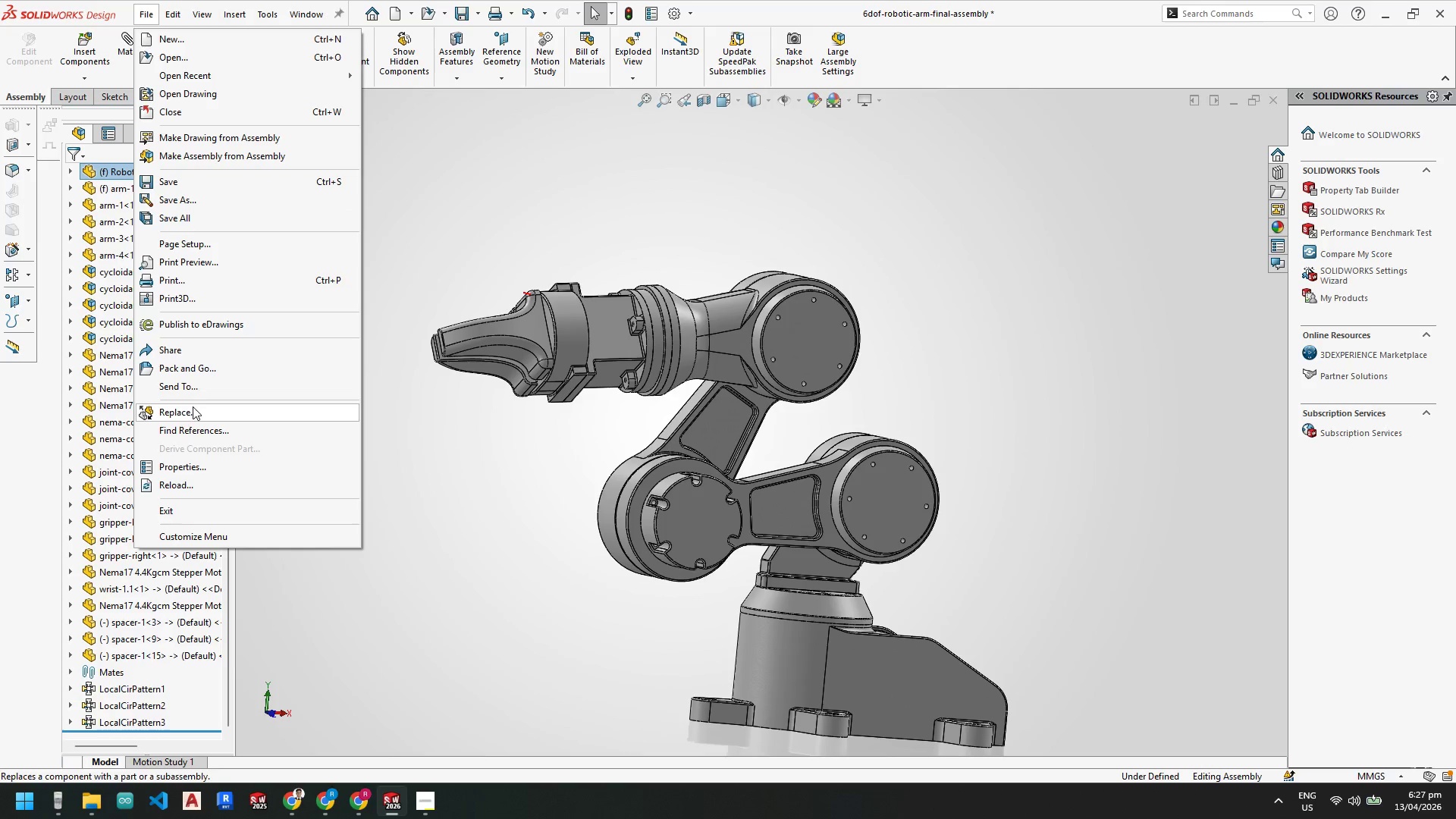 
wait(6.39)
 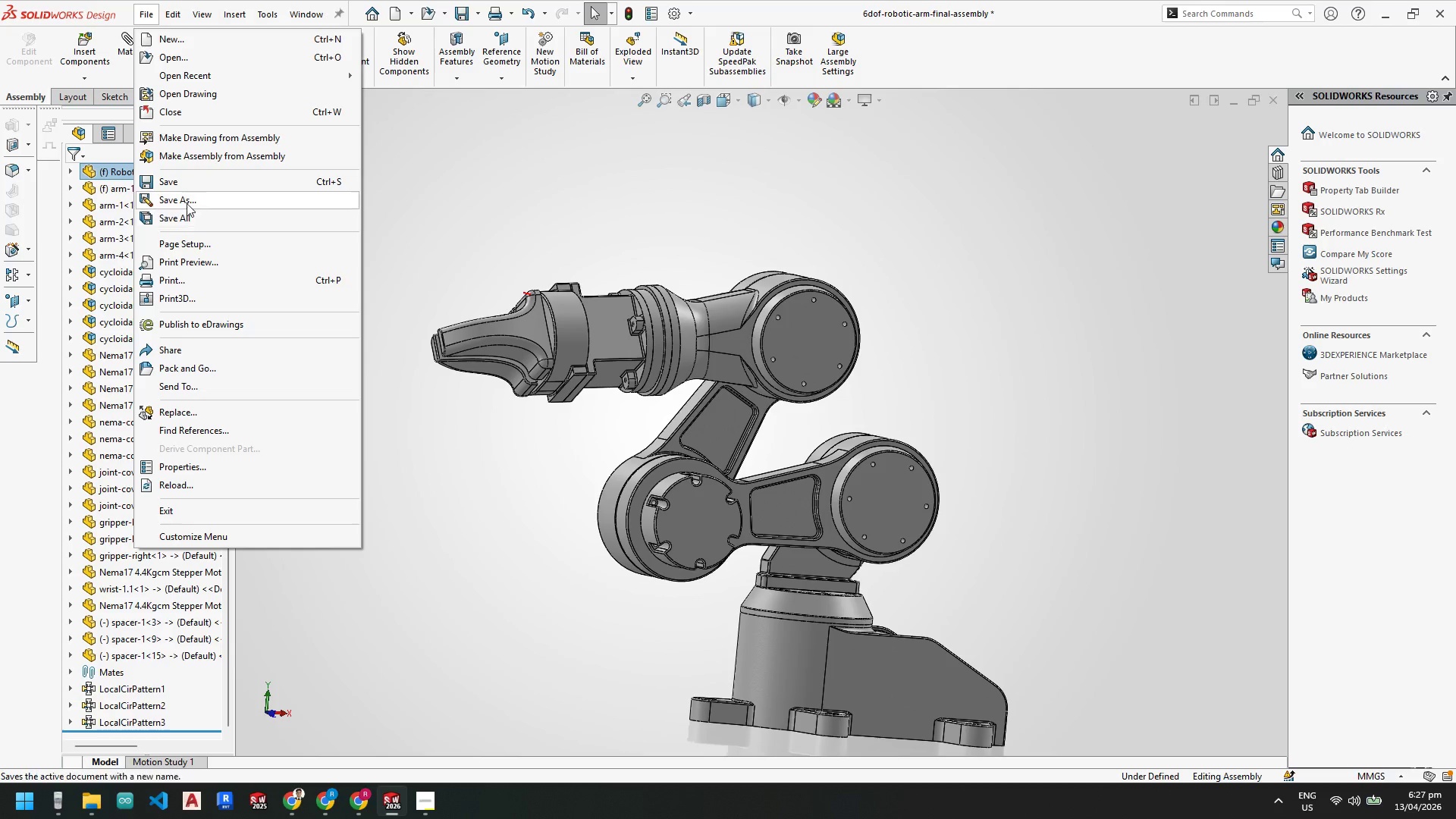 
left_click_drag(start_coordinate=[544, 228], to_coordinate=[534, 220])
 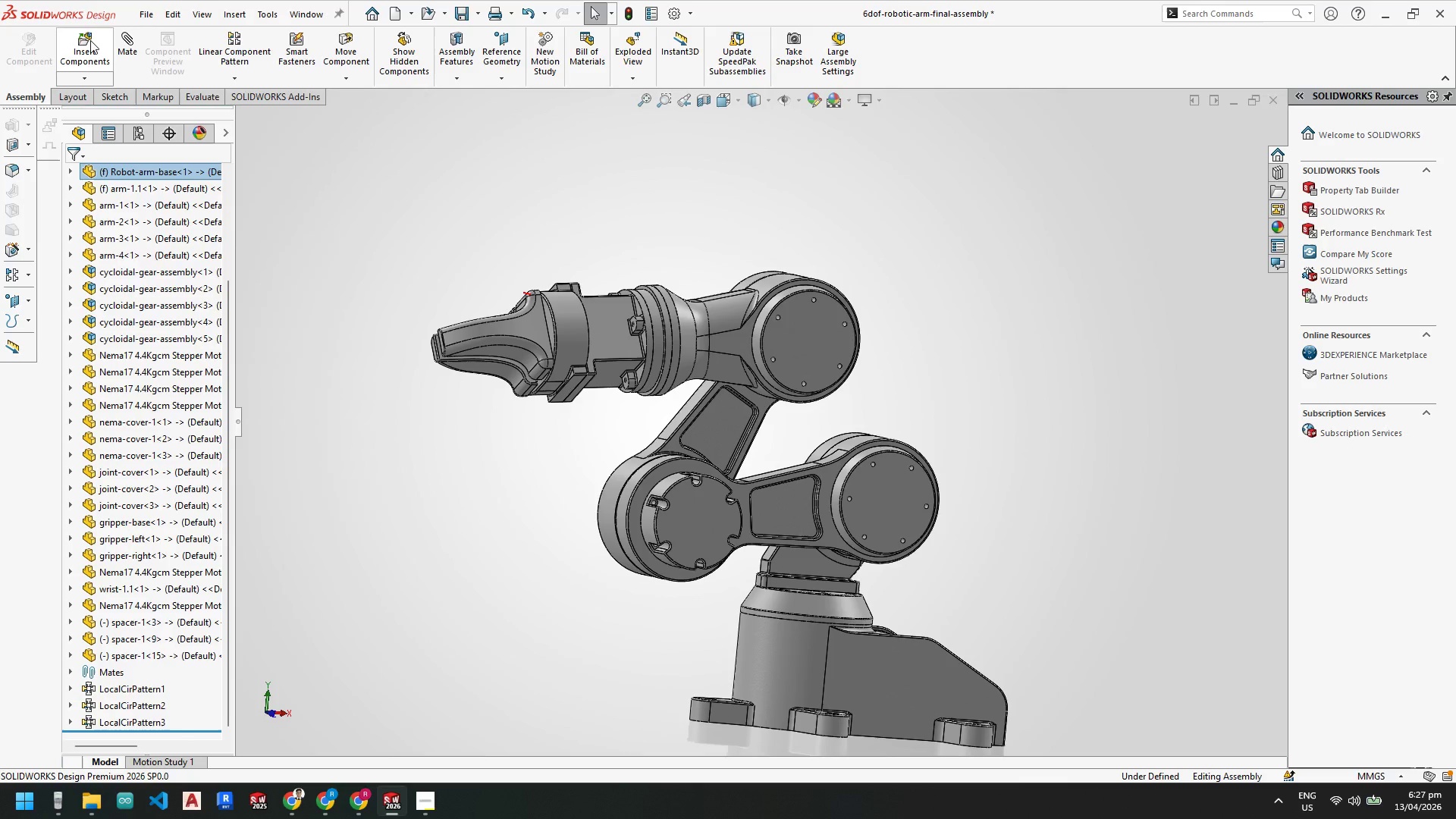 
left_click([90, 40])
 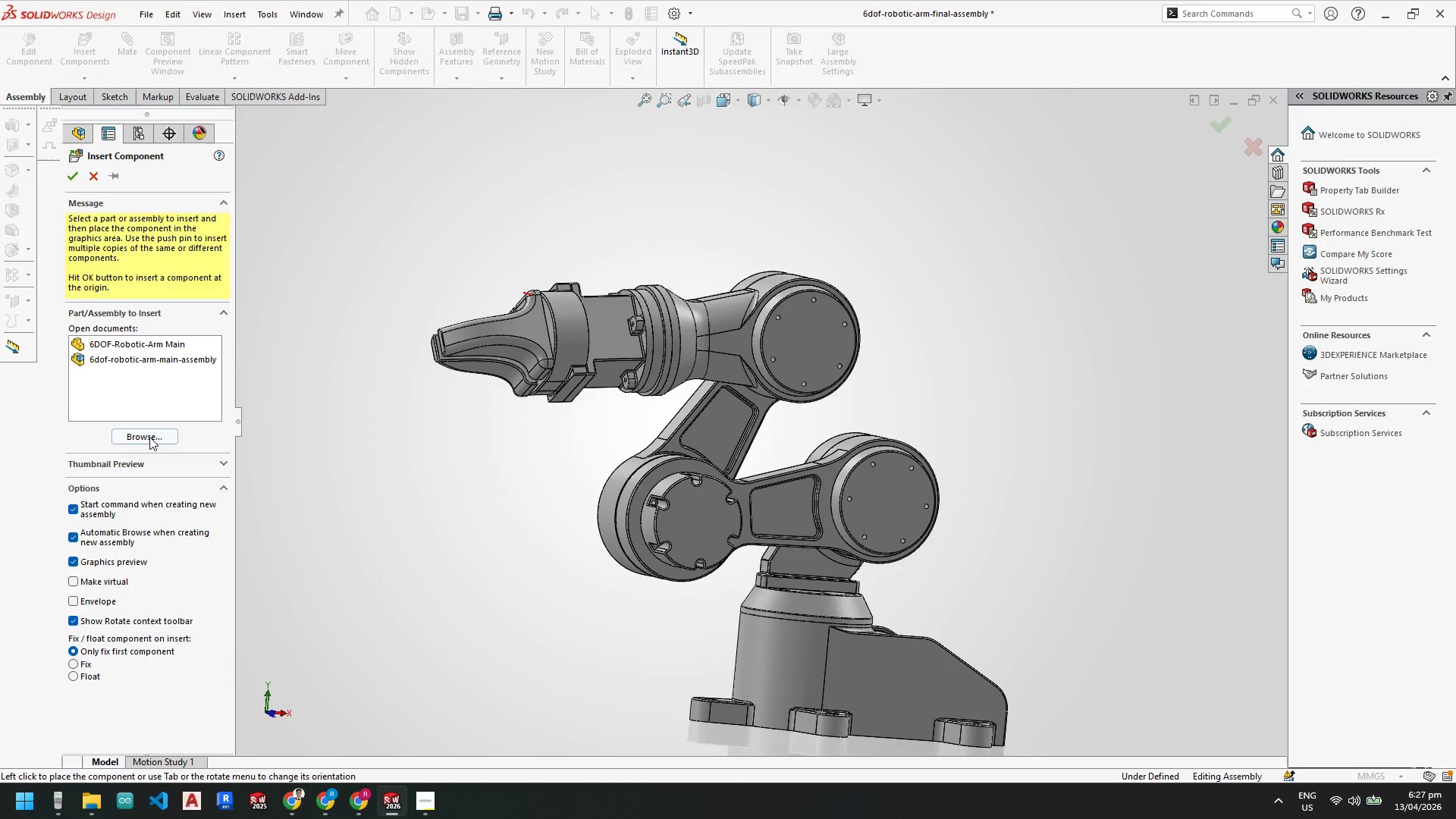 
left_click([149, 434])
 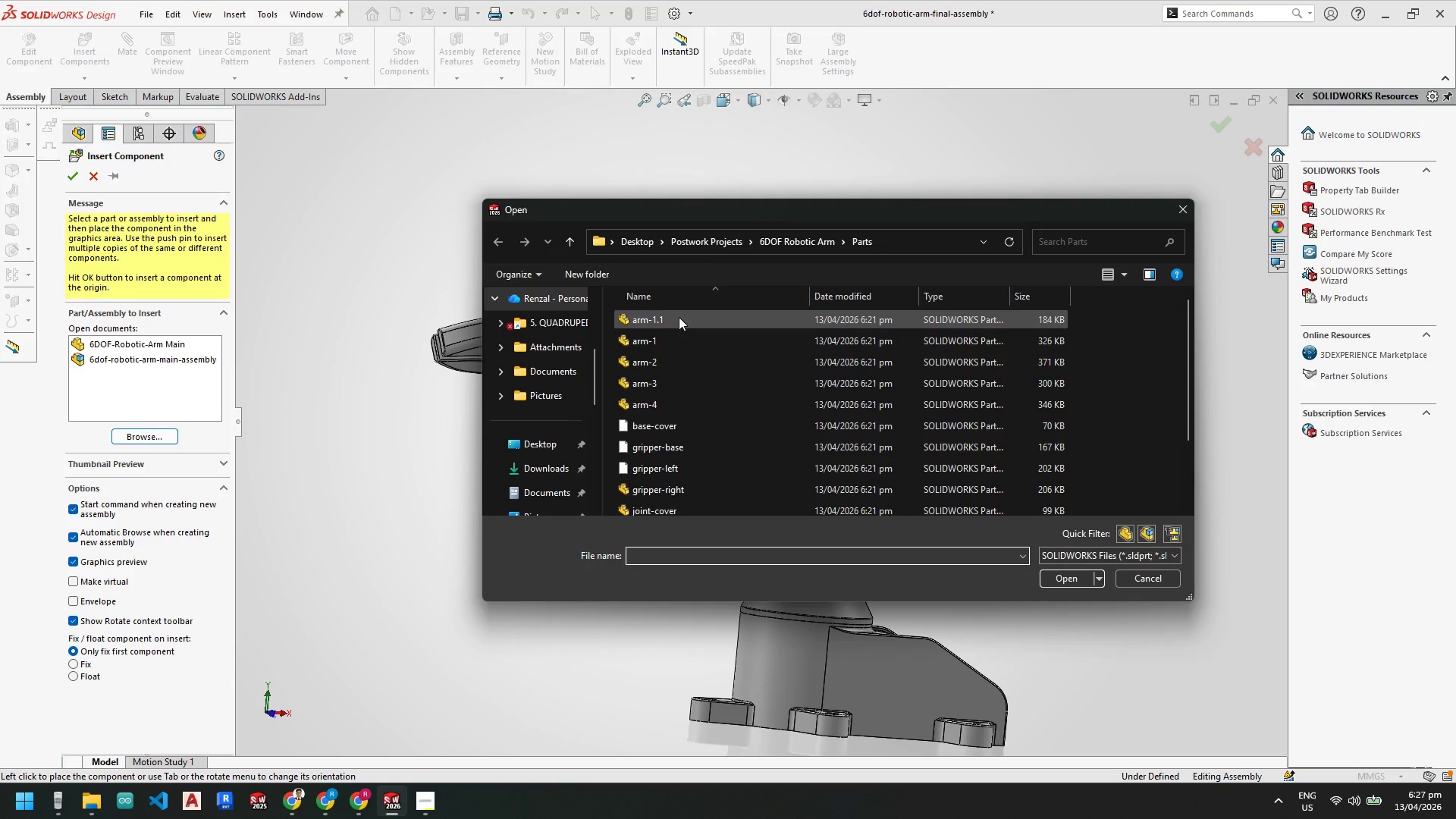 
scroll: coordinate [689, 342], scroll_direction: up, amount: 5.0
 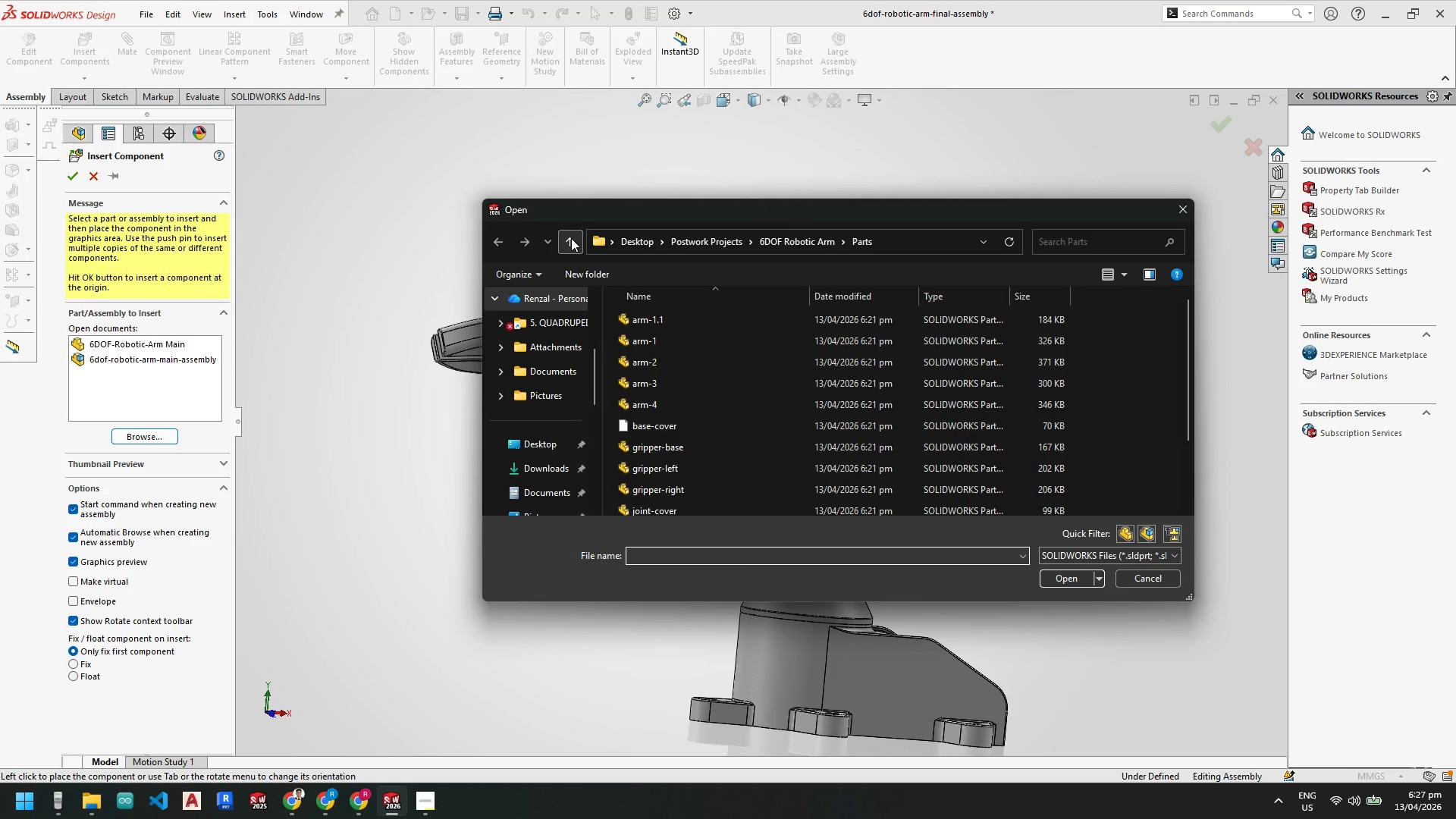 
left_click([571, 238])
 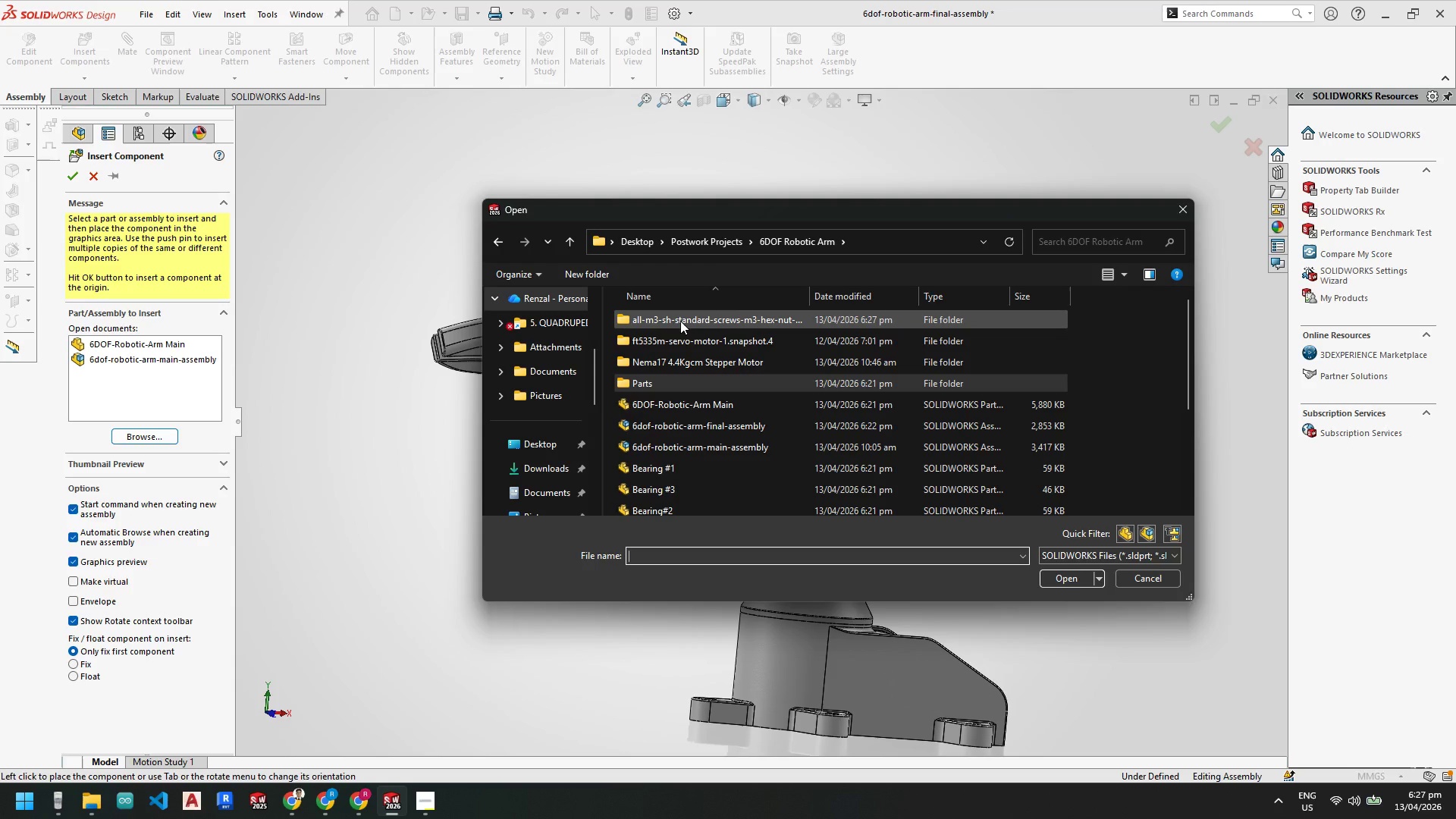 
double_click([680, 321])
 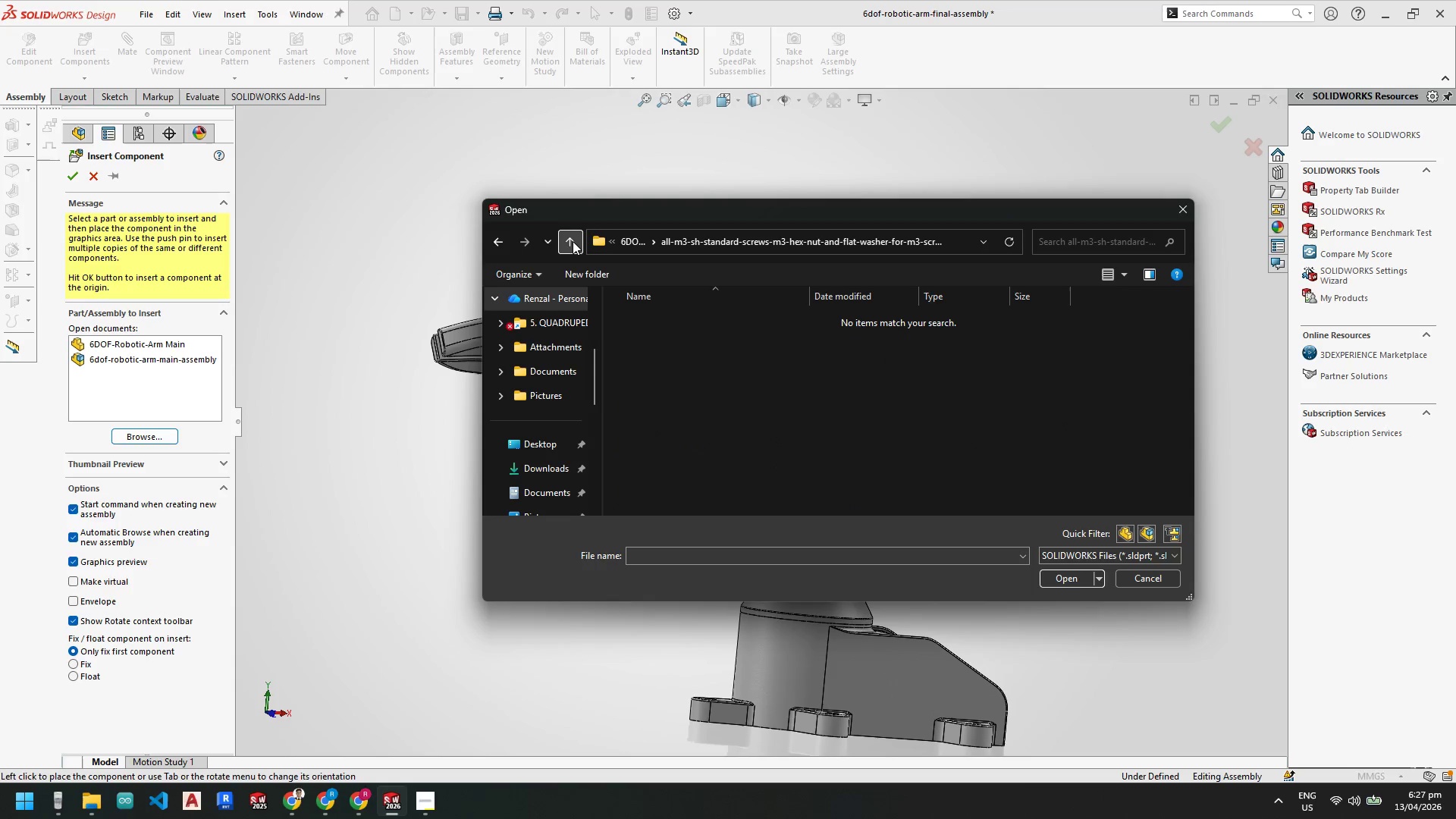 
left_click([573, 241])
 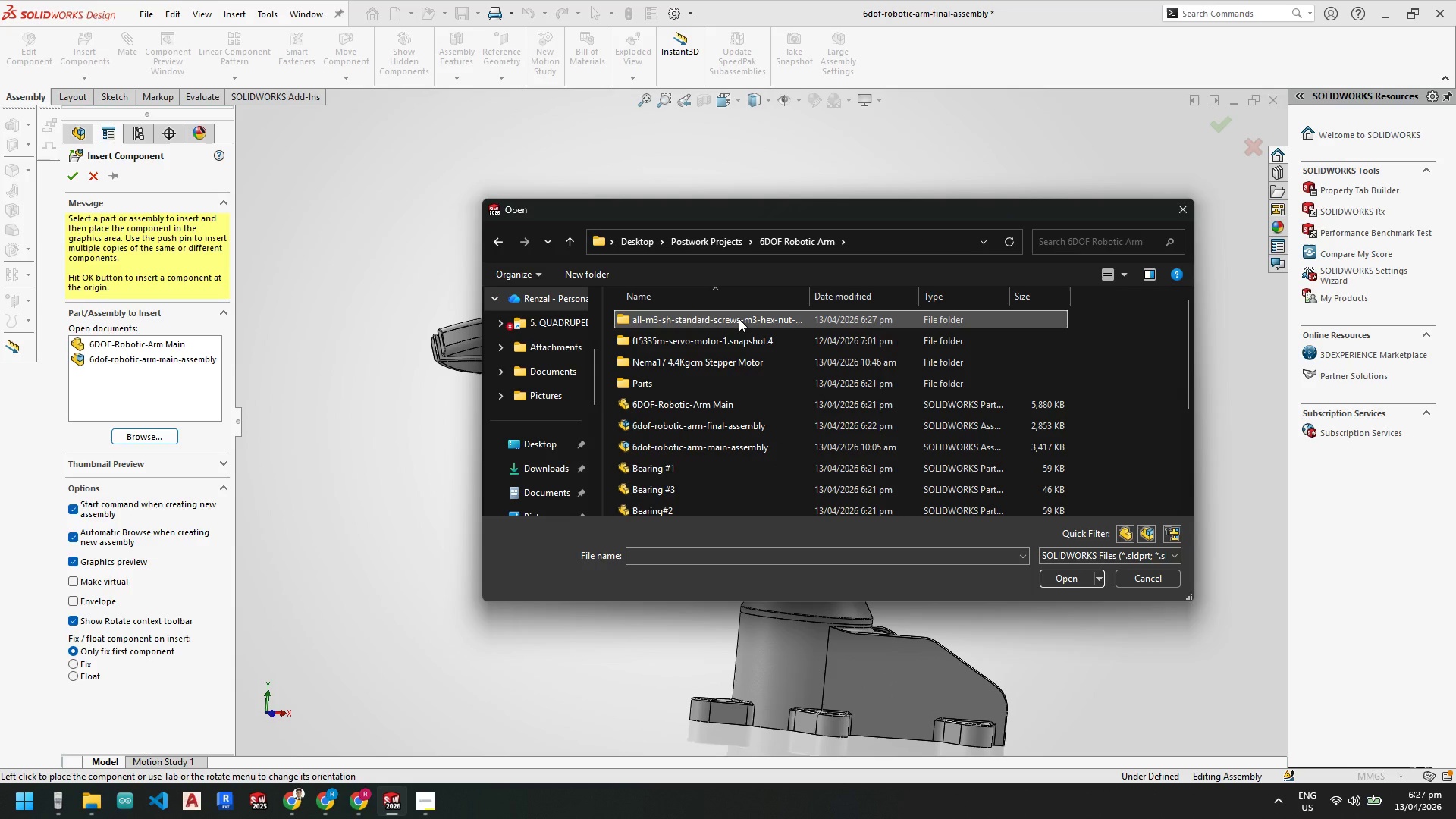 
double_click([738, 317])
 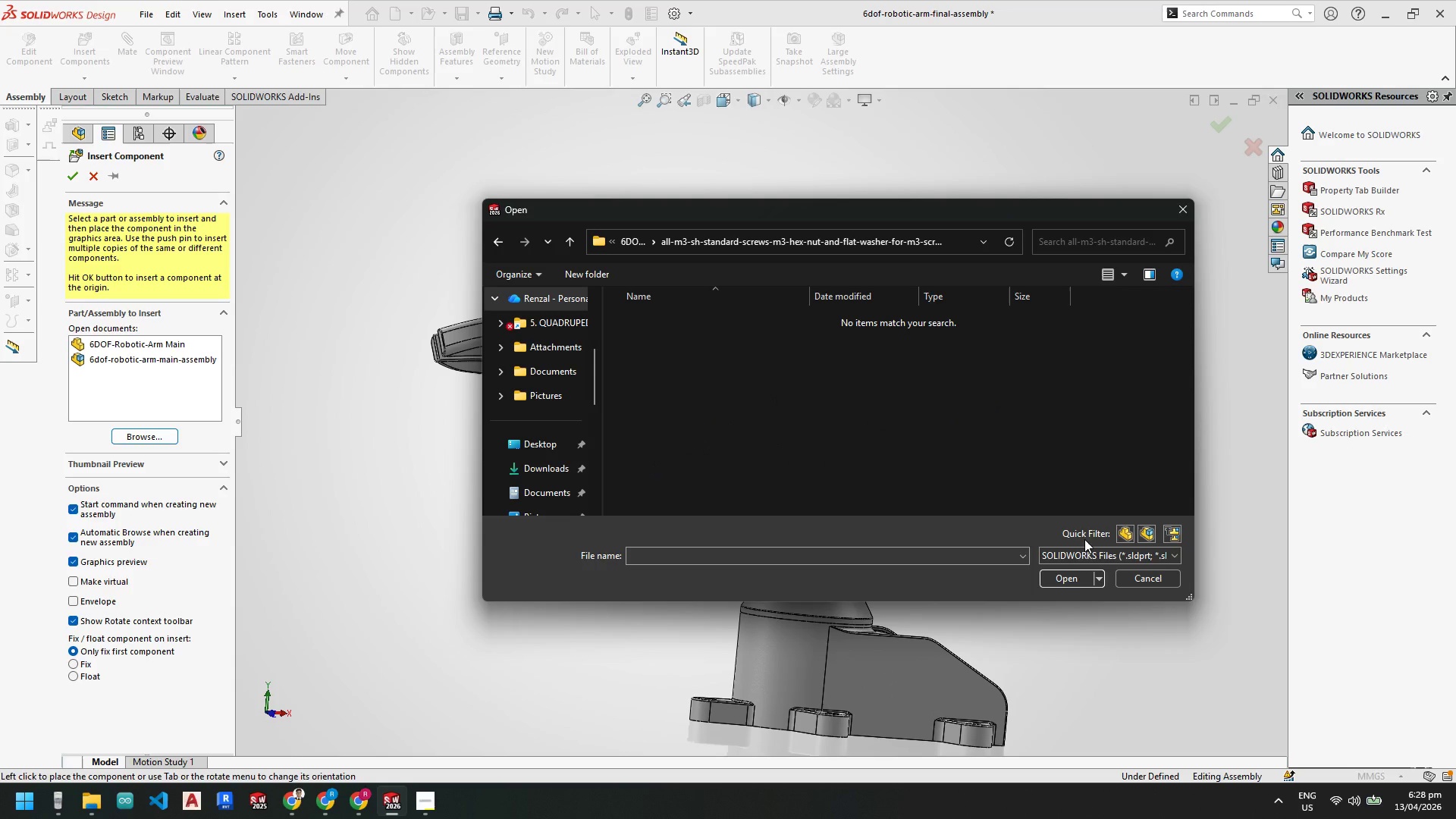 
left_click([1087, 554])
 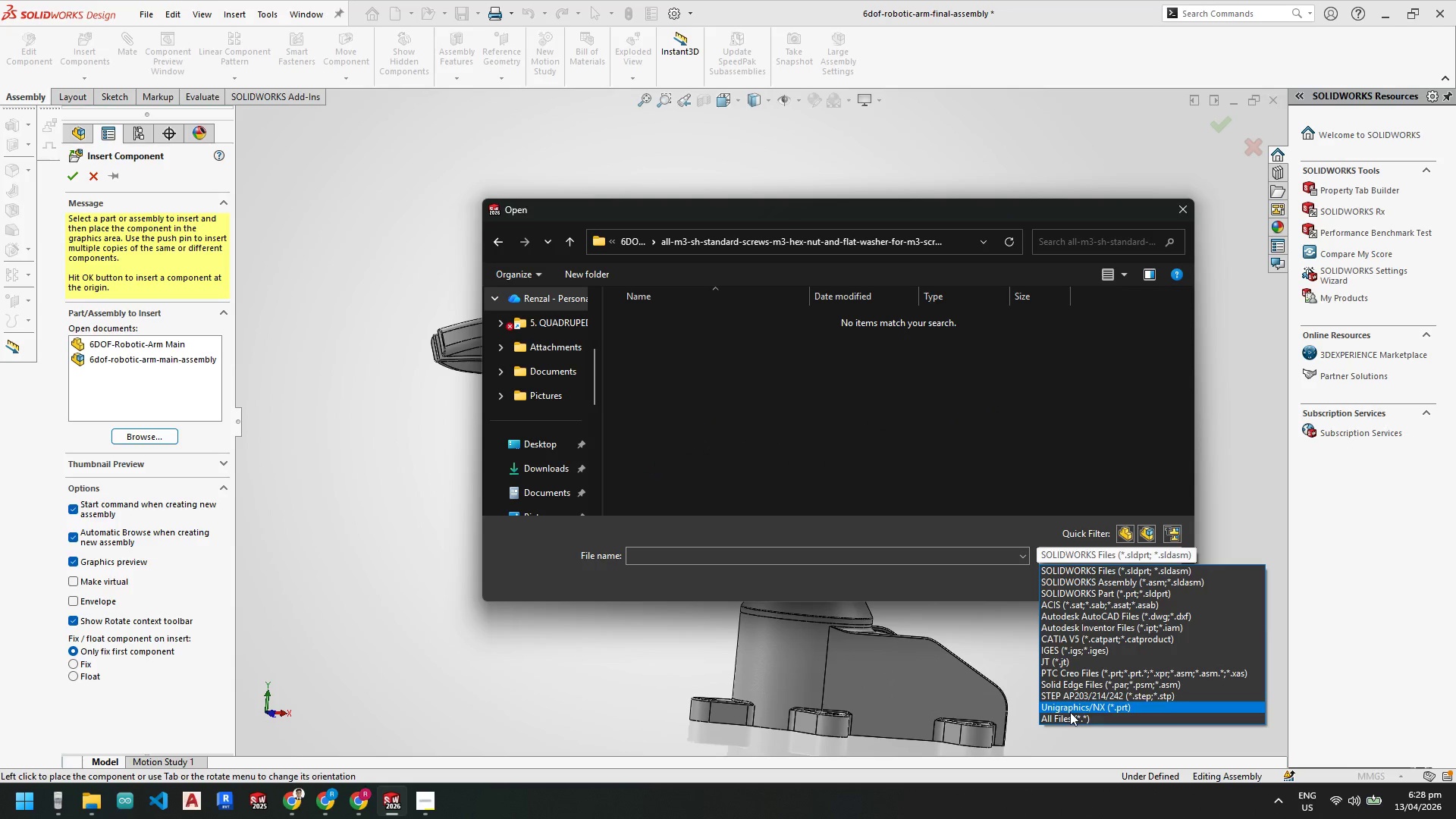 
left_click([1070, 720])
 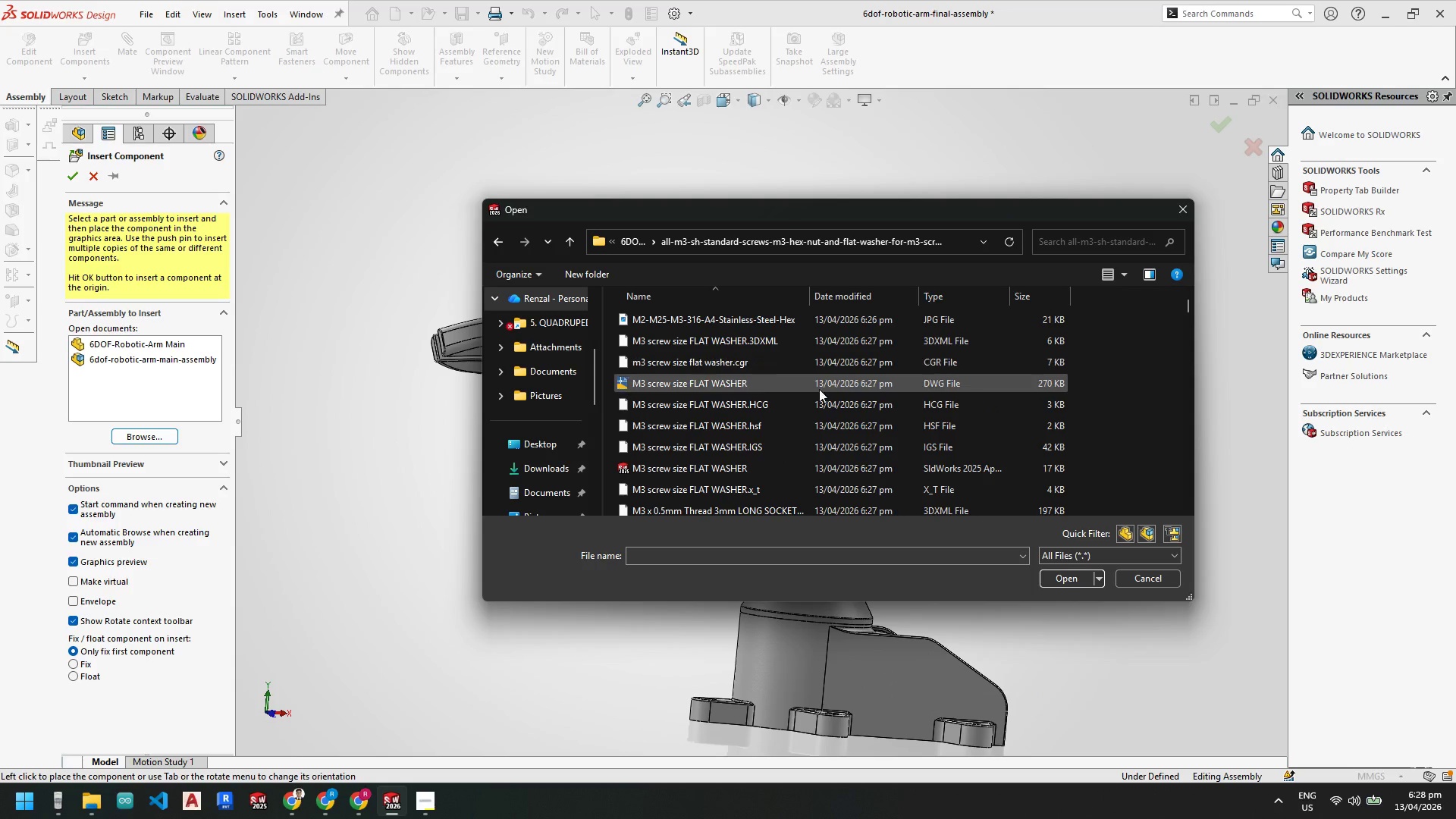 
right_click([1099, 378])
 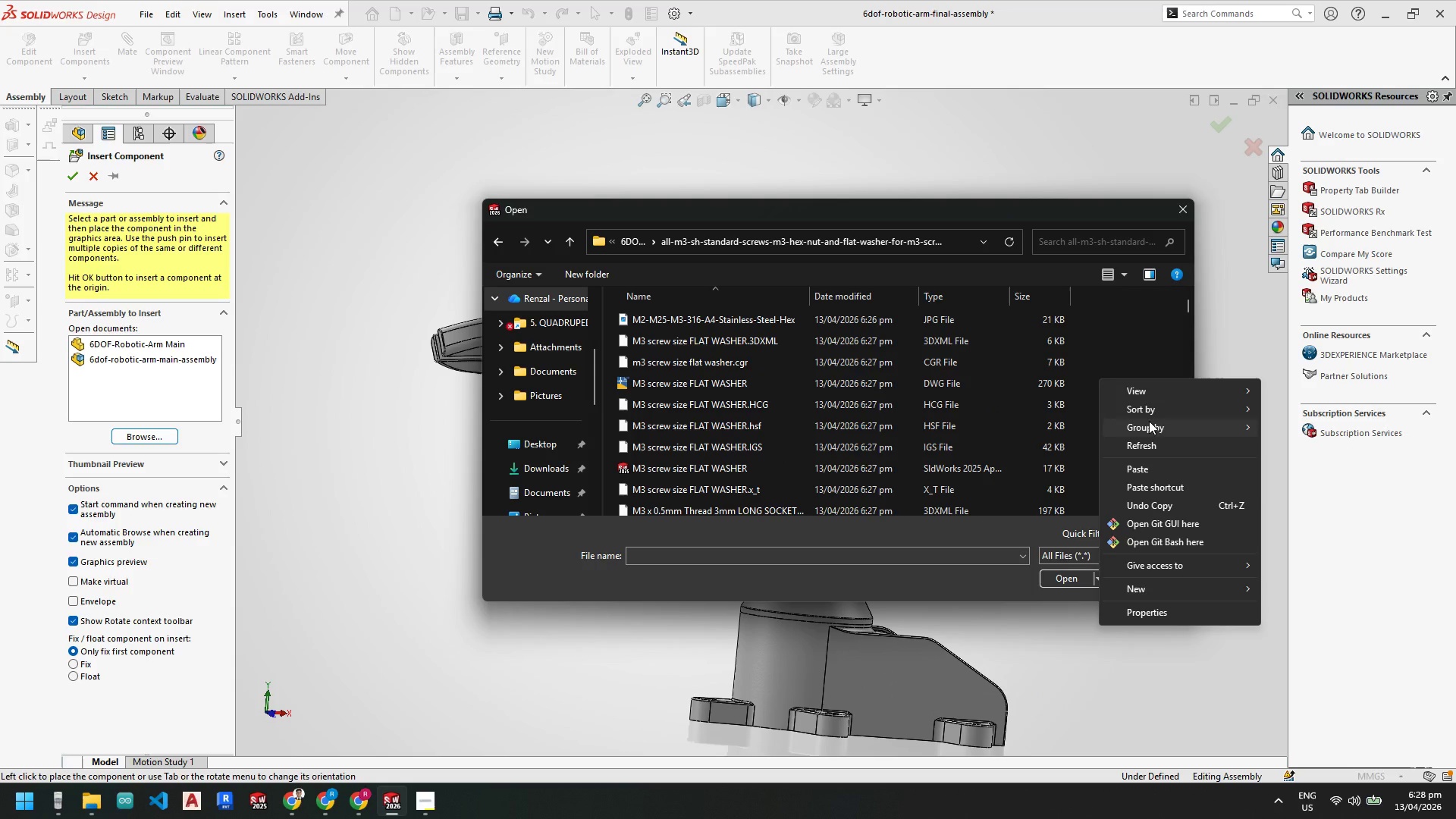 
scroll: coordinate [1014, 382], scroll_direction: up, amount: 2.0
 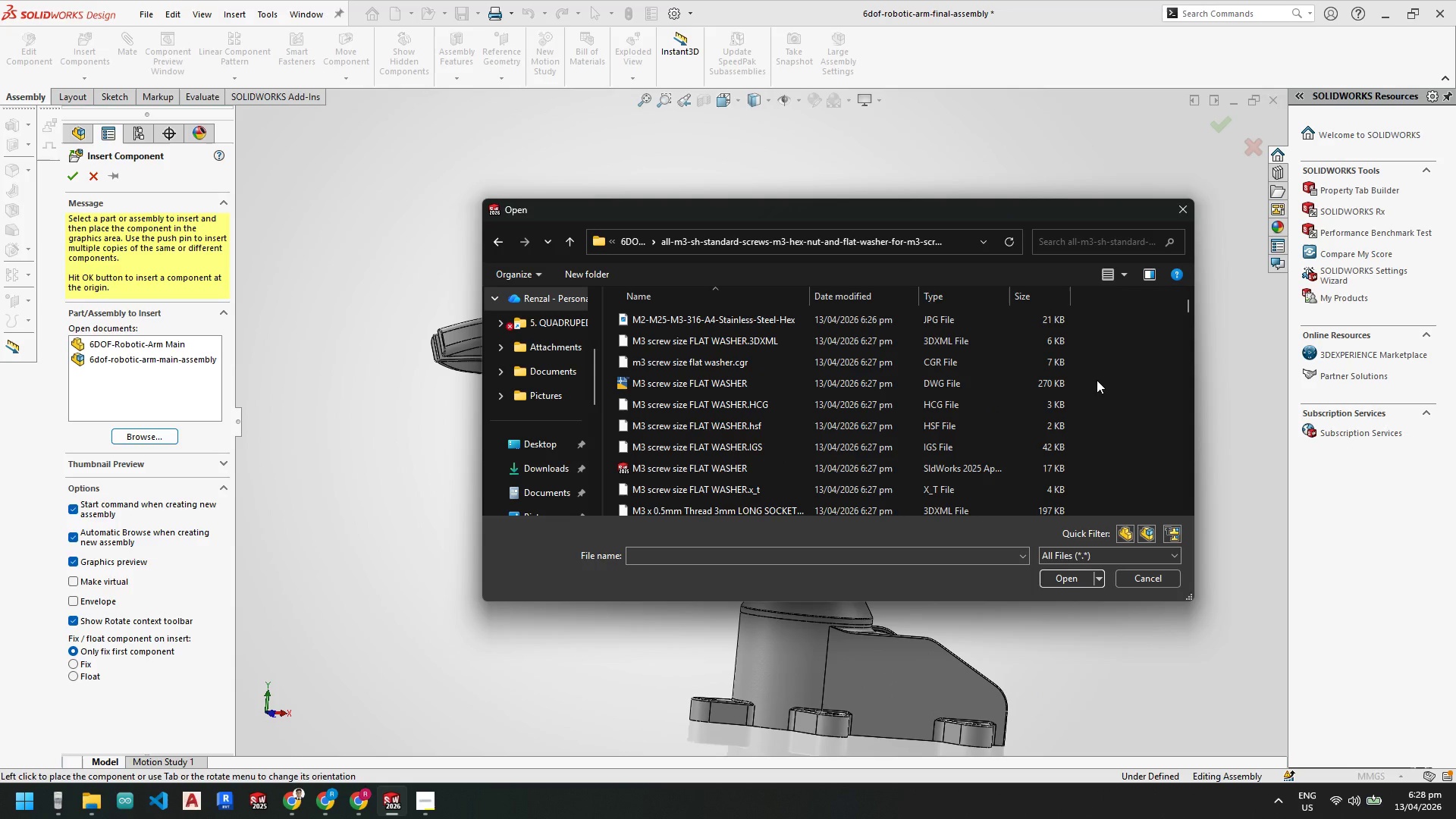 
left_click([1149, 413])
 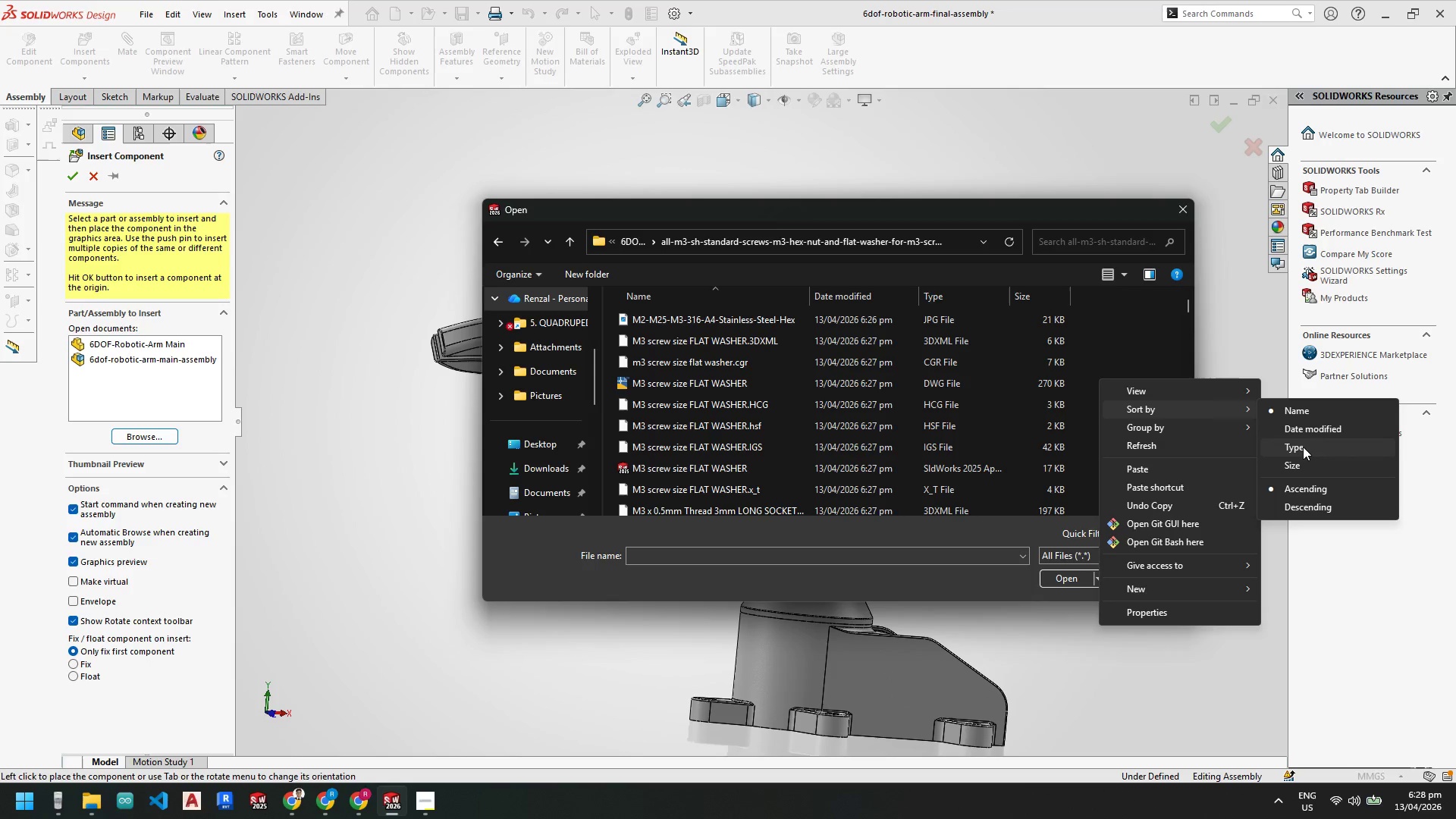 
left_click([1300, 448])
 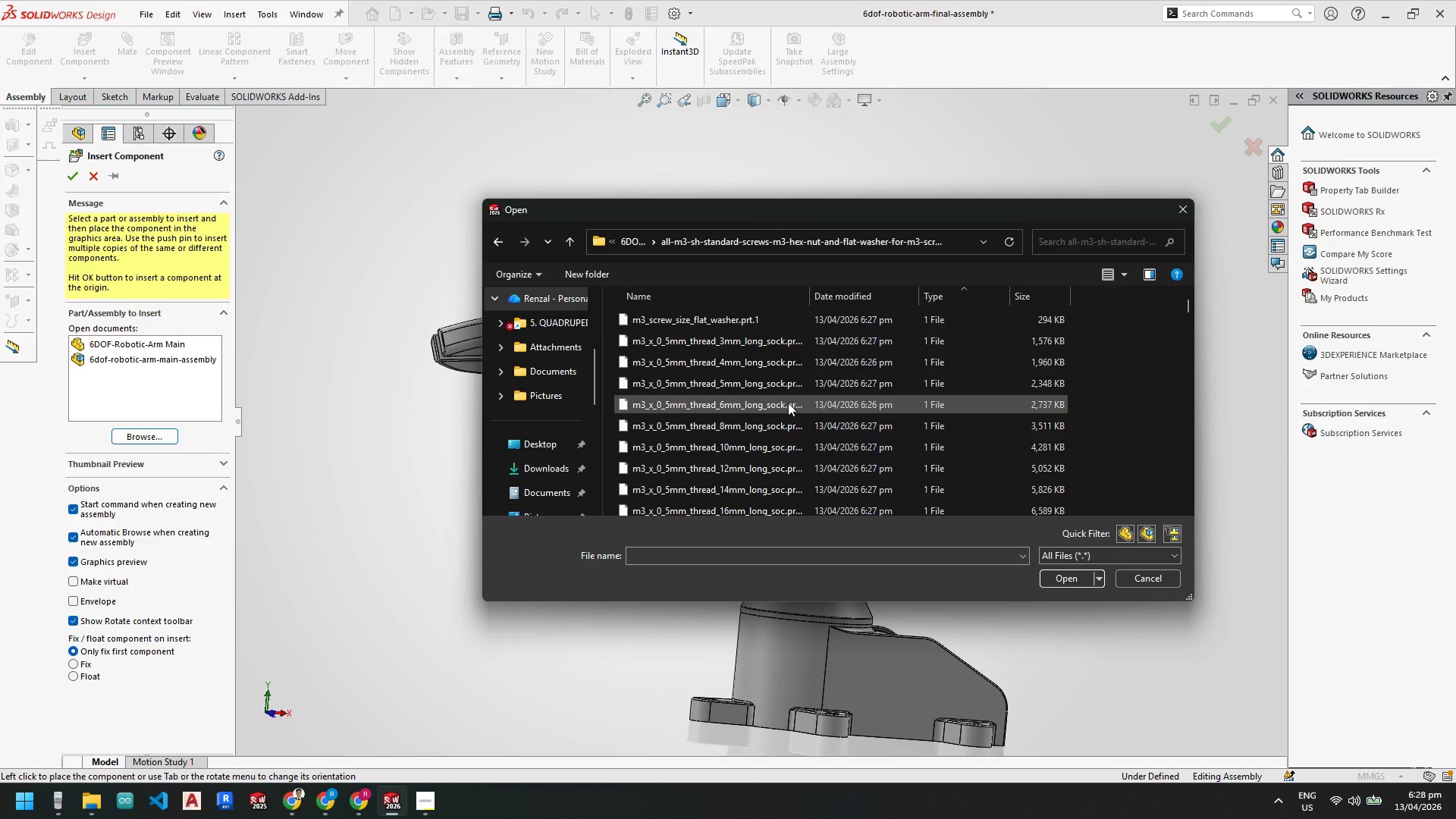 
left_click([788, 402])
 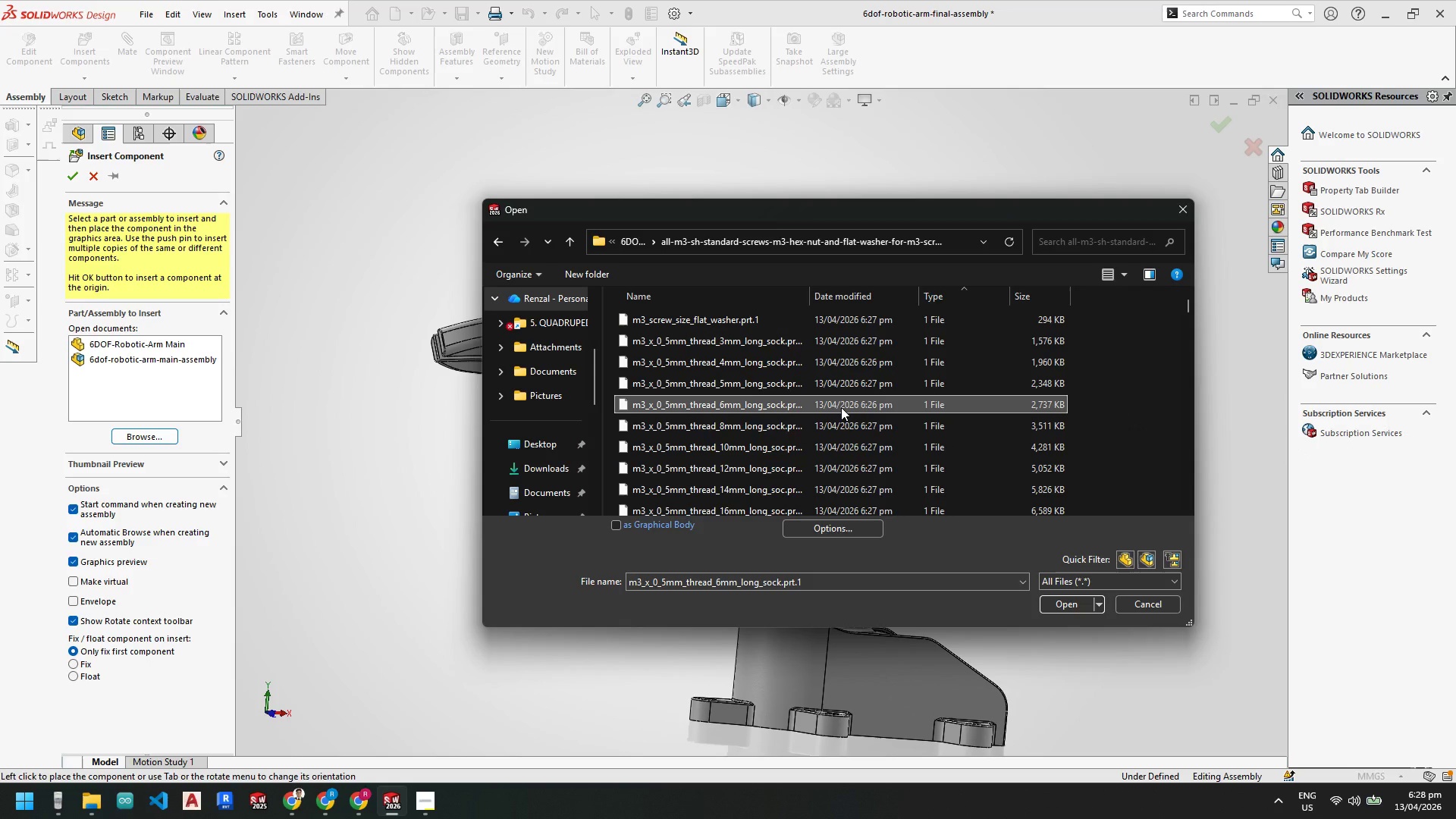 
wait(6.64)
 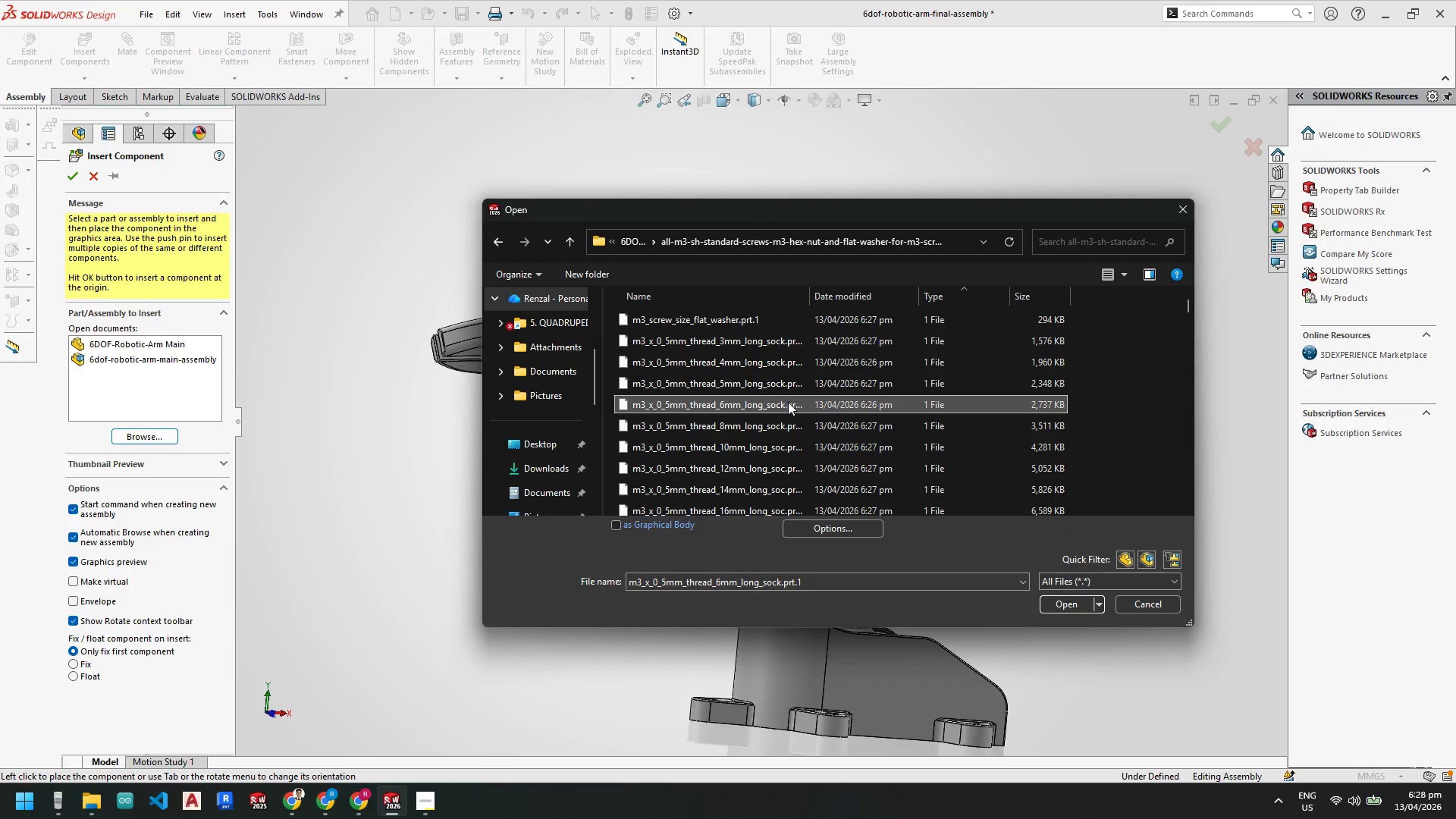 
scroll: coordinate [839, 406], scroll_direction: down, amount: 22.0
 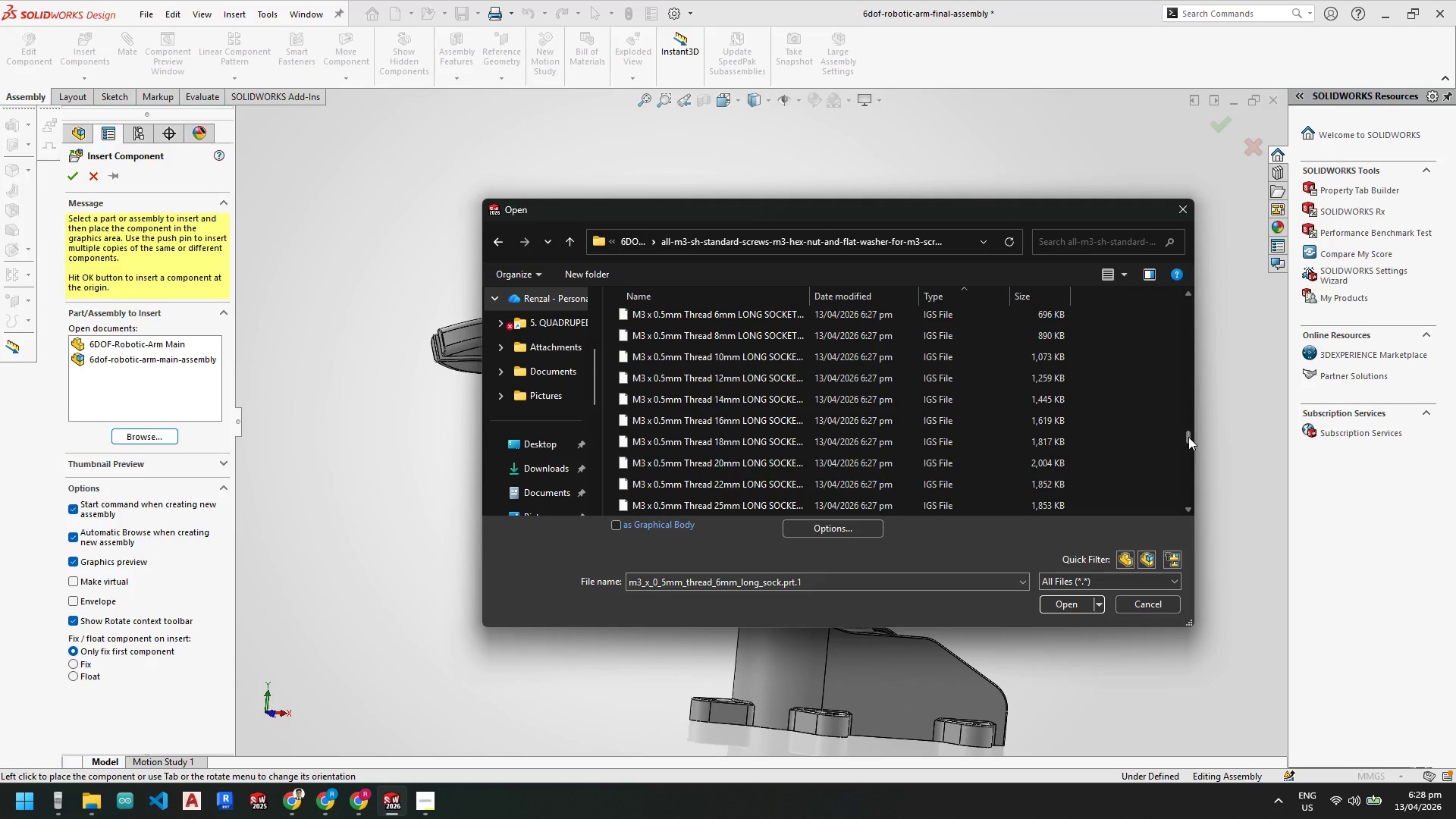 
left_click_drag(start_coordinate=[1188, 437], to_coordinate=[1189, 471])
 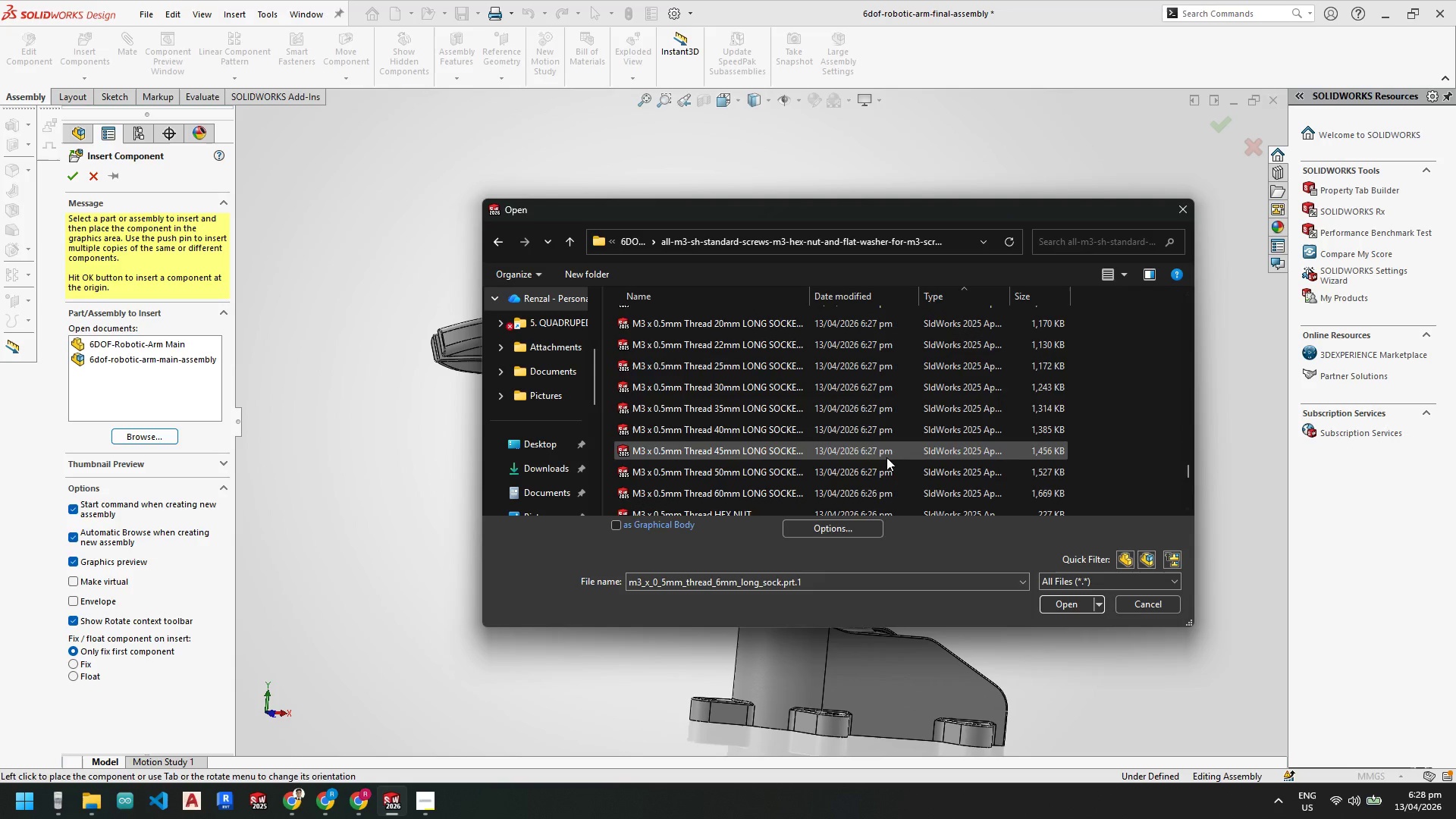 
scroll: coordinate [883, 458], scroll_direction: down, amount: 4.0
 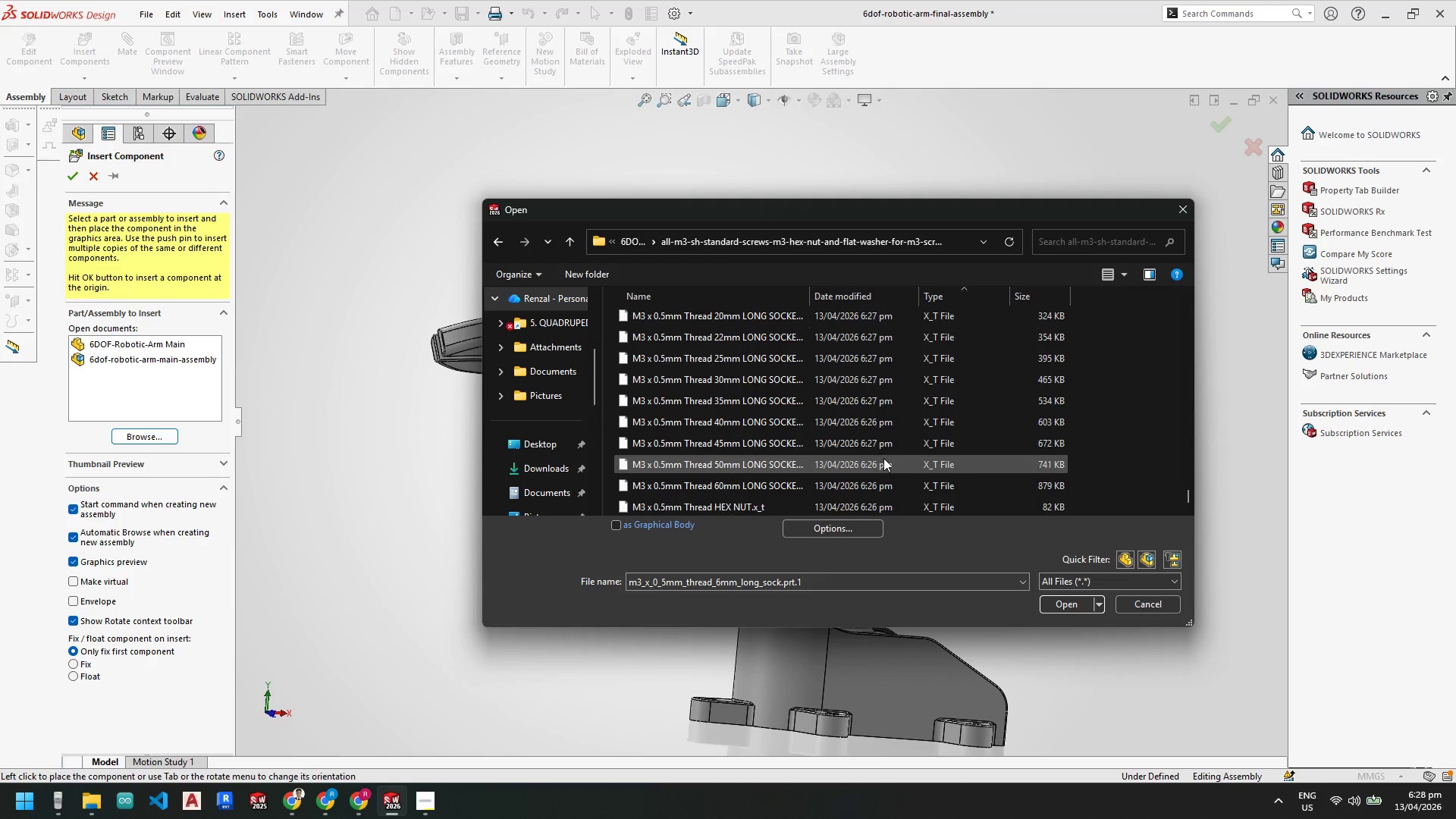 
scroll: coordinate [890, 466], scroll_direction: up, amount: 12.0
 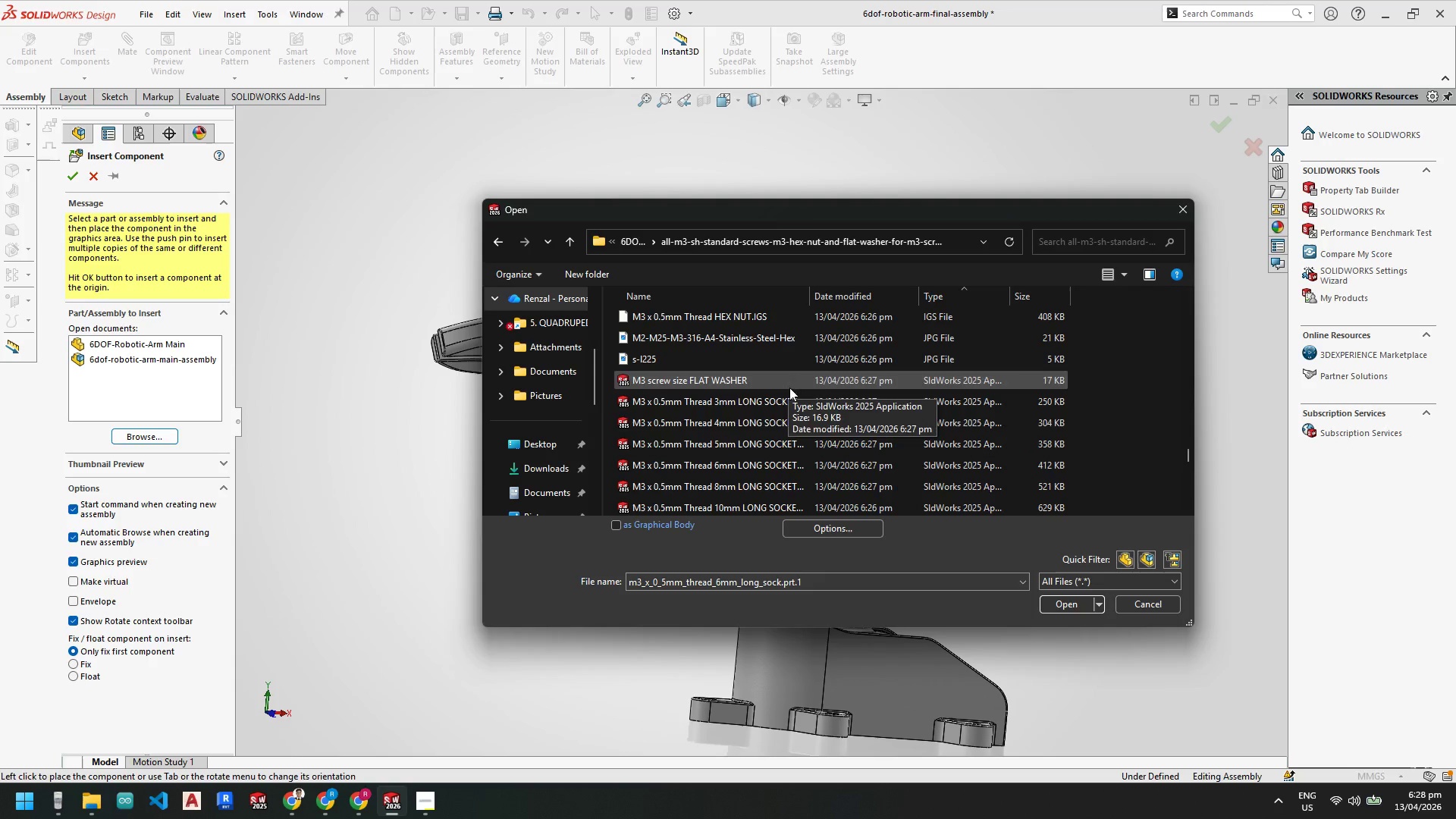 
left_click_drag(start_coordinate=[1190, 455], to_coordinate=[1186, 460])
 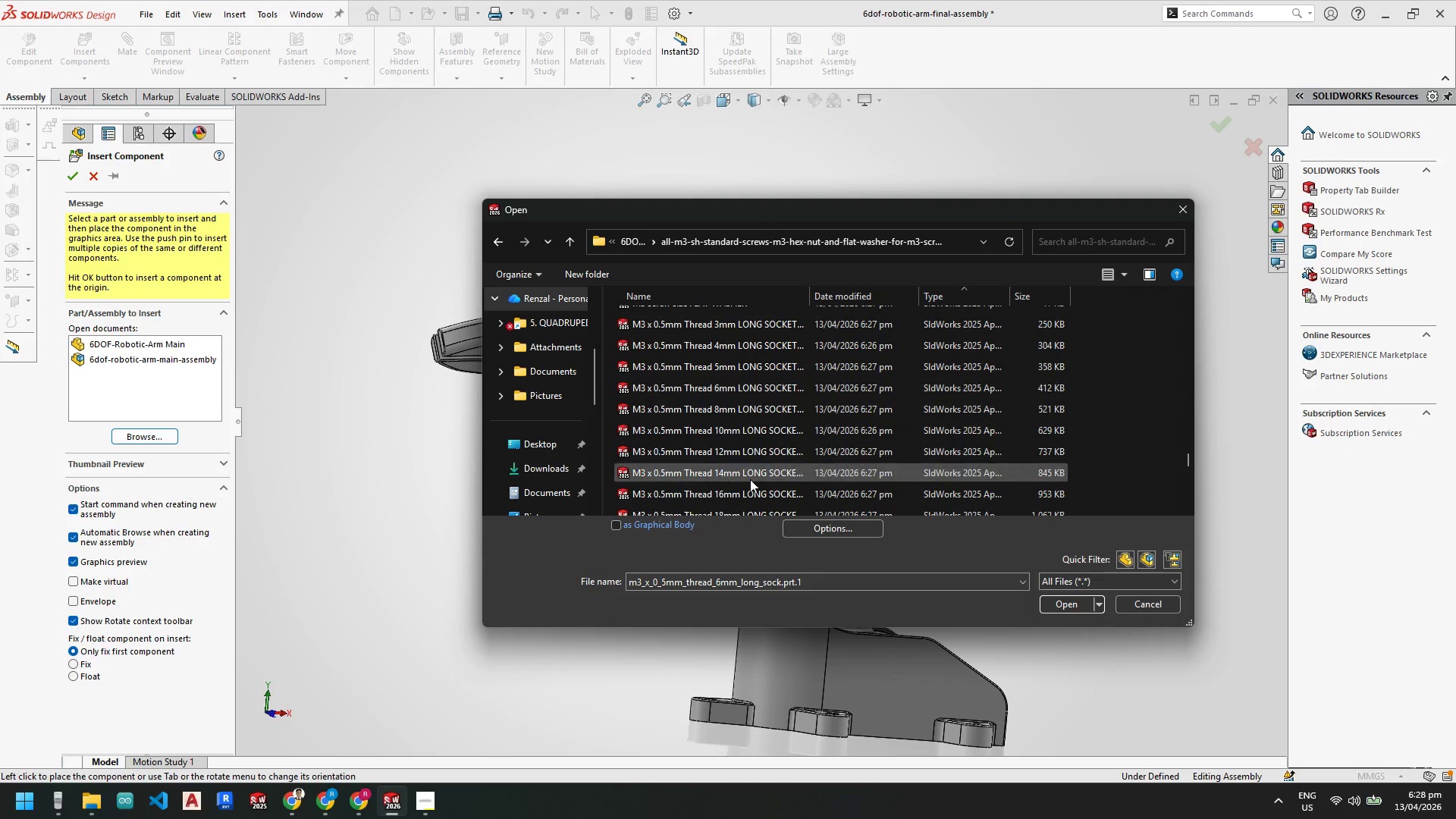 
double_click([742, 453])
 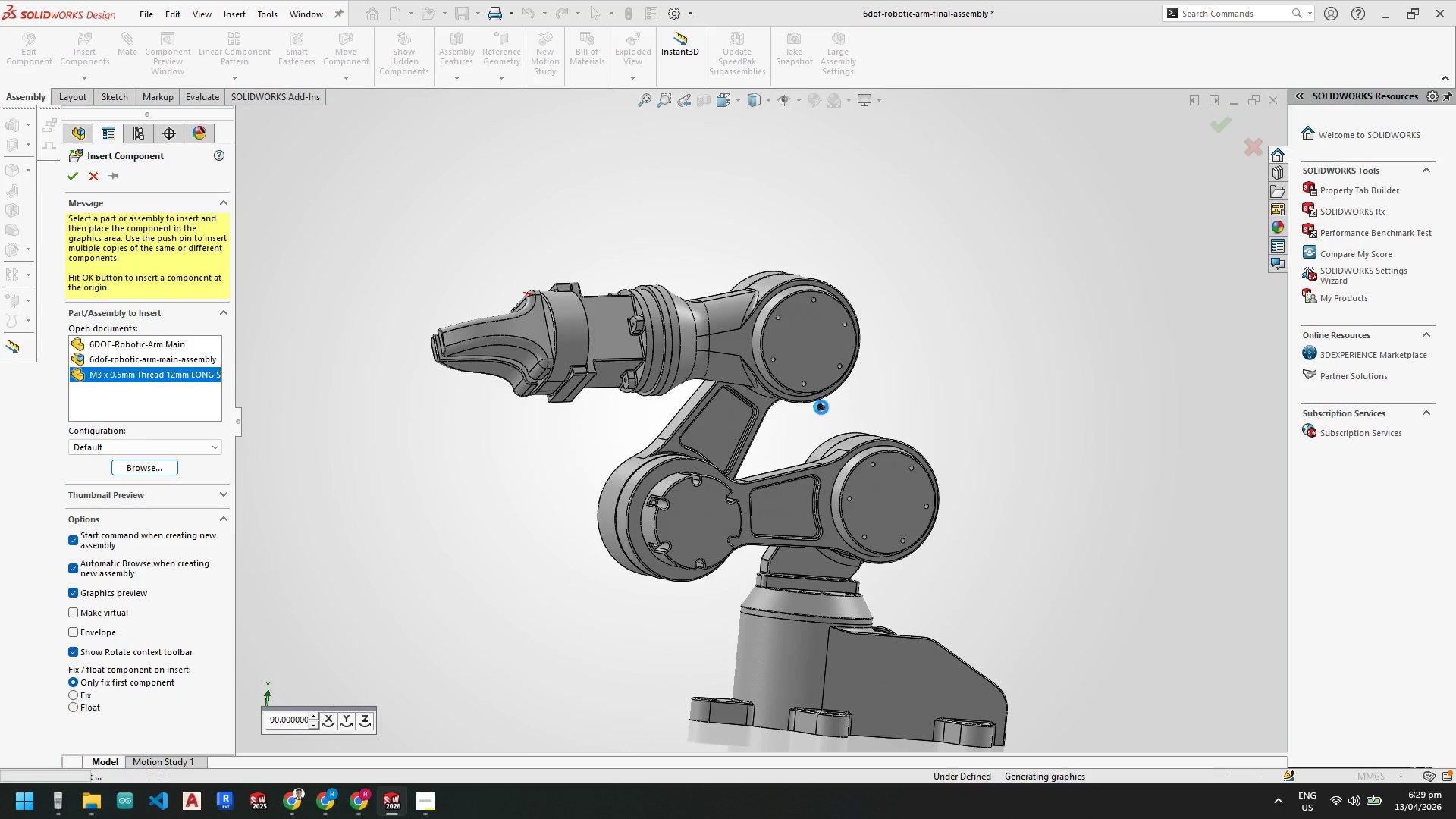 
scroll: coordinate [866, 433], scroll_direction: down, amount: 9.0
 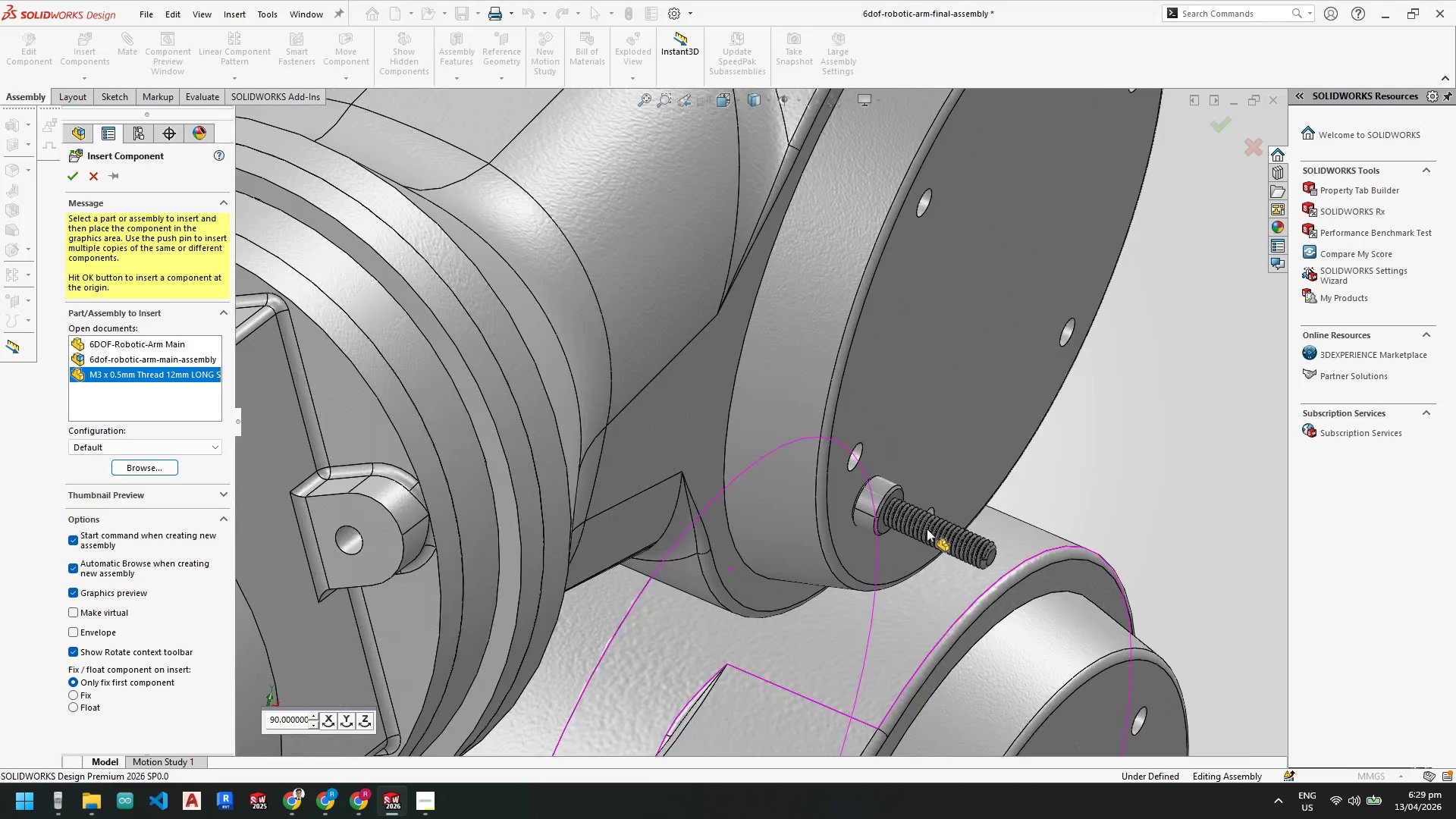 
scroll: coordinate [925, 532], scroll_direction: up, amount: 7.0
 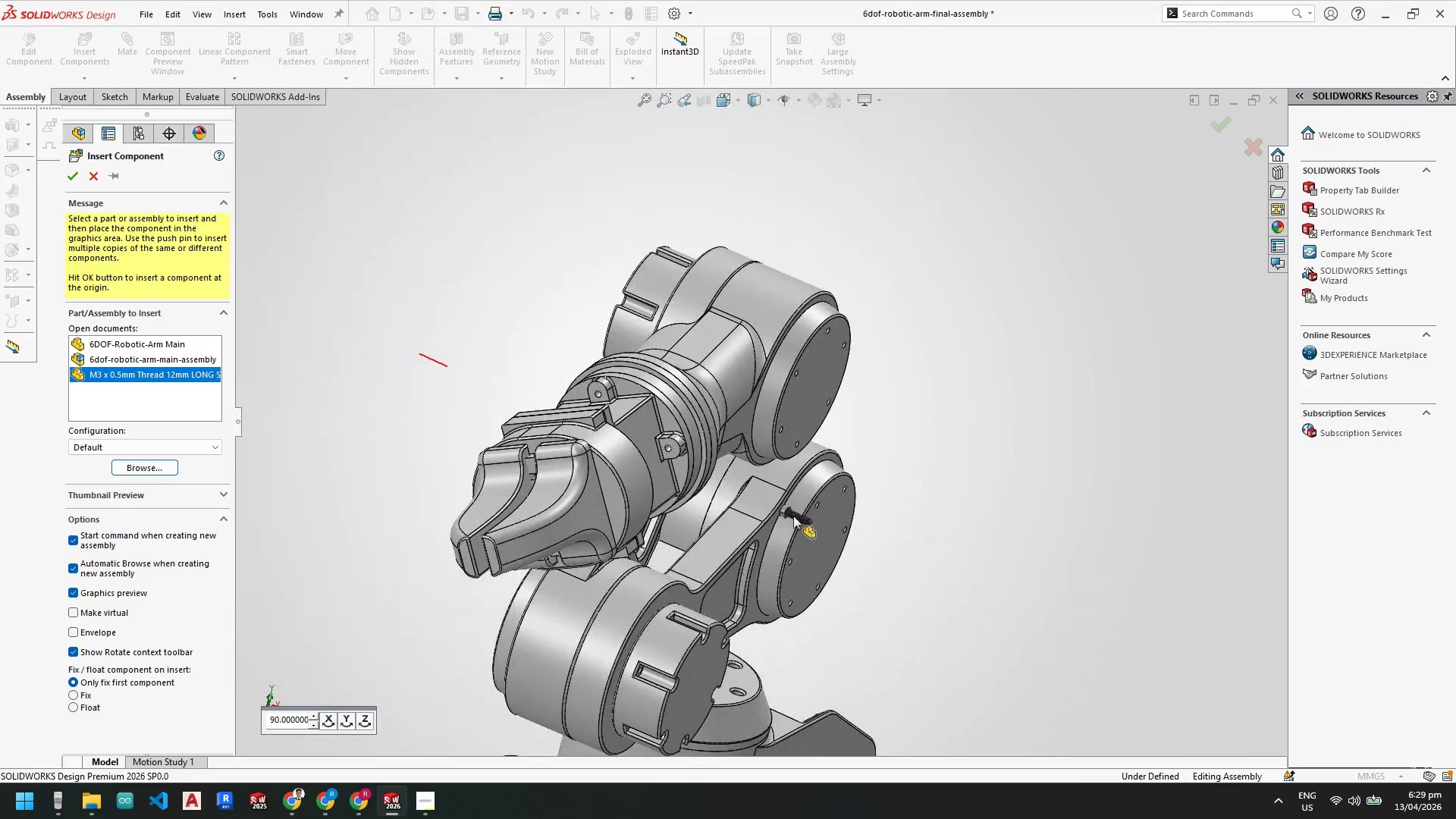 
scroll: coordinate [790, 513], scroll_direction: down, amount: 4.0
 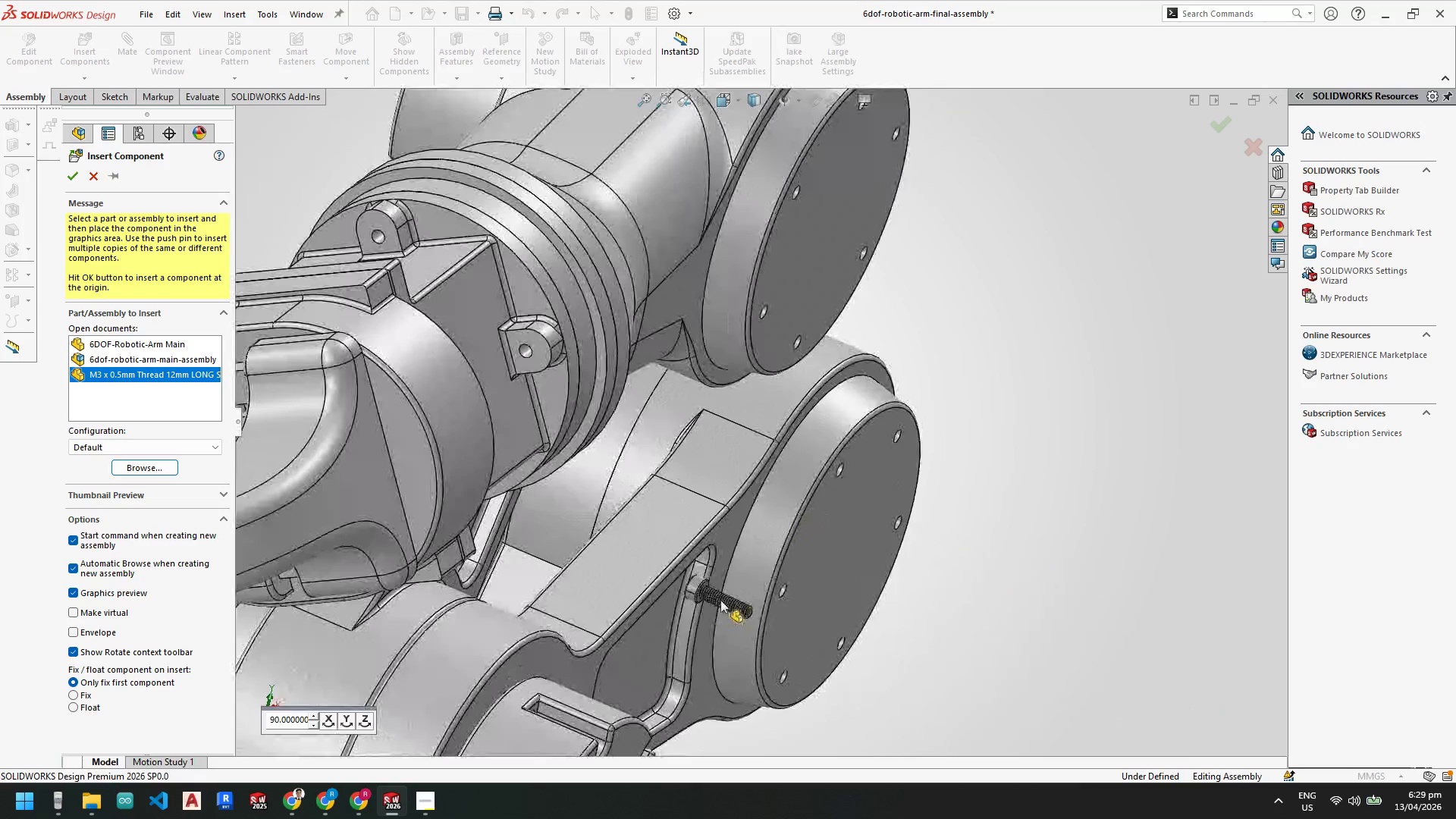 
scroll: coordinate [764, 494], scroll_direction: up, amount: 3.0
 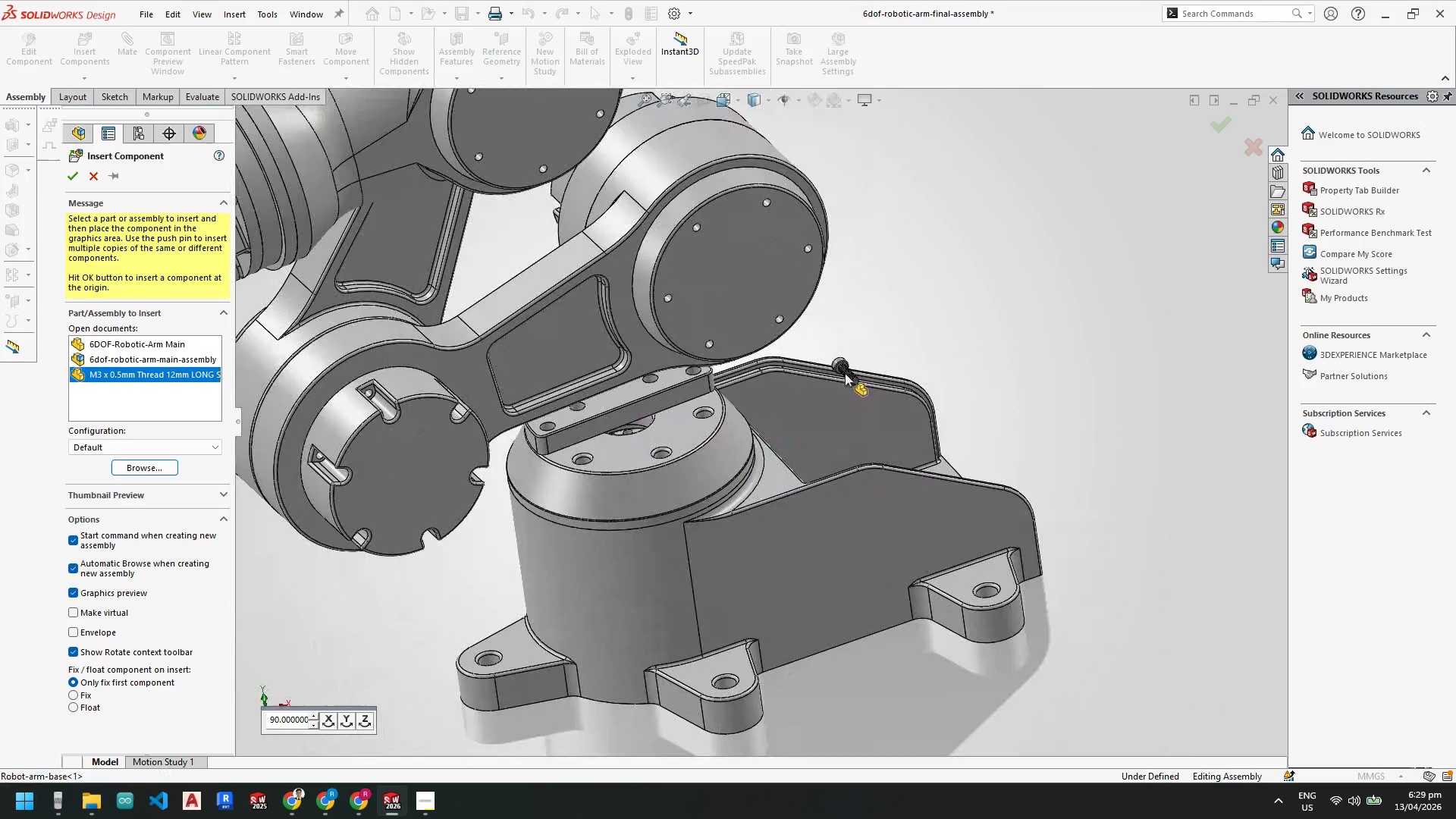 
key(Escape)
 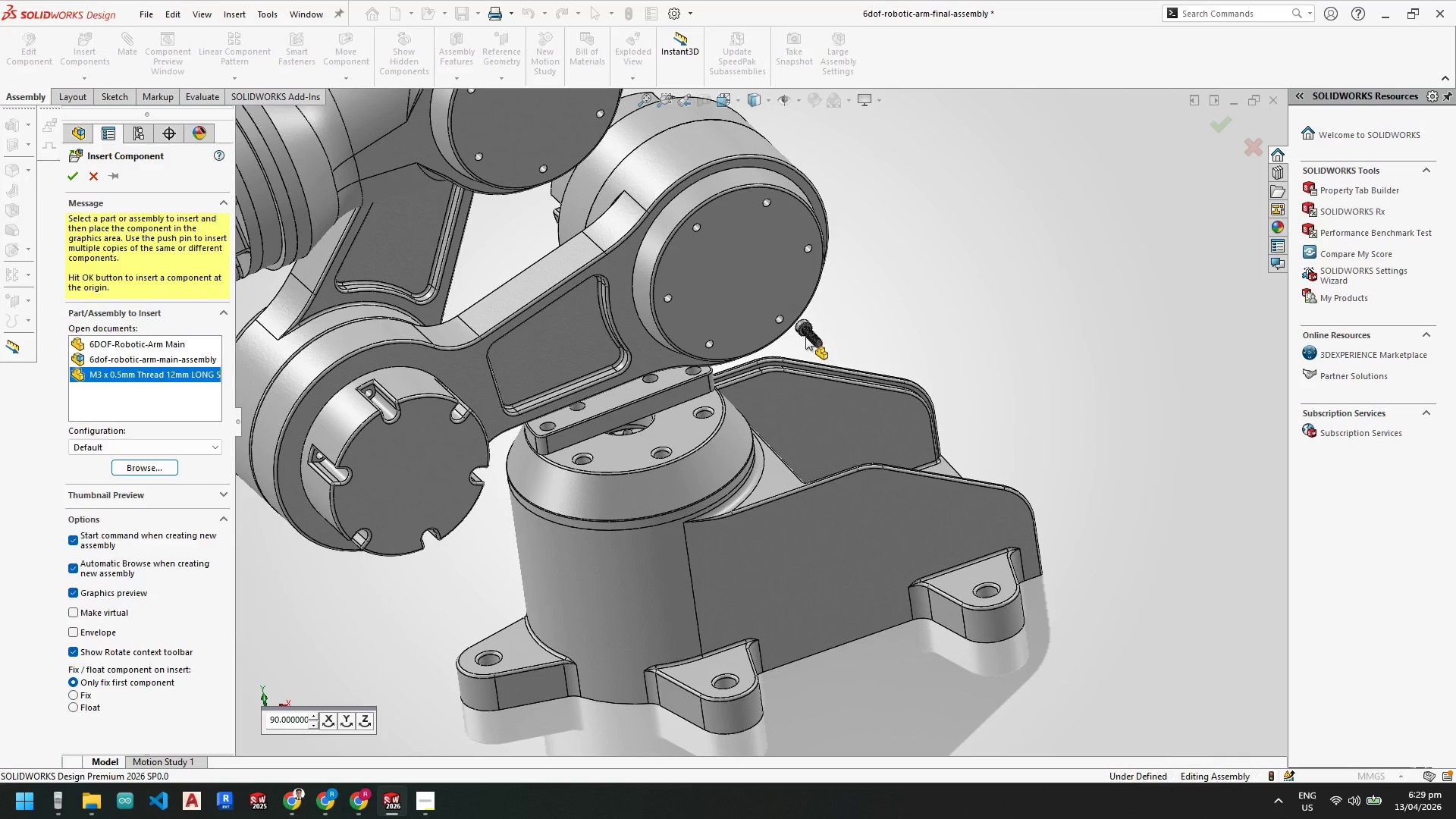 
key(Escape)
 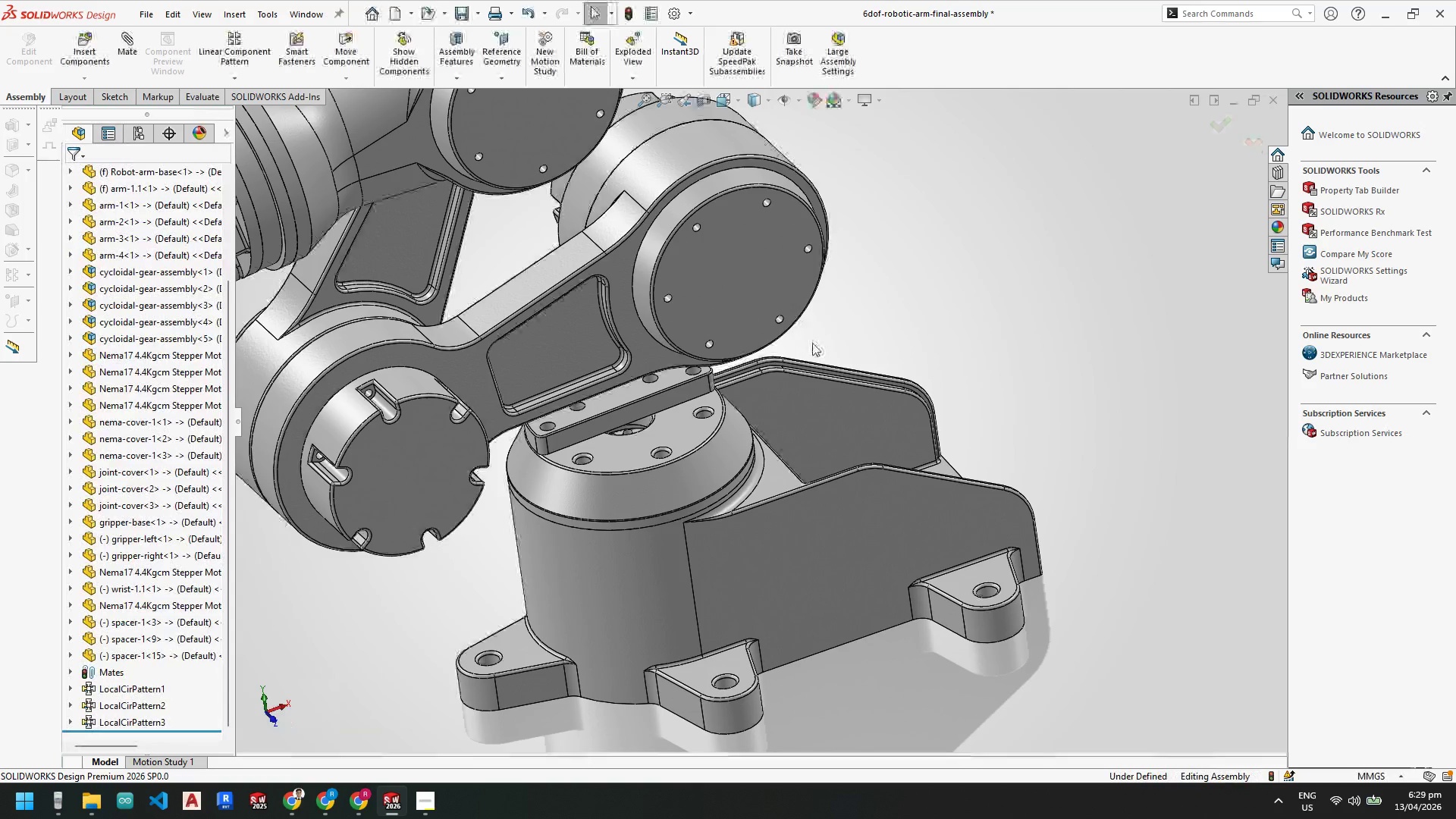 
key(Escape)
 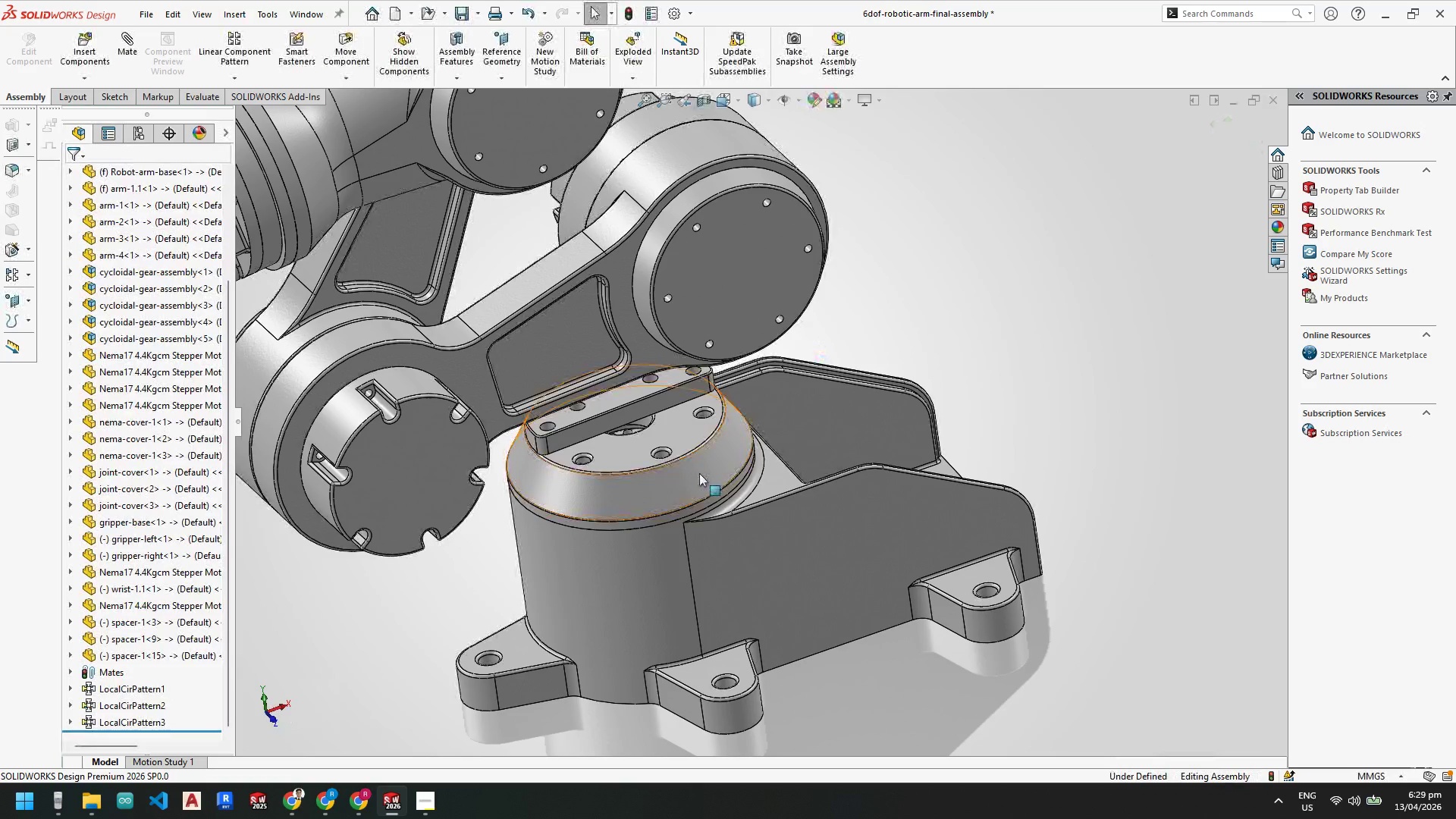 
right_click([701, 474])
 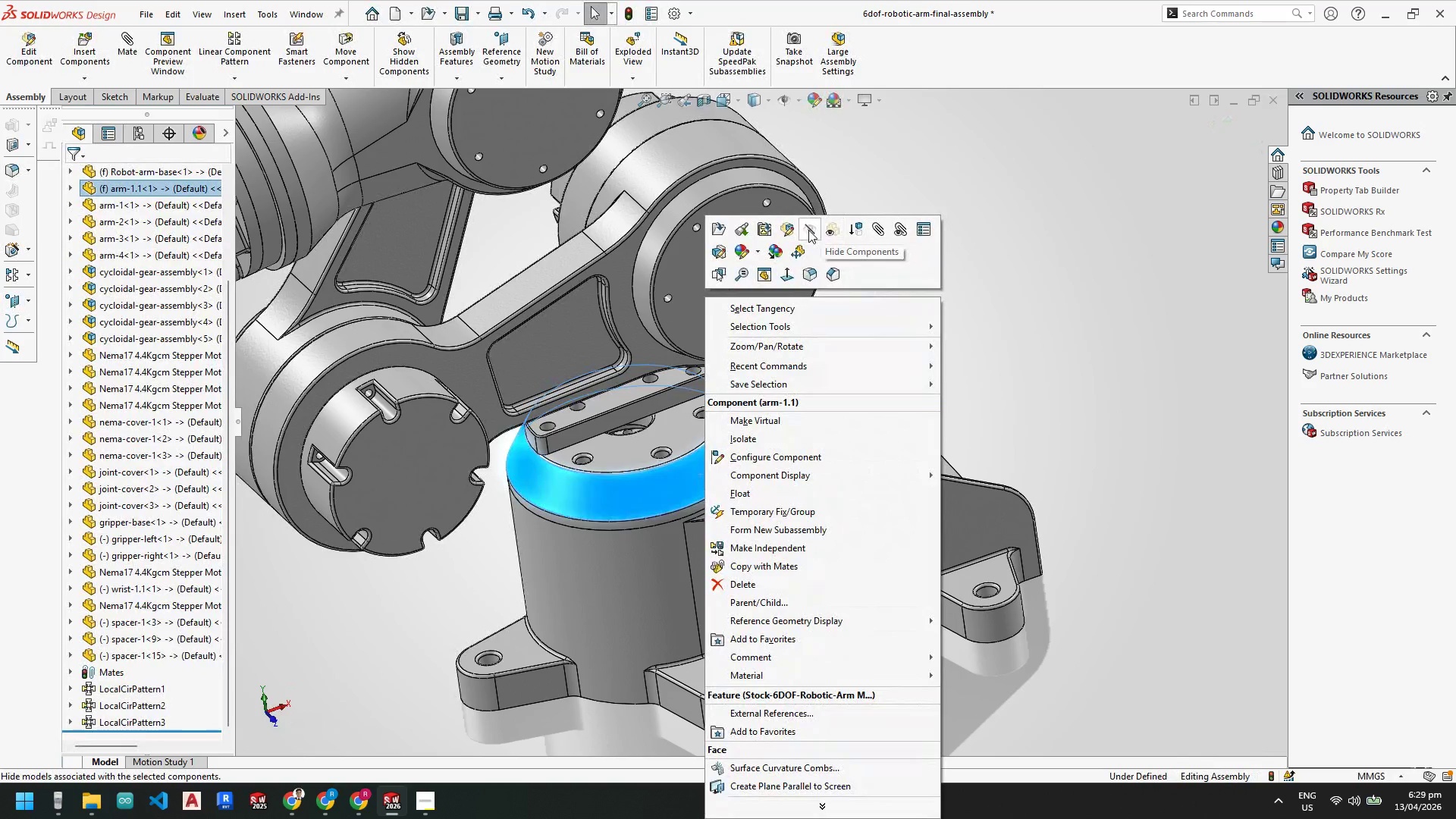 
scroll: coordinate [620, 470], scroll_direction: down, amount: 4.0
 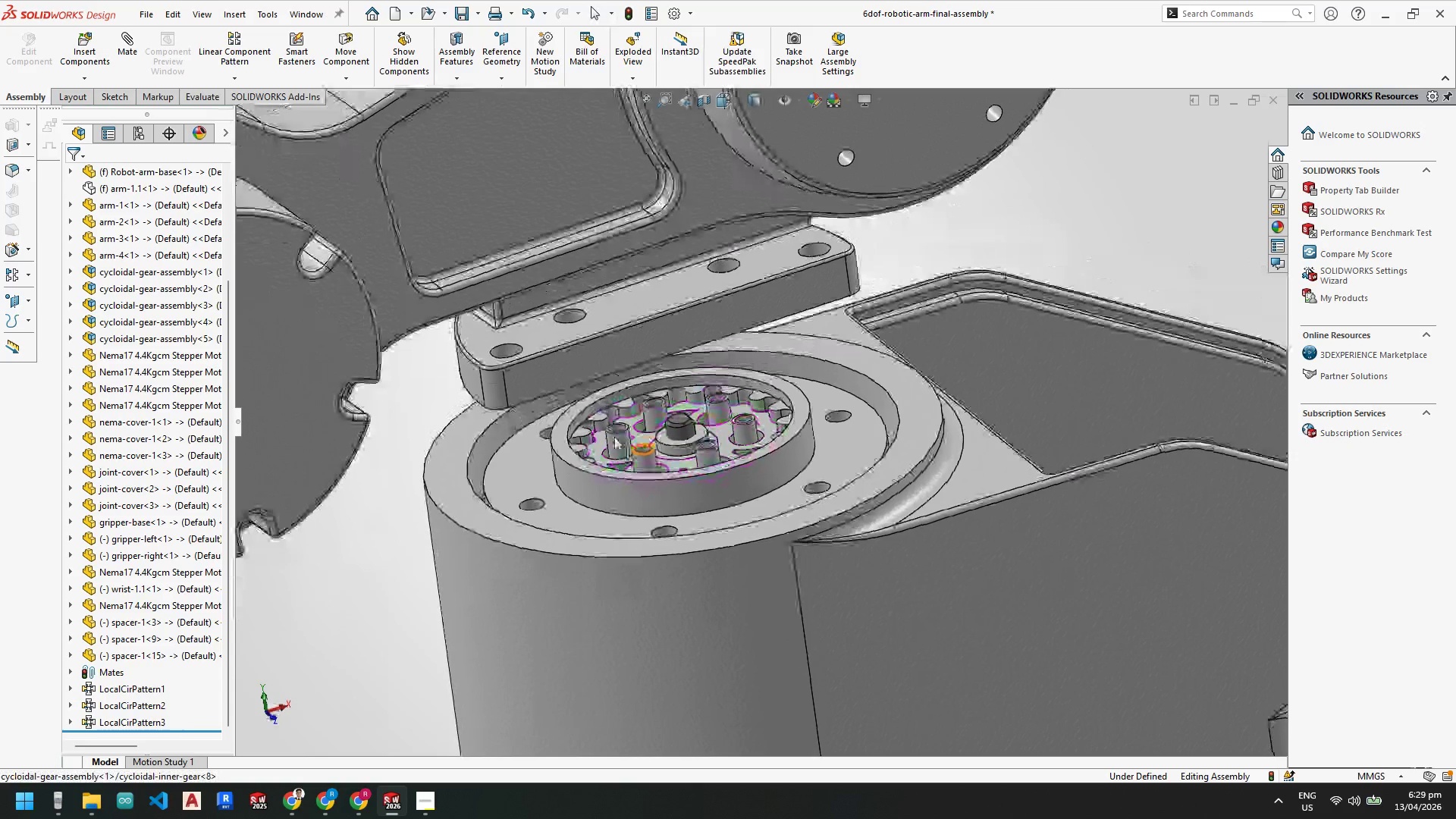 
scroll: coordinate [678, 463], scroll_direction: up, amount: 5.0
 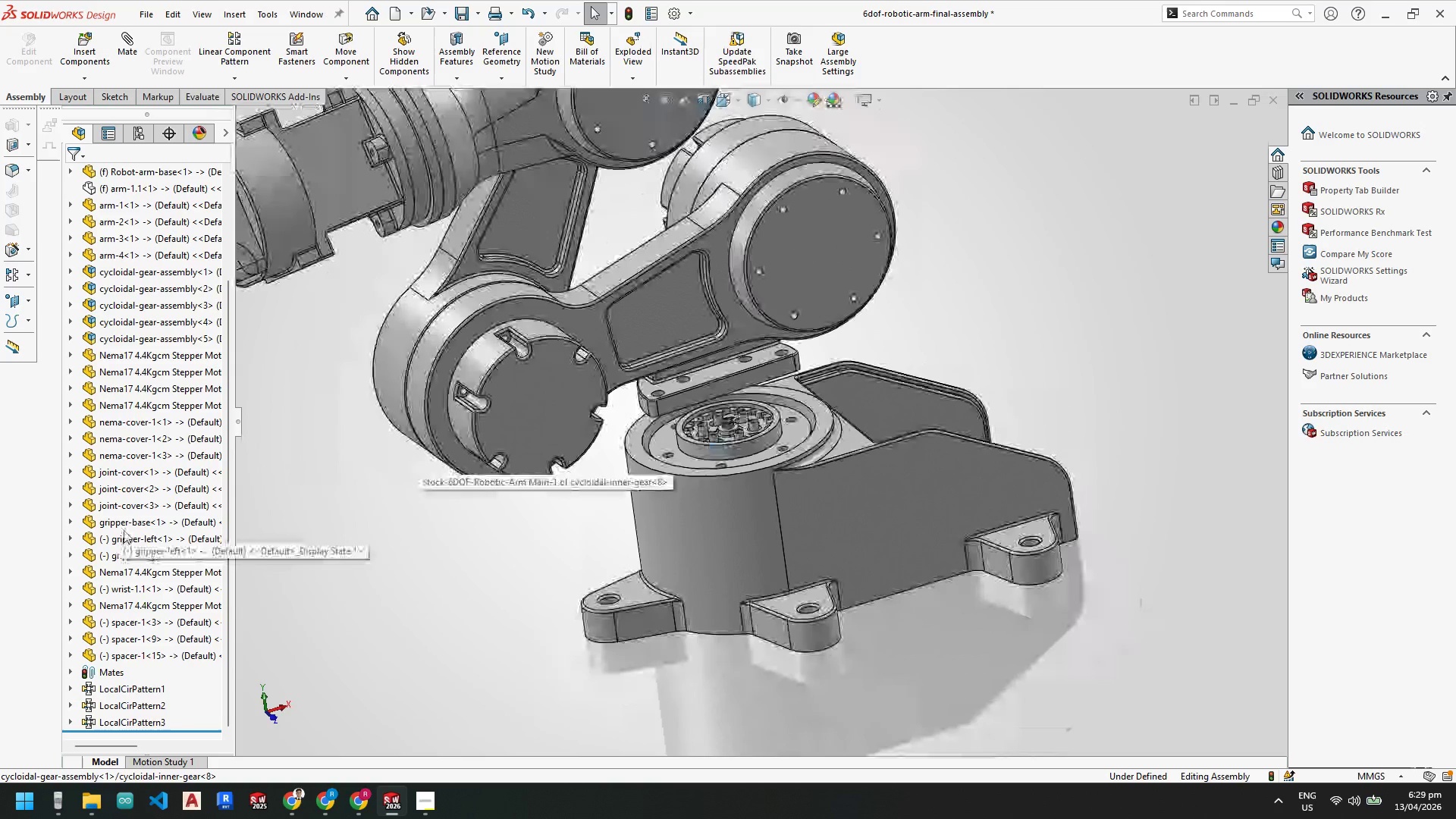 
key(Control+Z)
 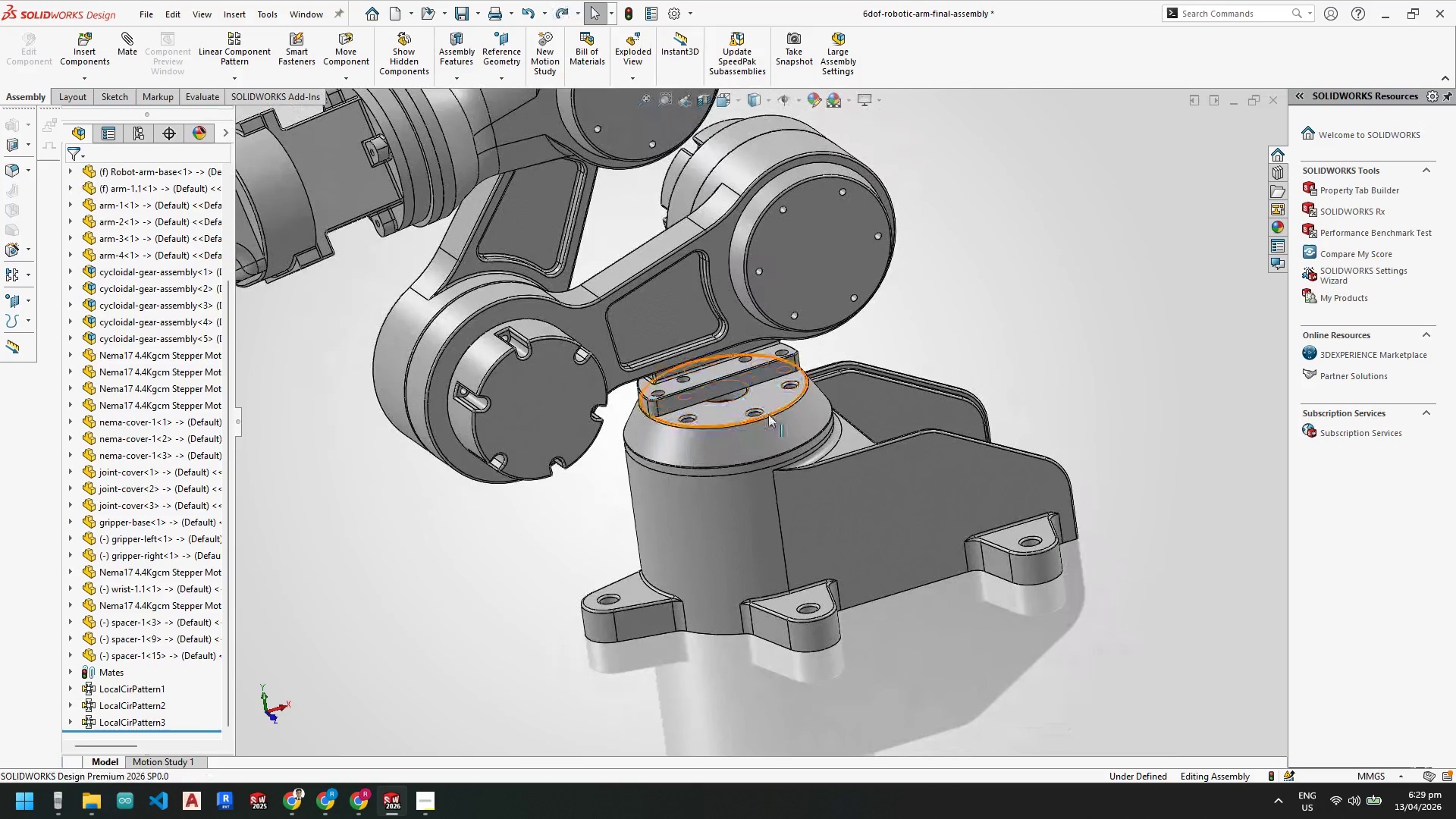 
scroll: coordinate [773, 416], scroll_direction: down, amount: 2.0
 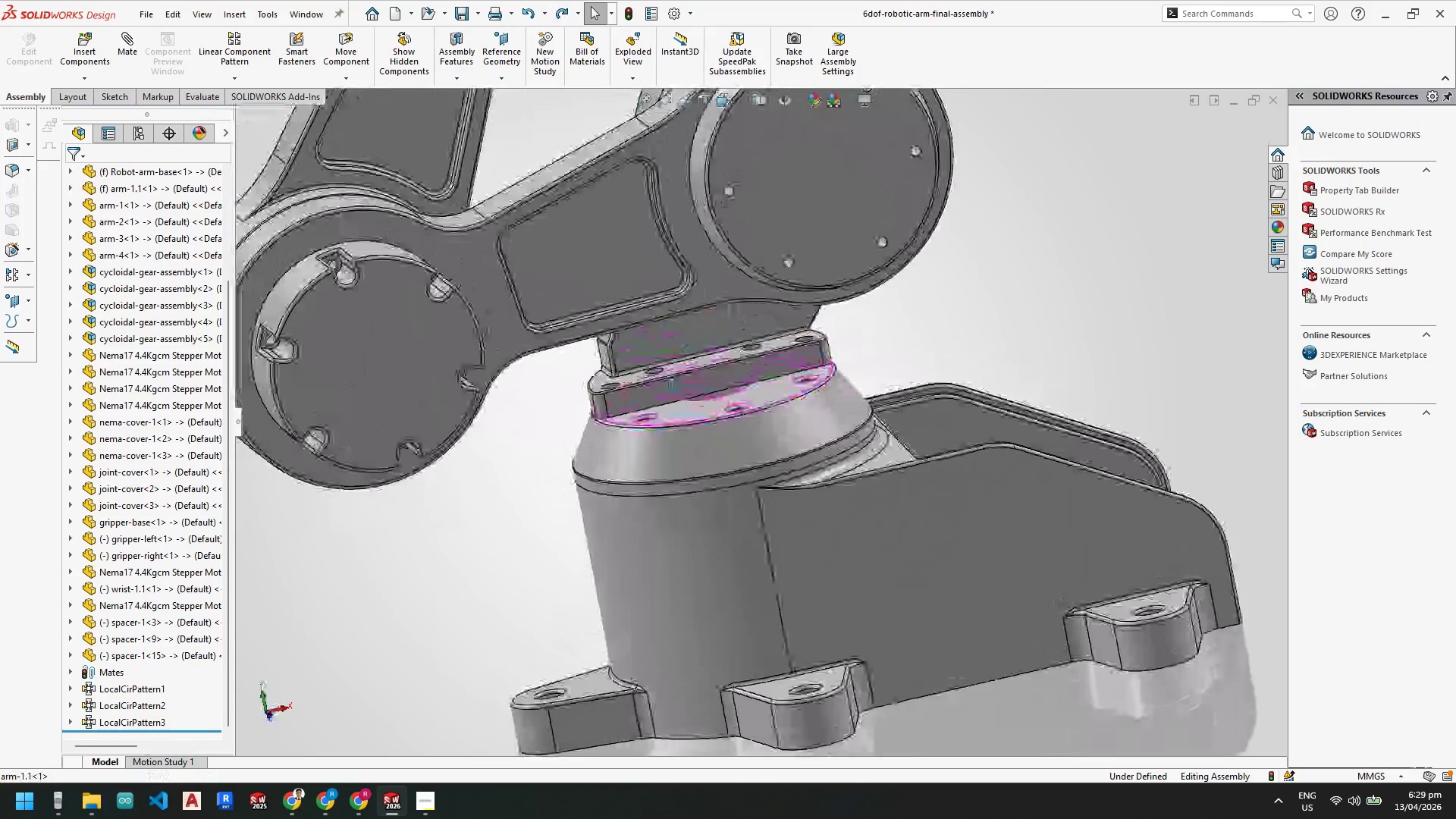 
right_click([676, 391])
 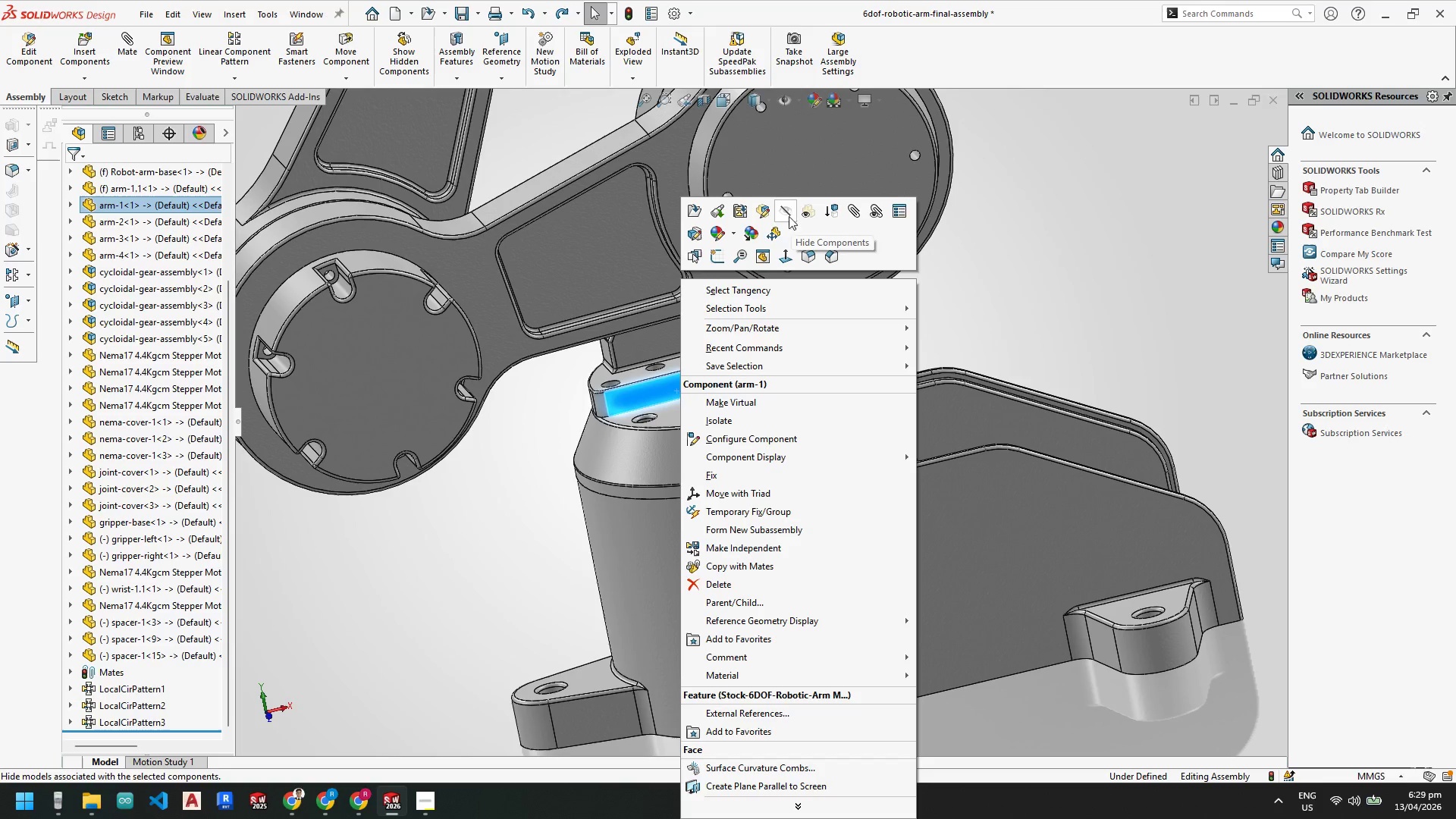 
left_click([787, 215])
 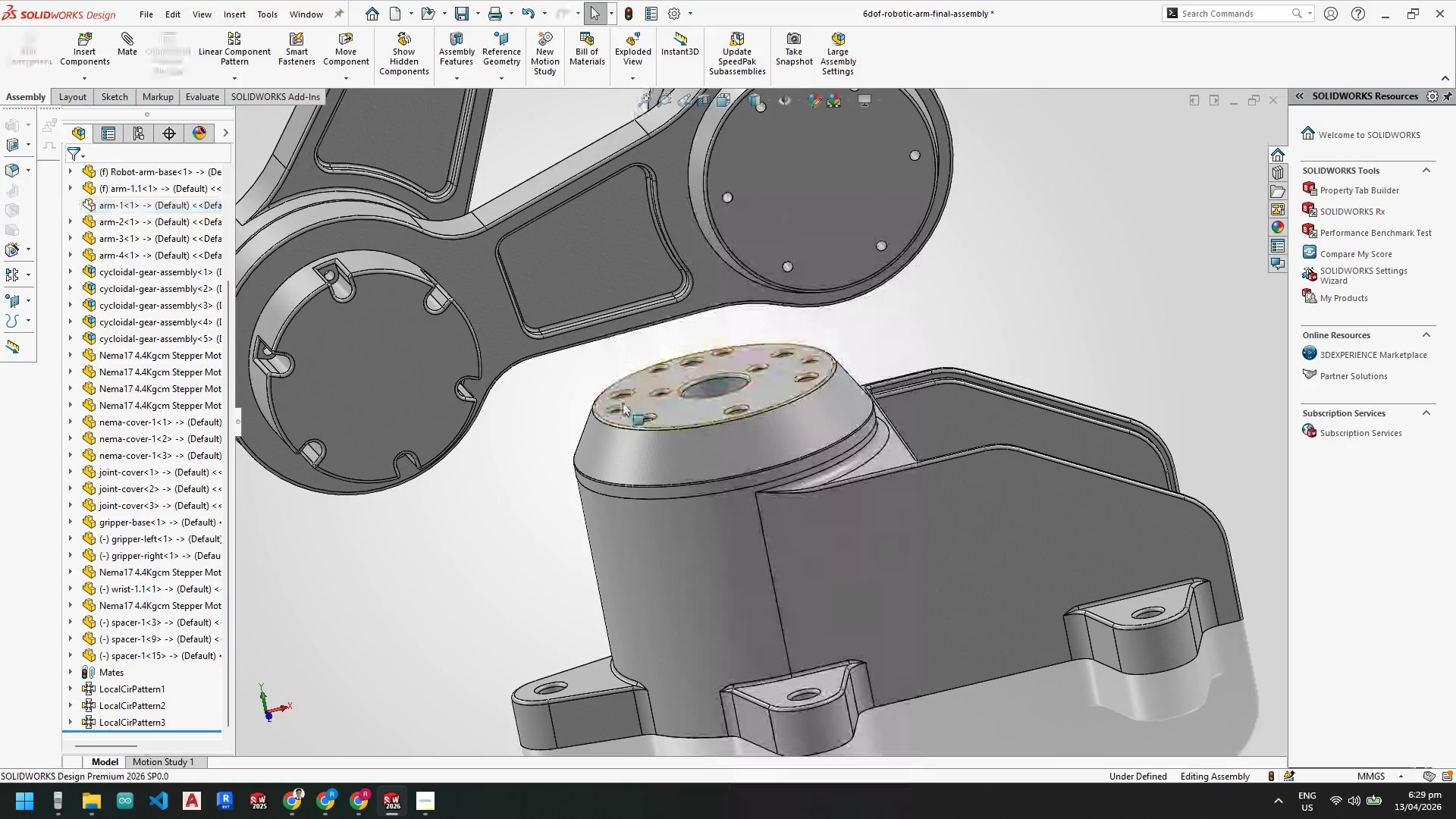 
scroll: coordinate [791, 585], scroll_direction: down, amount: 3.0
 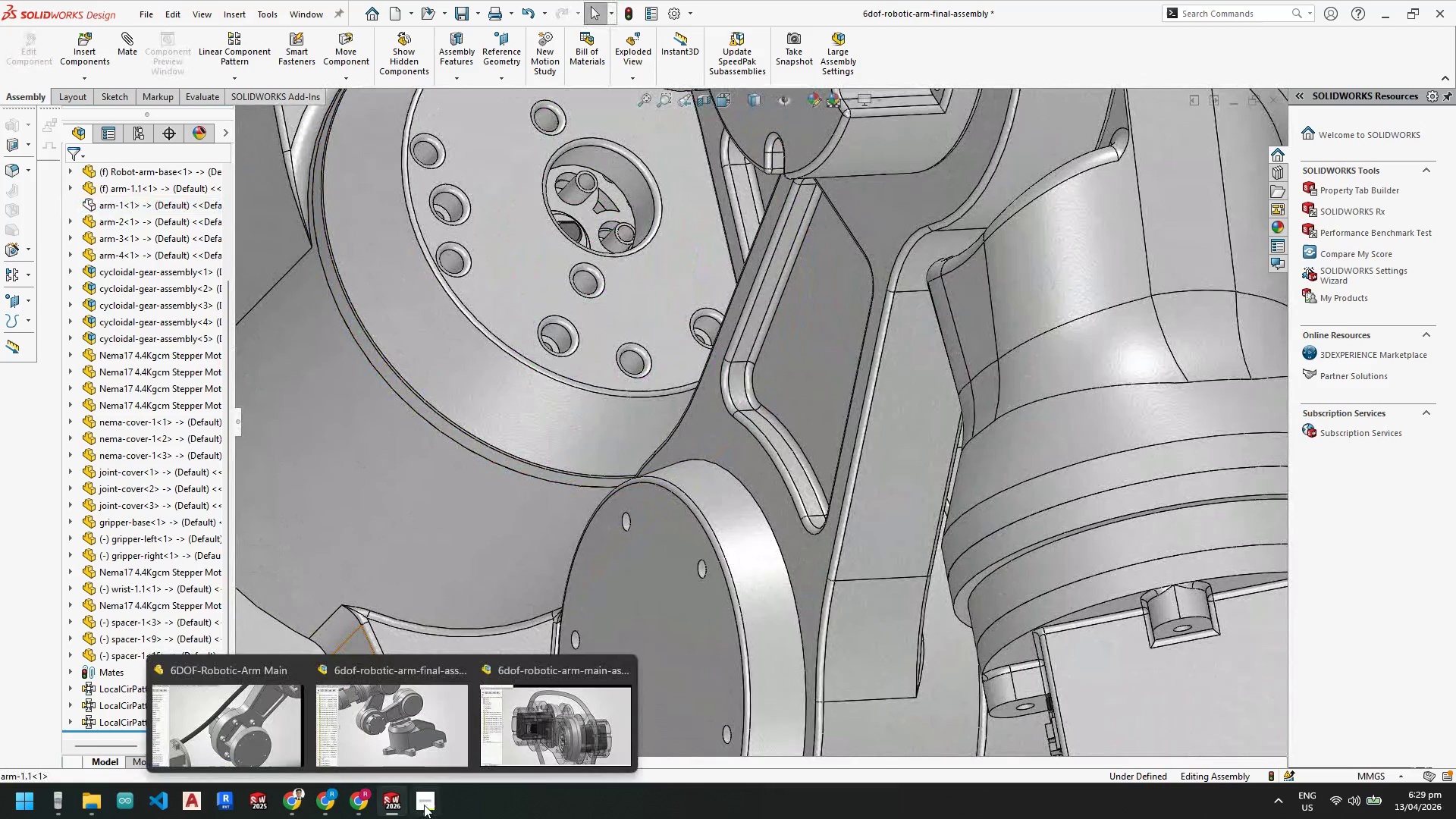 
left_click([101, 797])
 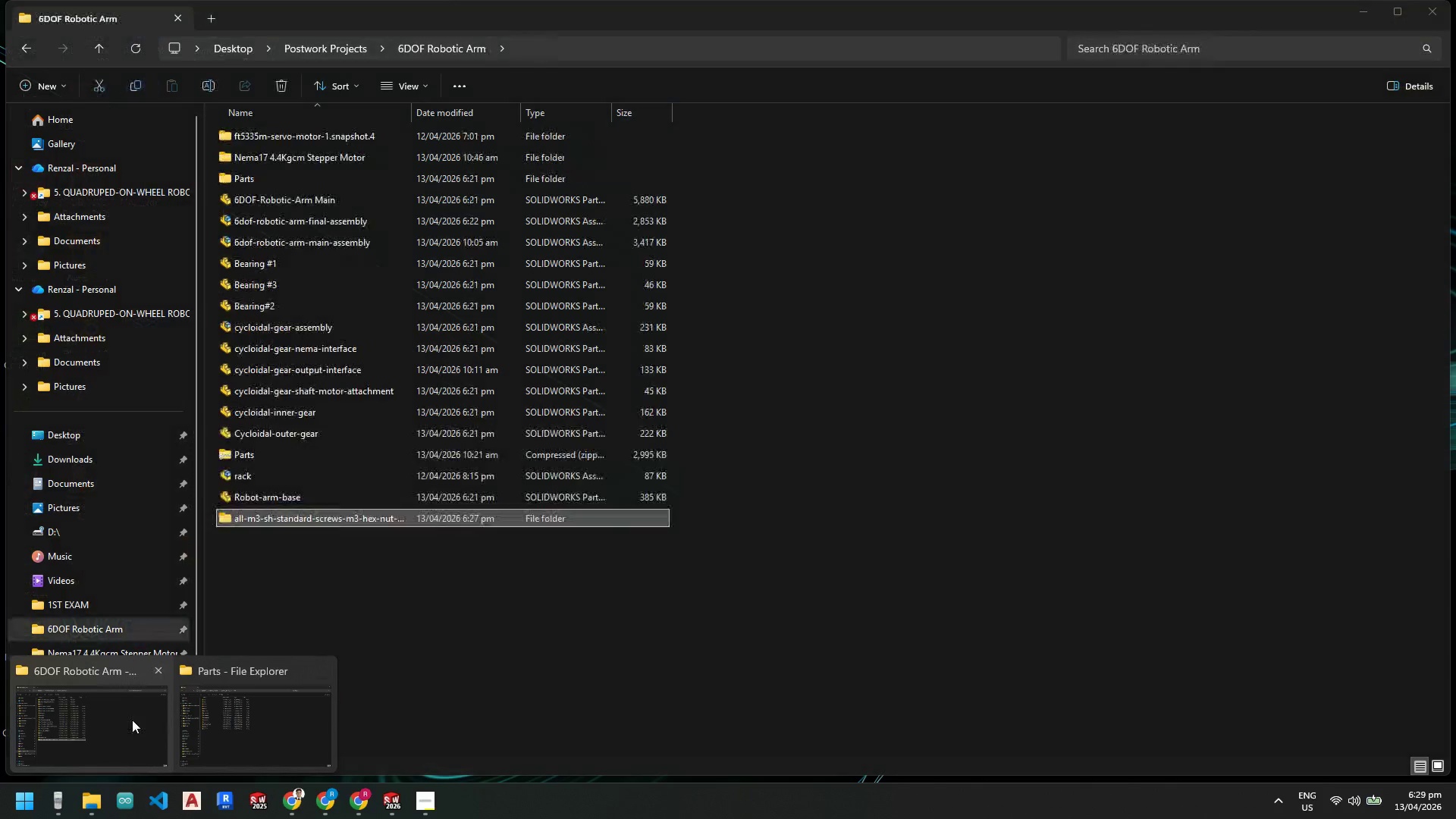 
left_click([132, 720])
 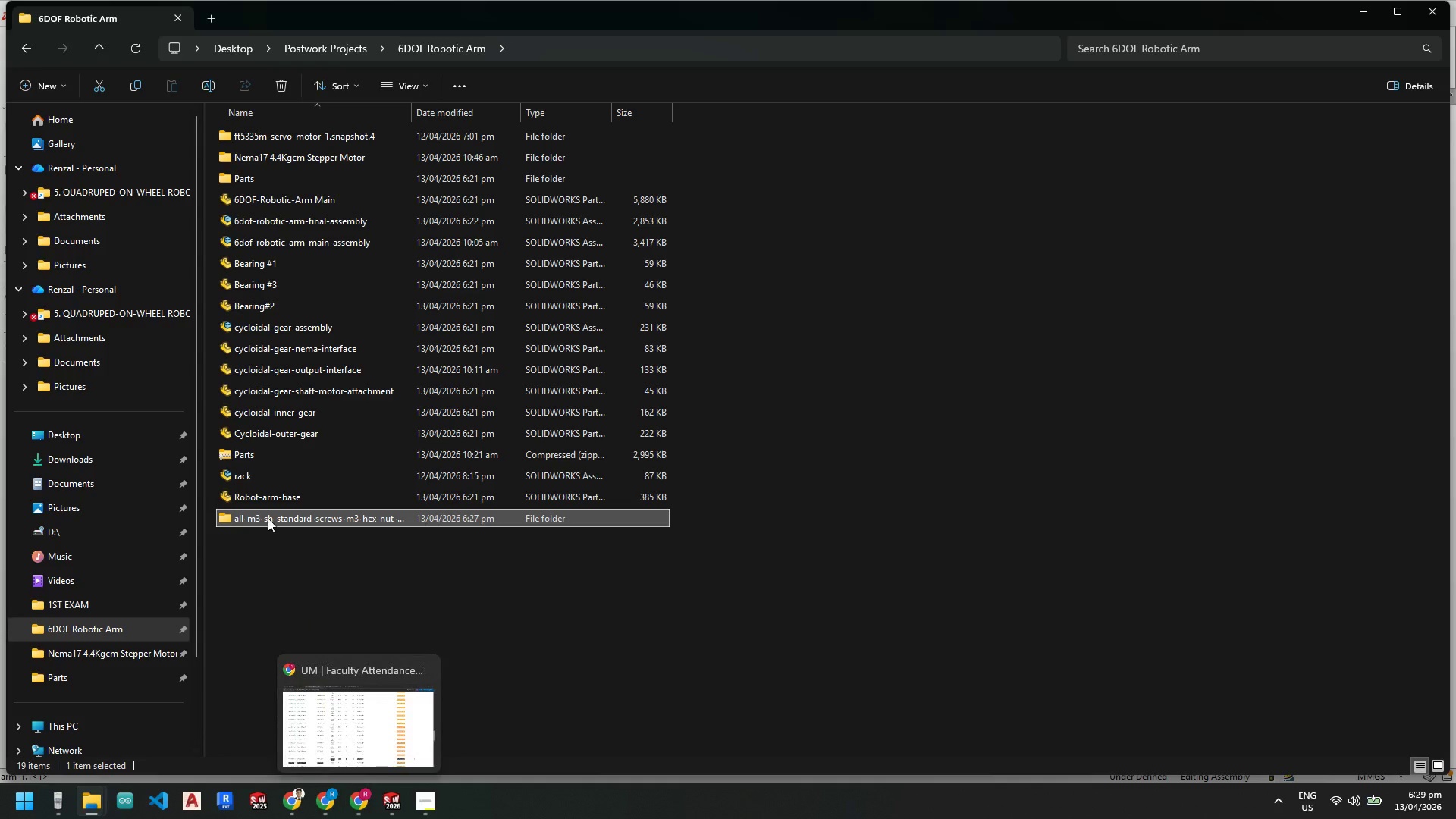 
double_click([269, 519])
 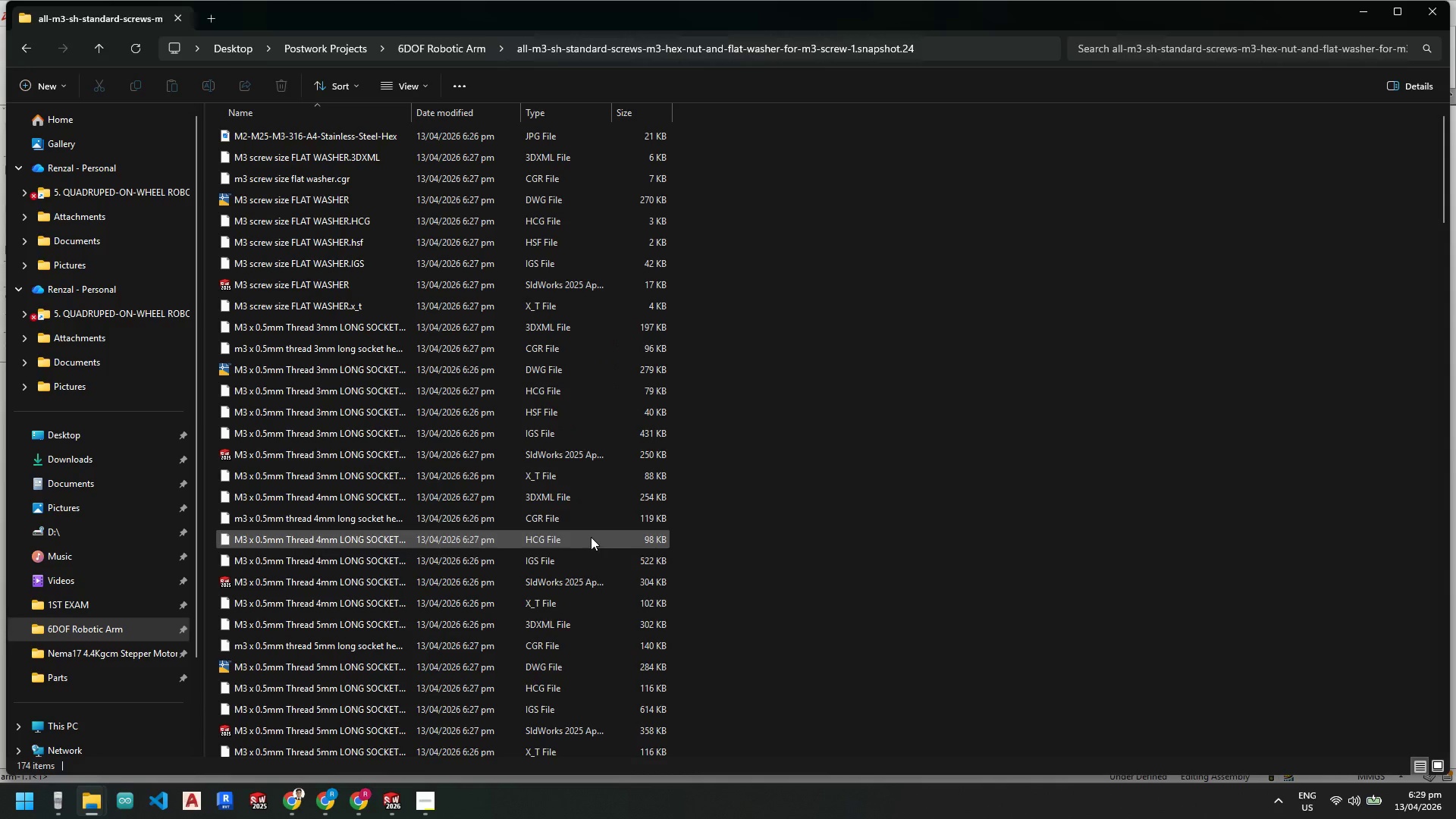 
right_click([962, 310])
 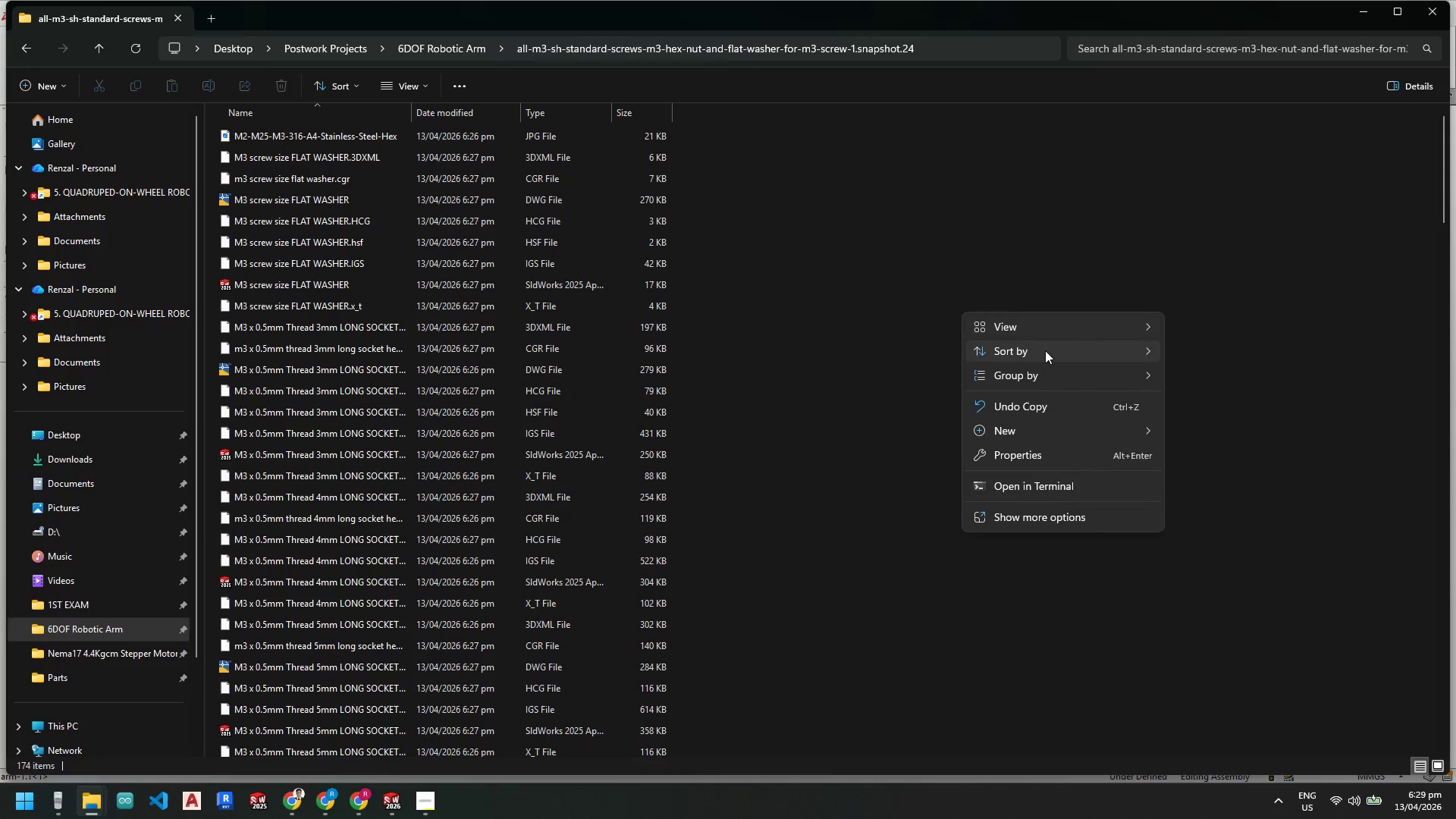 
left_click([1043, 353])
 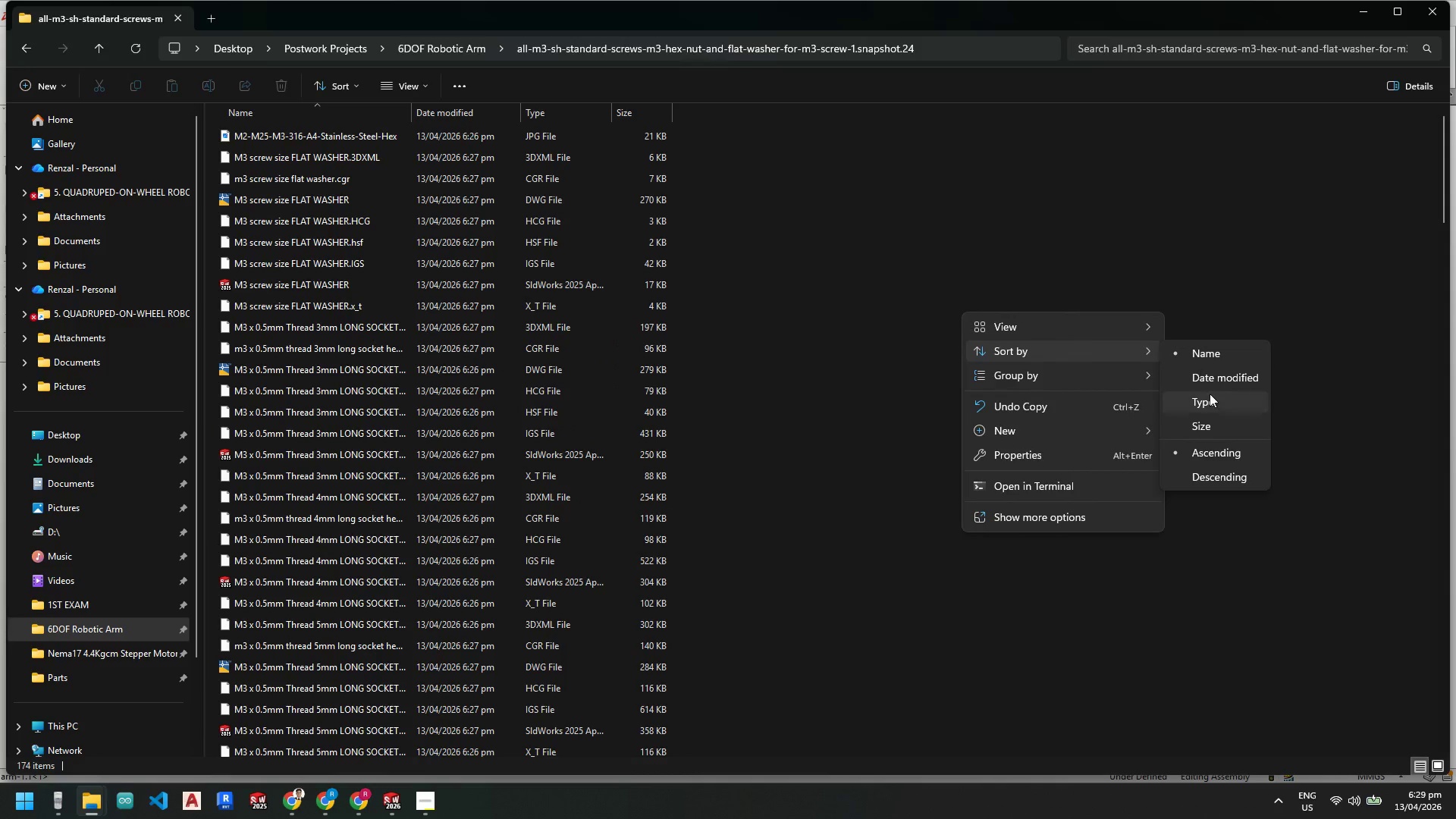 
left_click([1210, 403])
 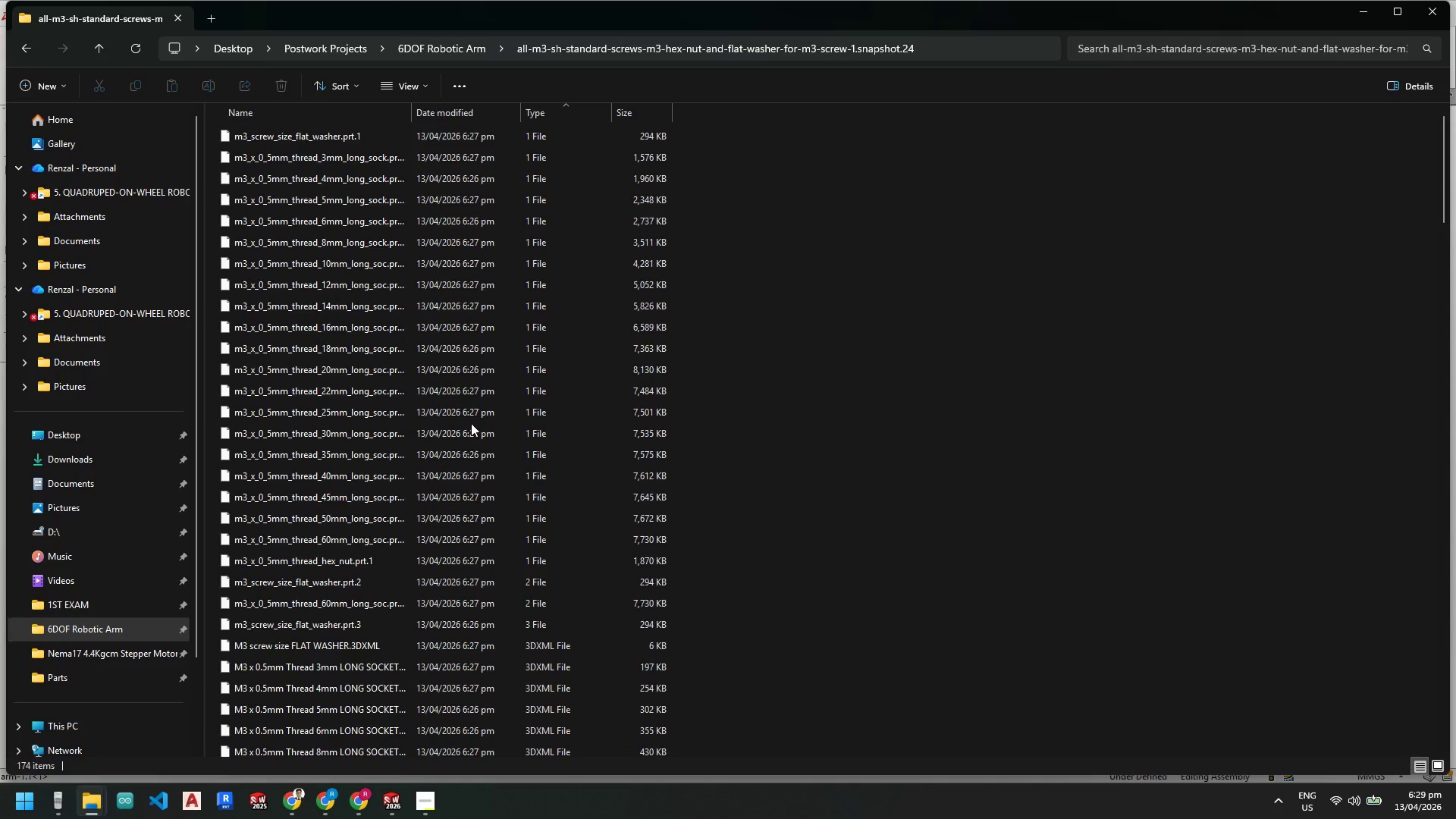 
scroll: coordinate [488, 386], scroll_direction: up, amount: 12.0
 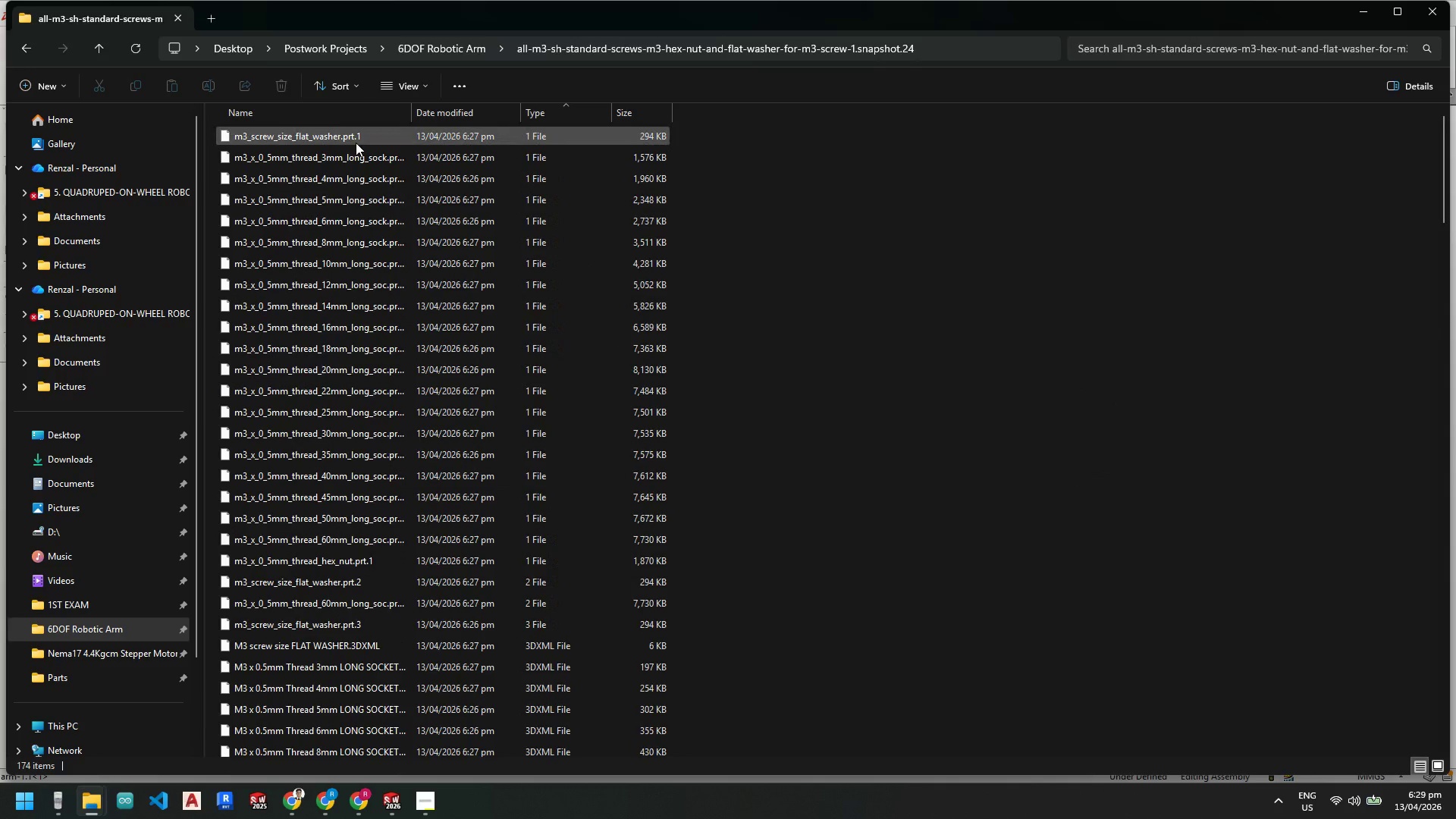 
left_click([356, 137])
 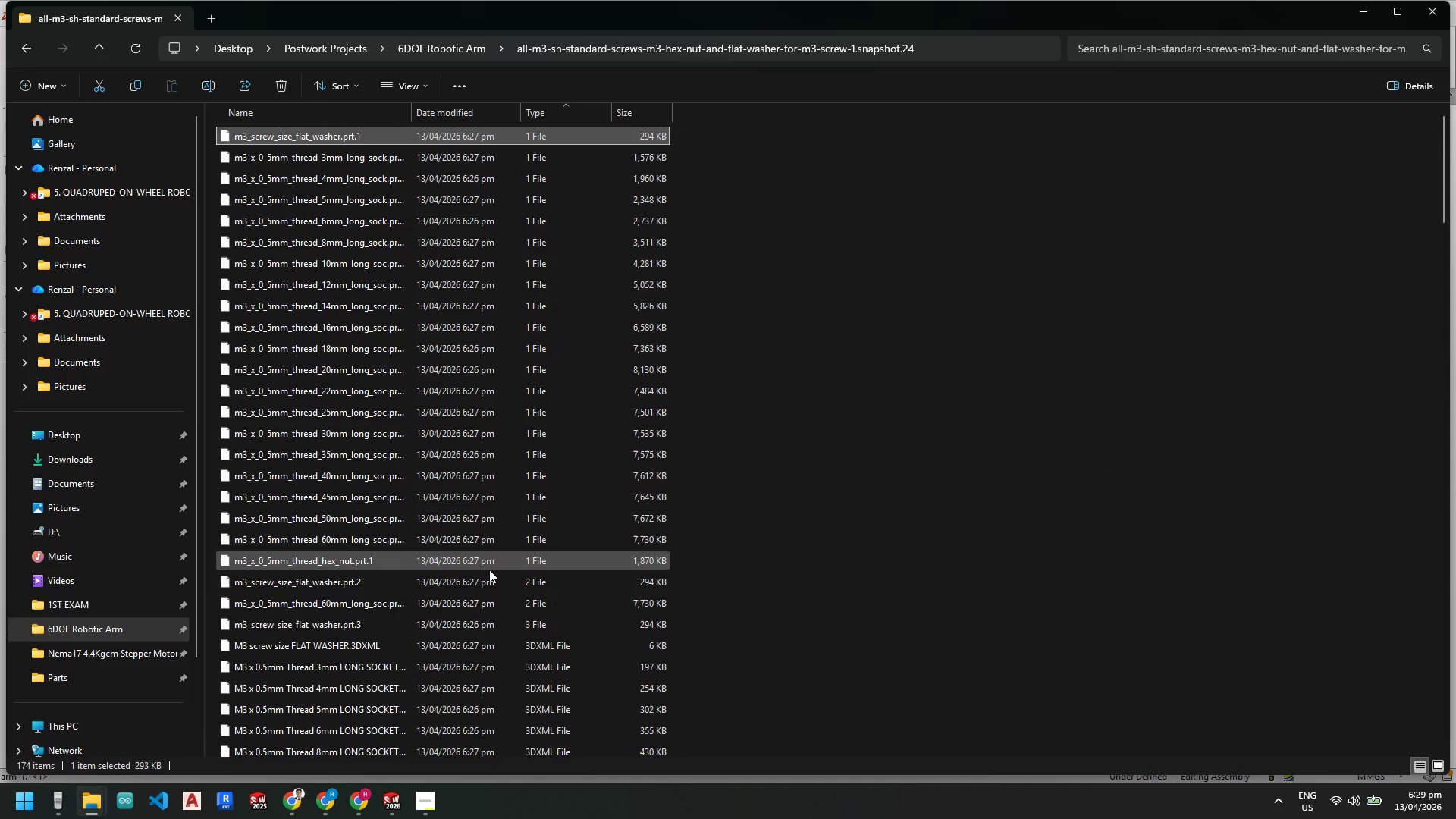 
scroll: coordinate [495, 594], scroll_direction: down, amount: 24.0
 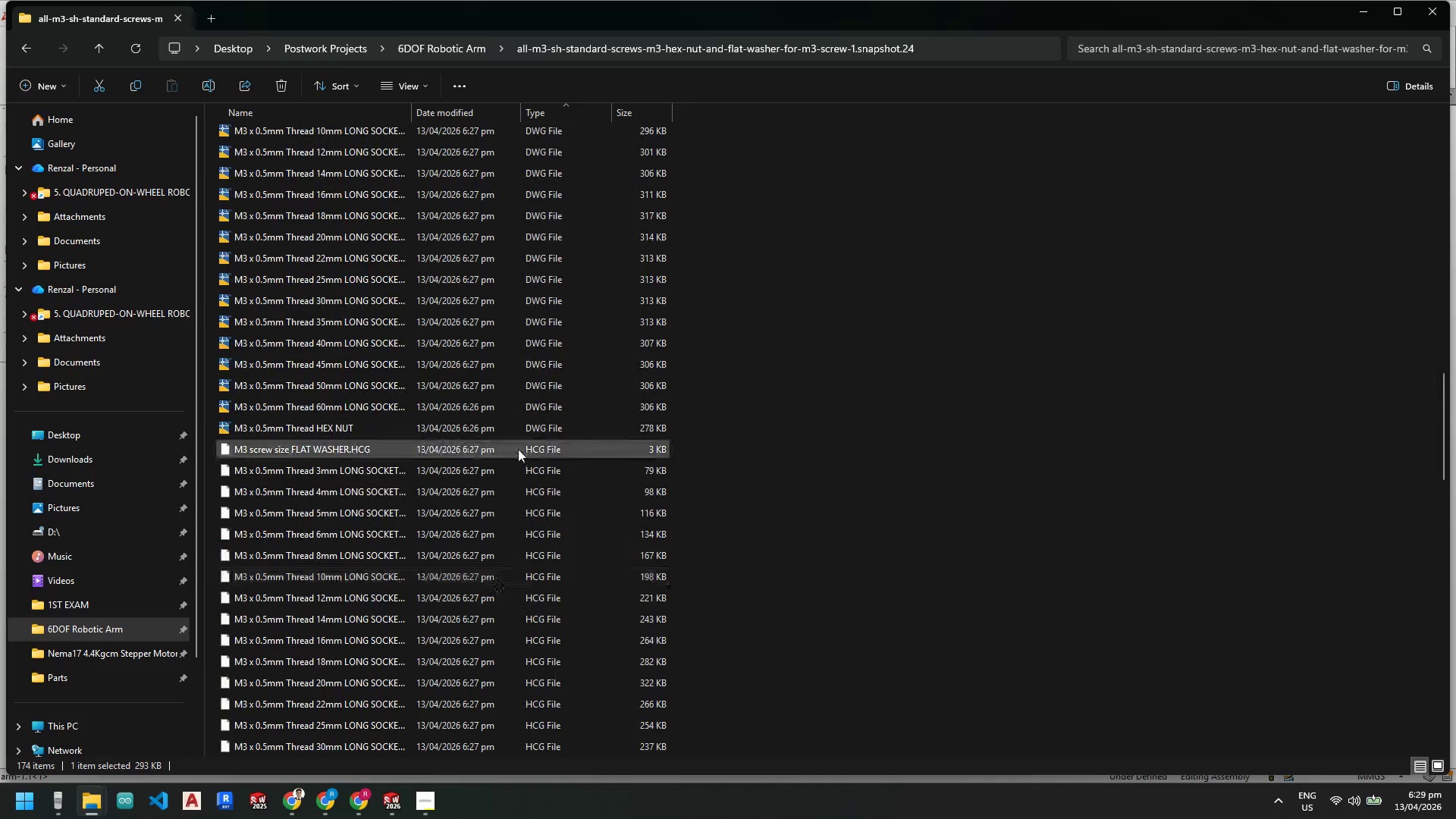 
hold_key(key=ShiftLeft, duration=0.7)
 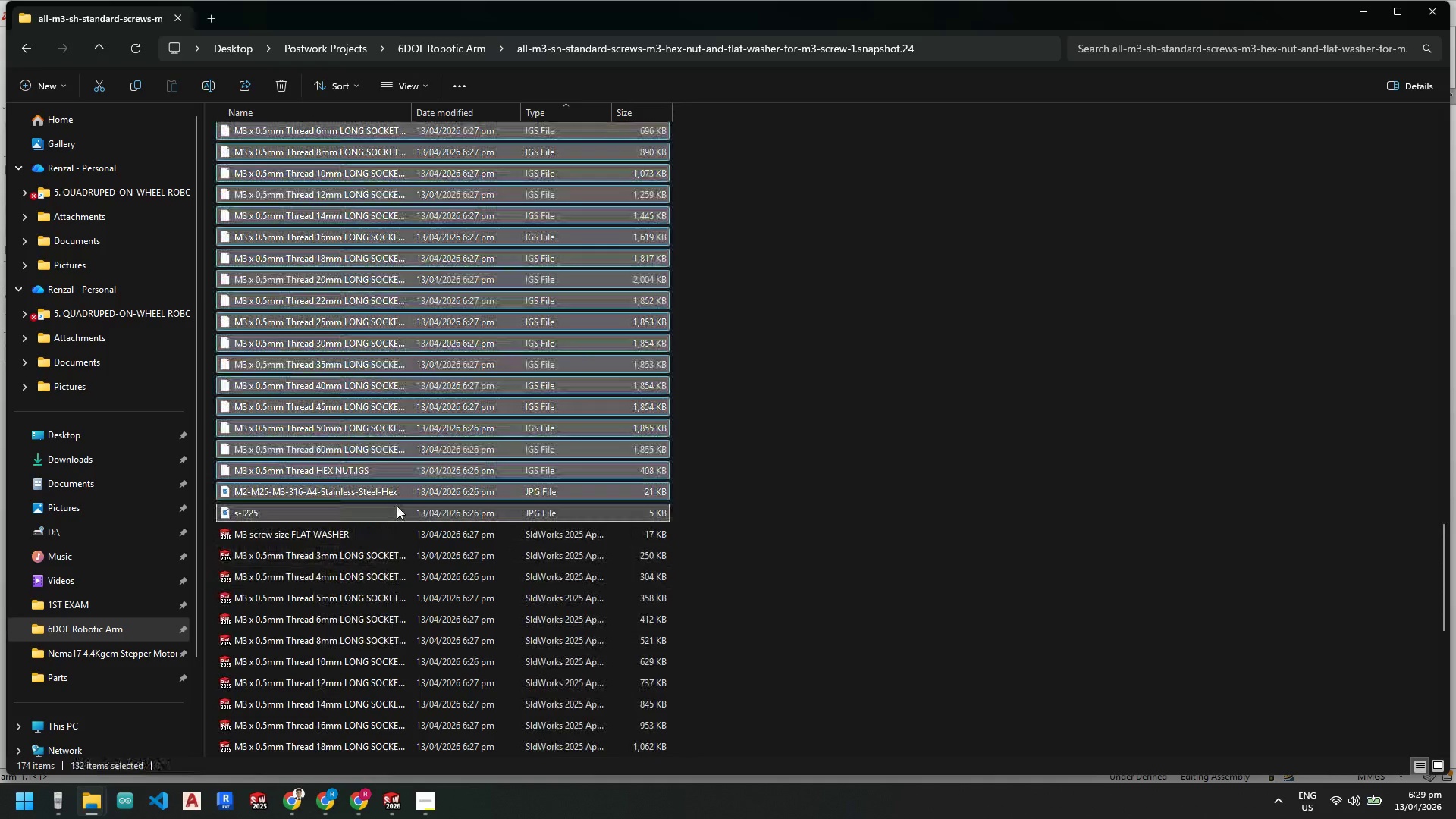 
scroll: coordinate [481, 549], scroll_direction: down, amount: 14.0
 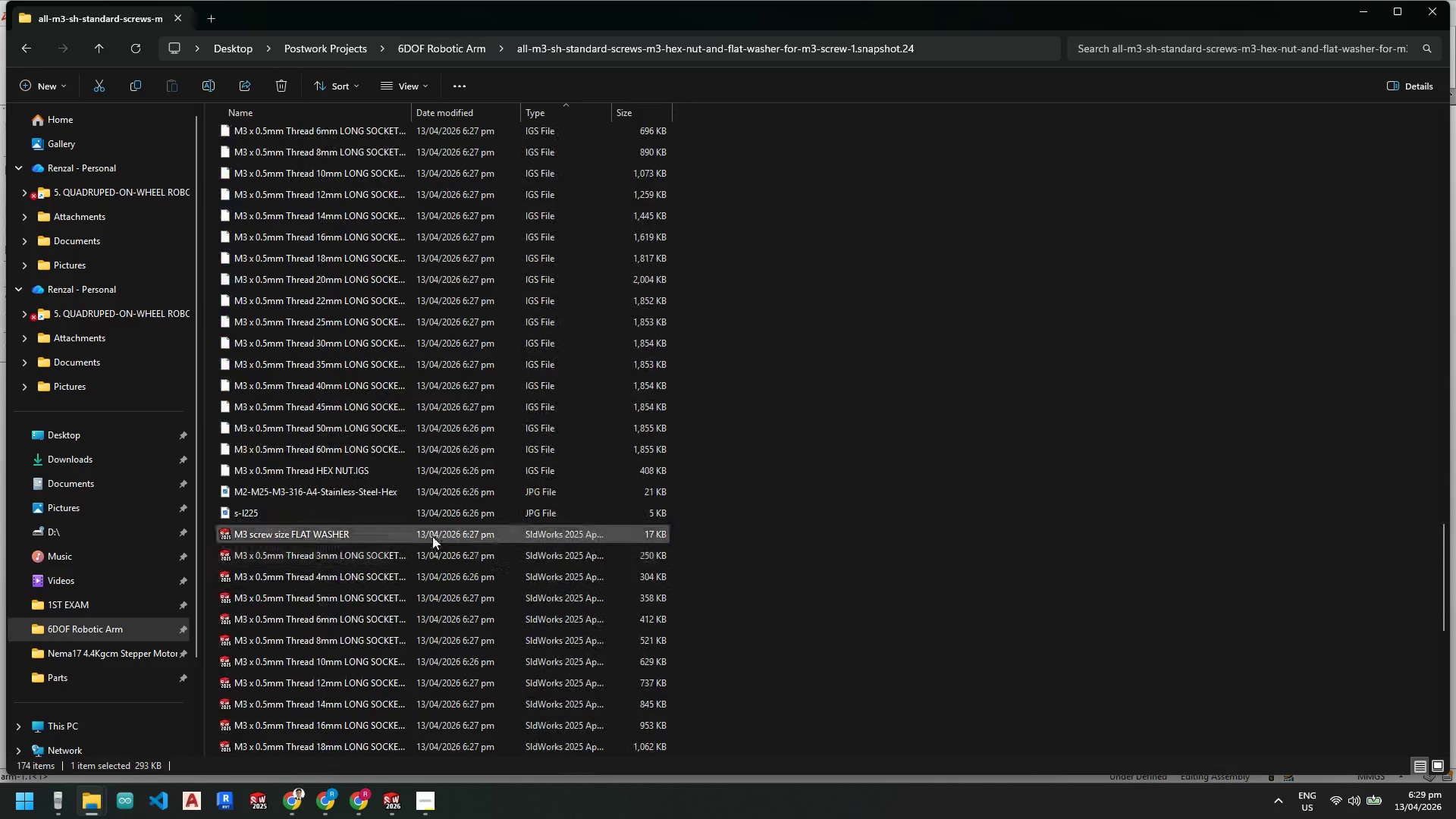 
left_click([397, 506])
 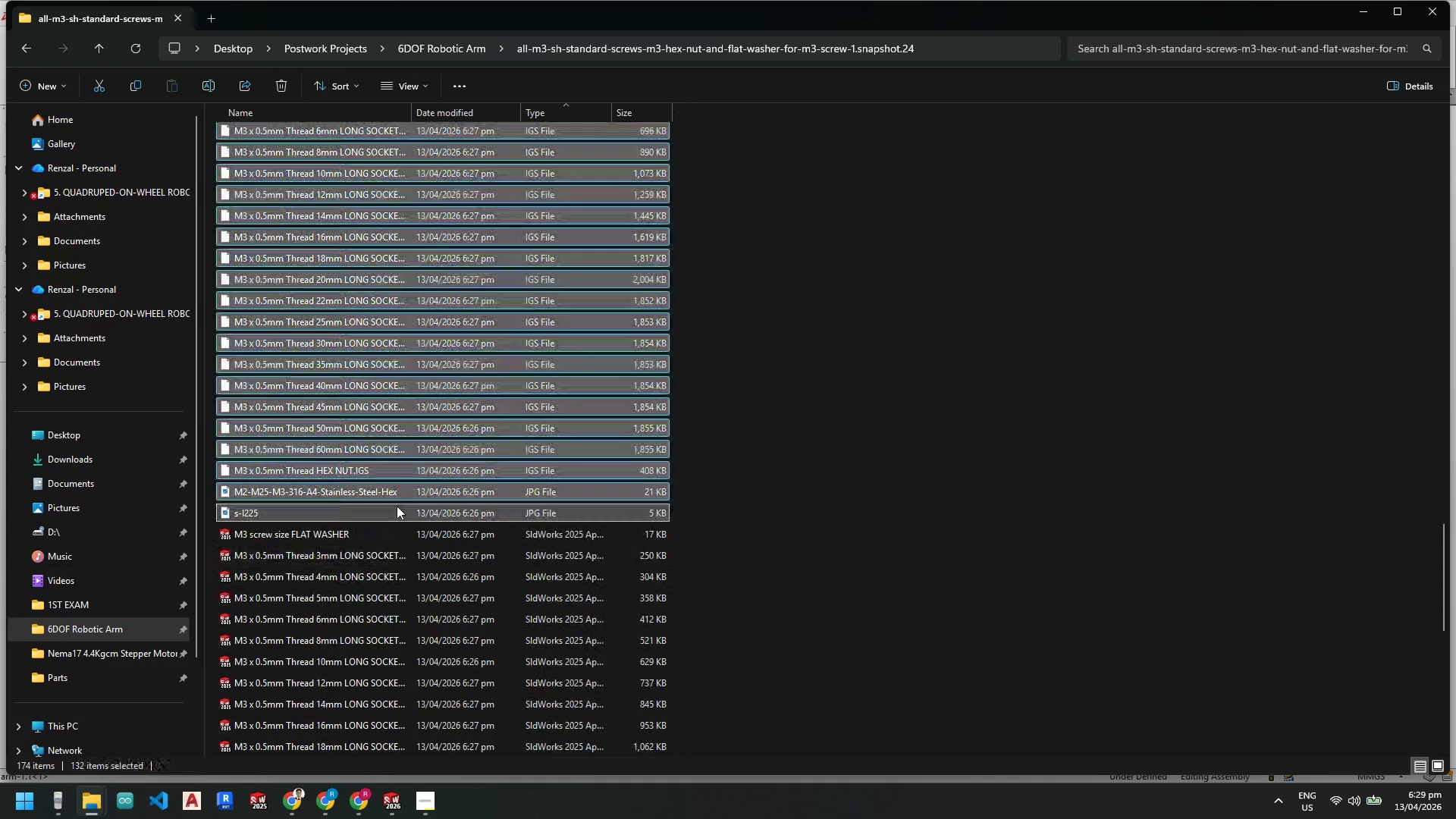 
key(Delete)
 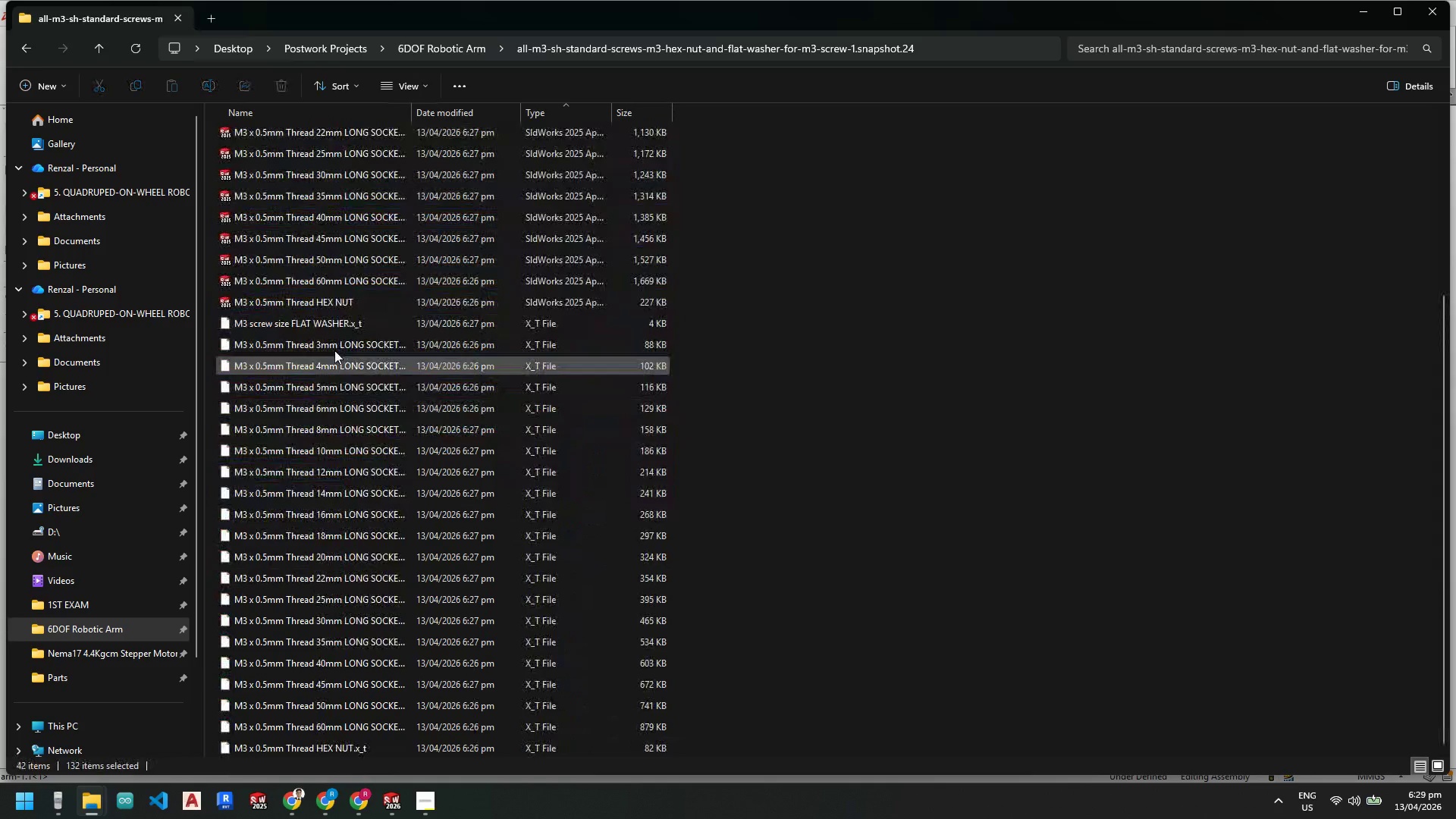 
left_click([259, 316])
 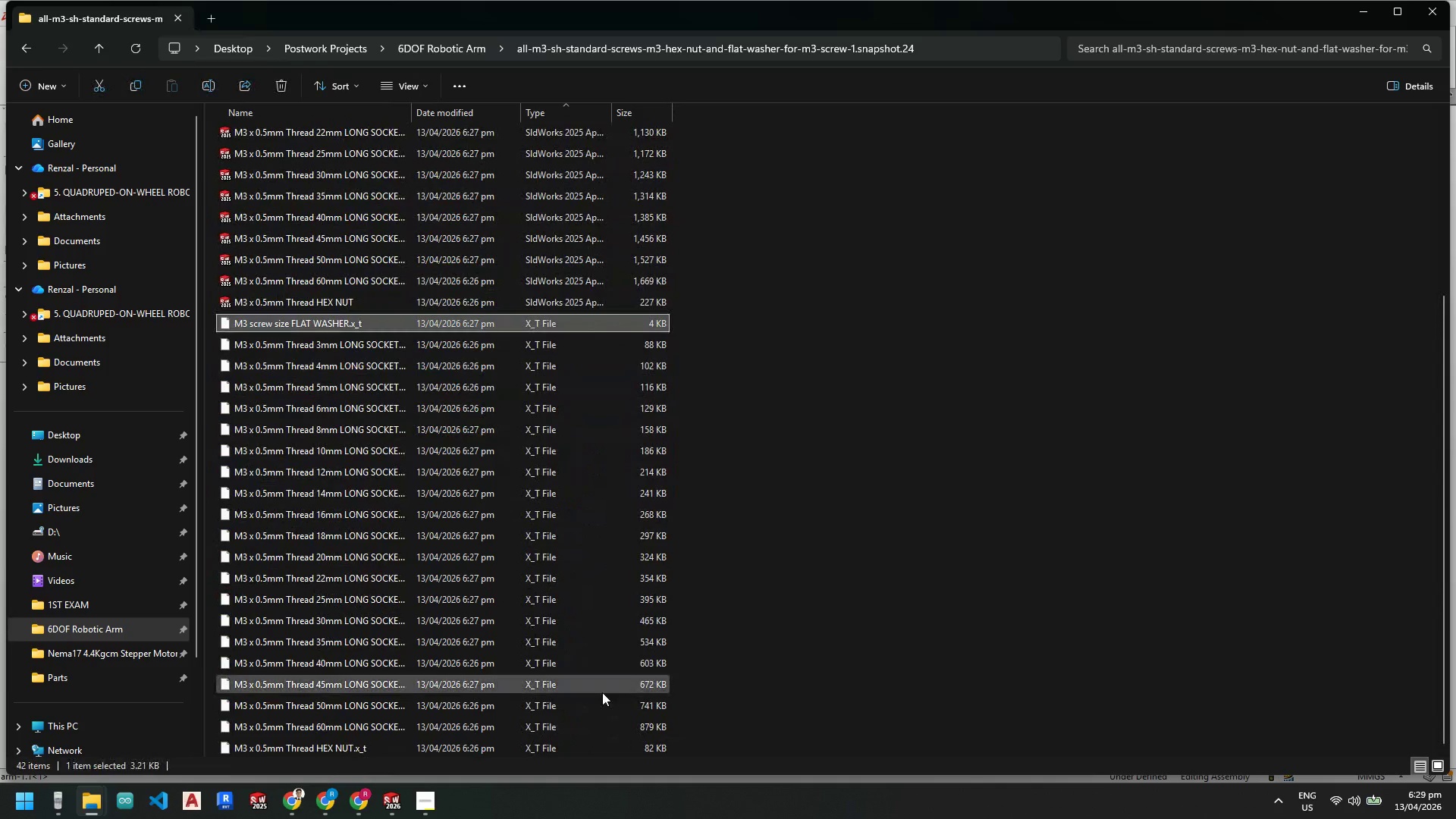 
hold_key(key=ShiftLeft, duration=0.95)
left_click([544, 737])
 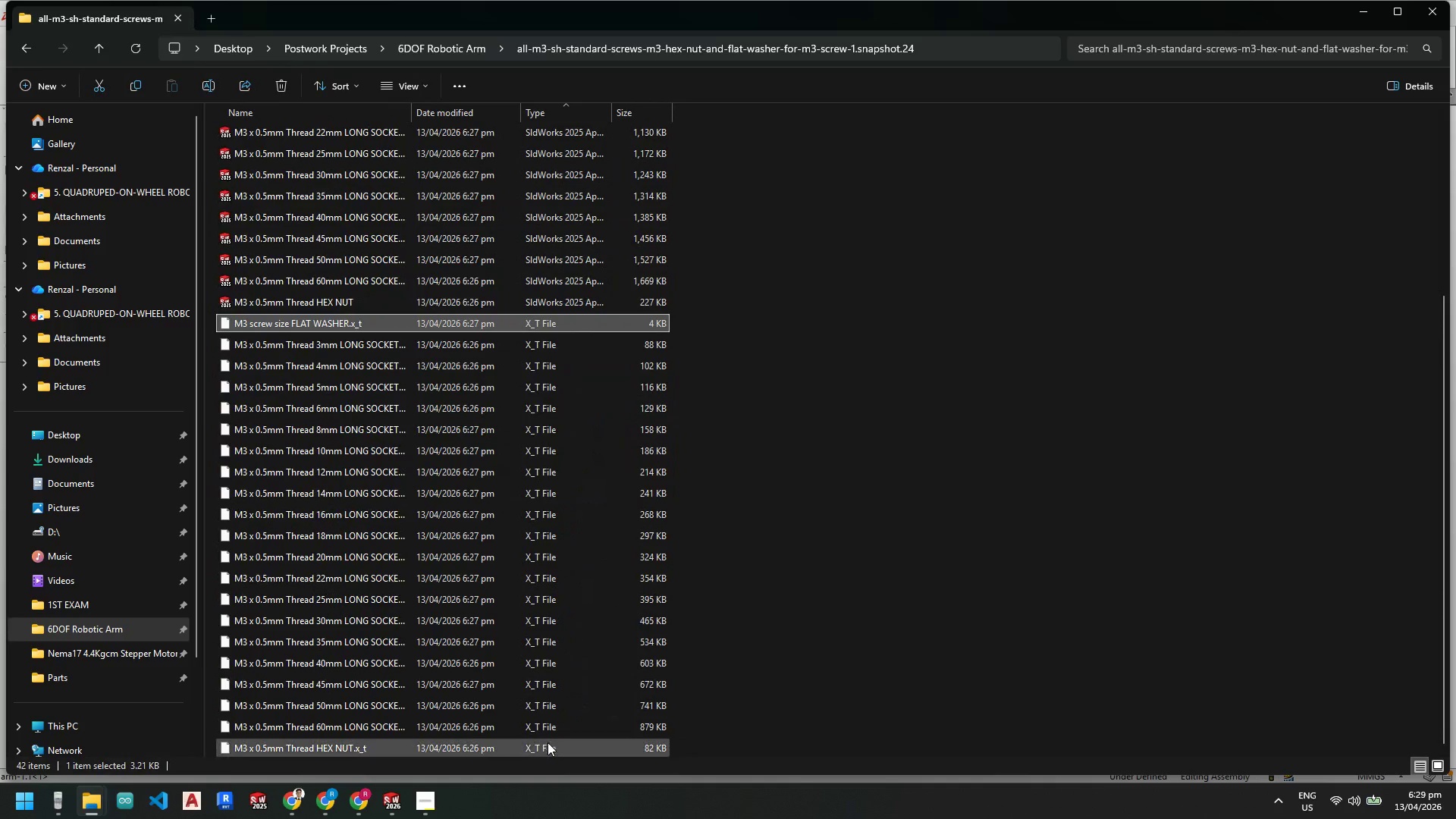 
scroll: coordinate [557, 727], scroll_direction: down, amount: 12.0
 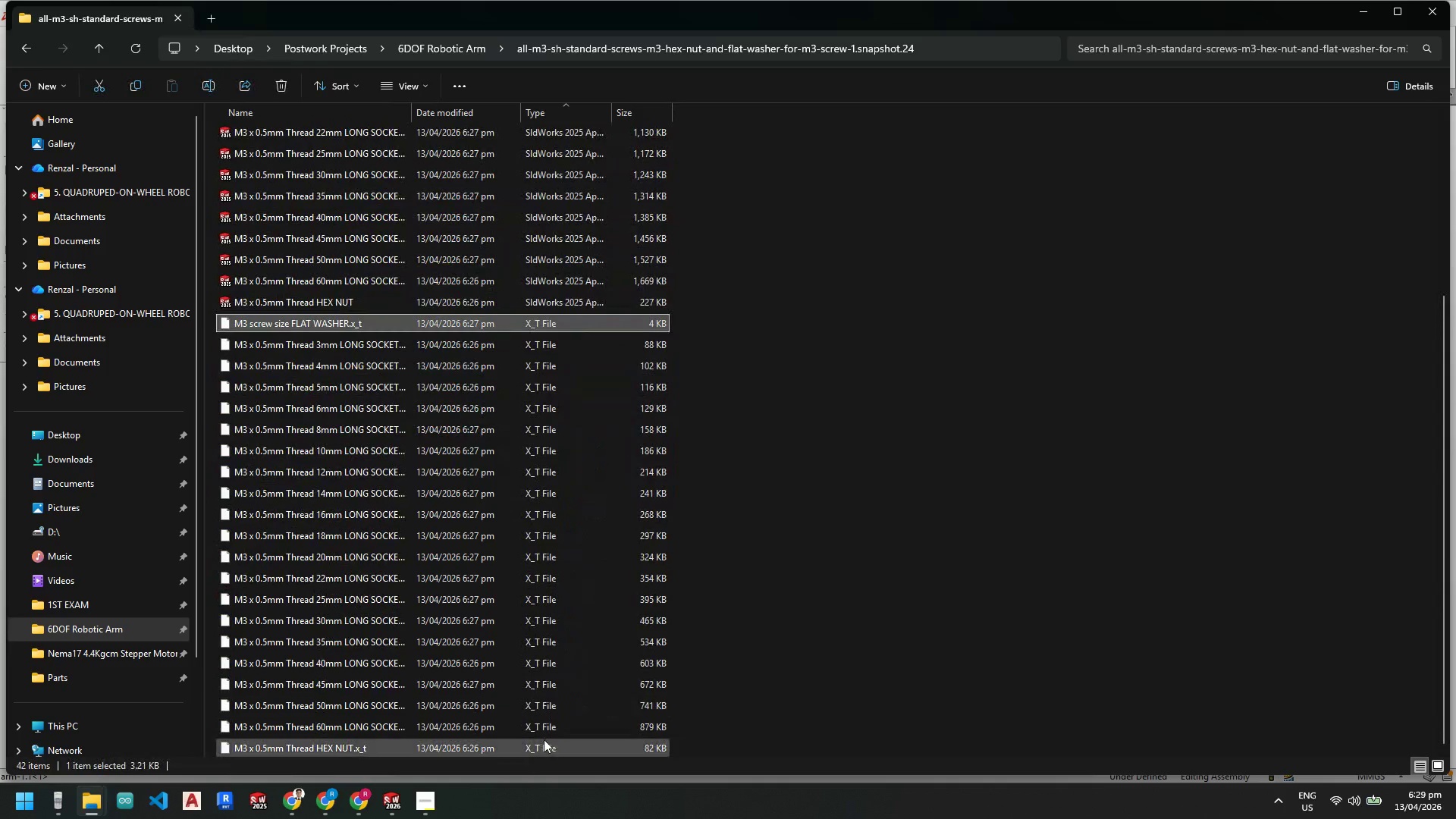 
double_click([548, 742])
 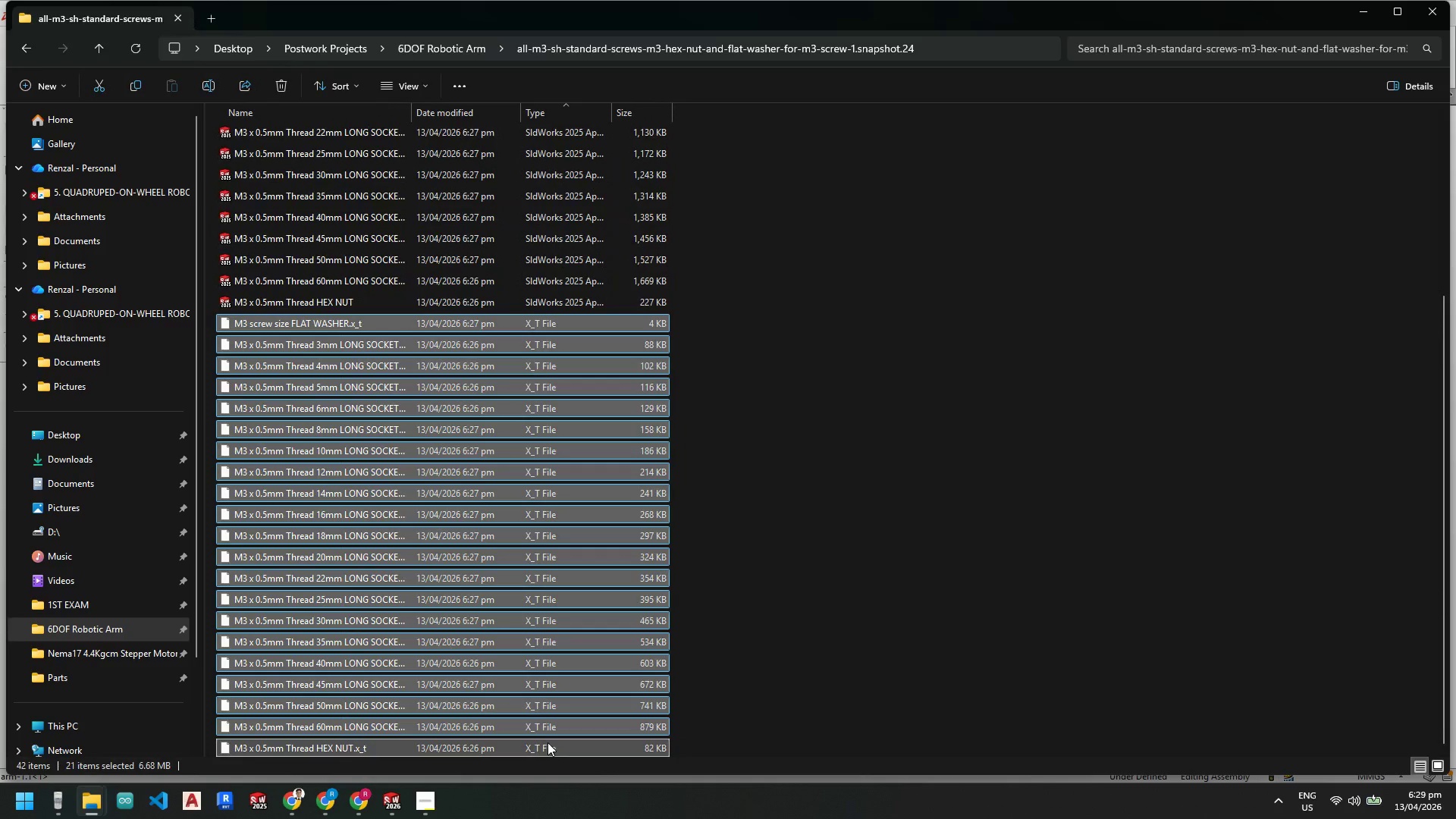 
key(Delete)
 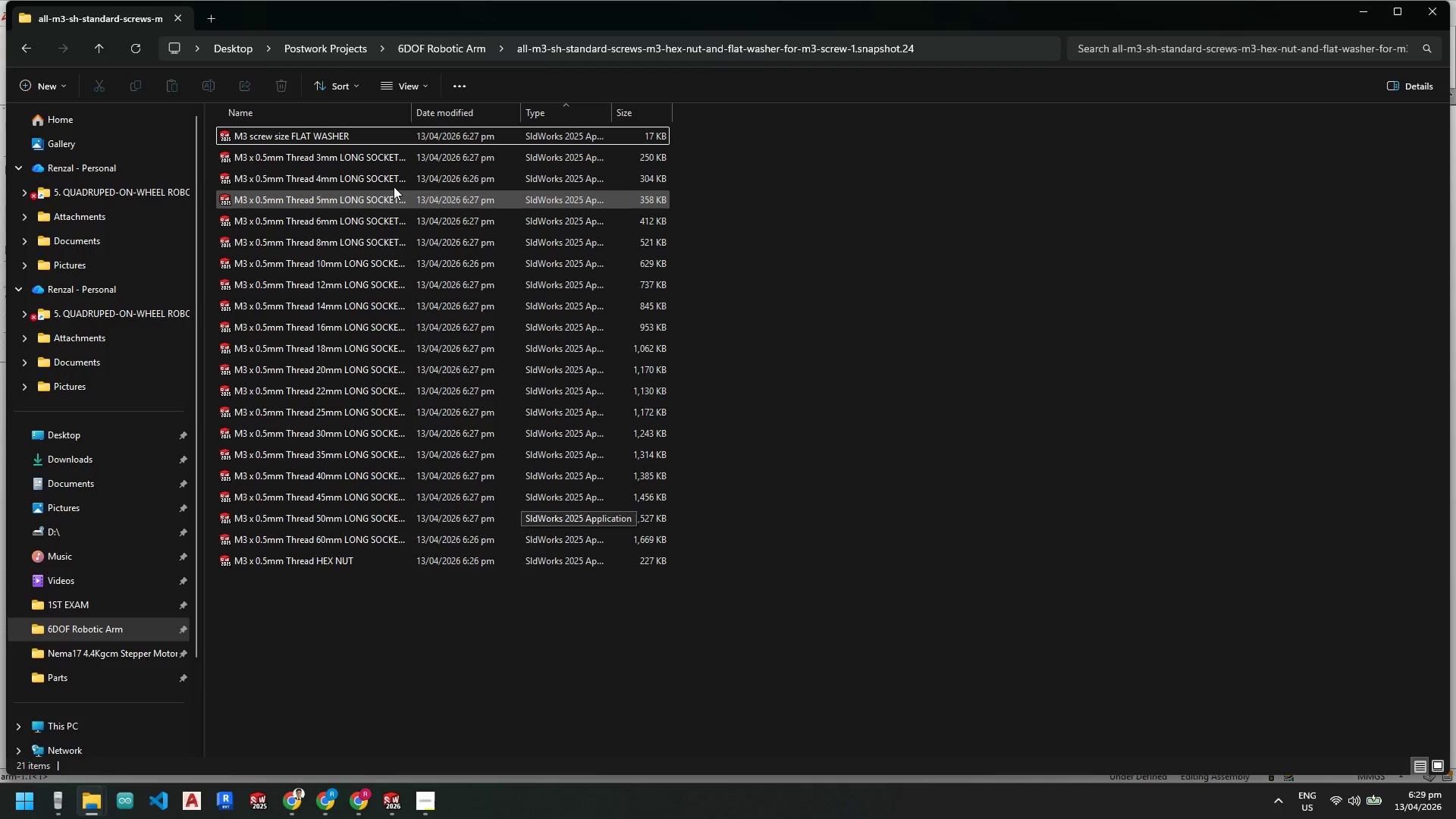 
left_click([899, 269])
 